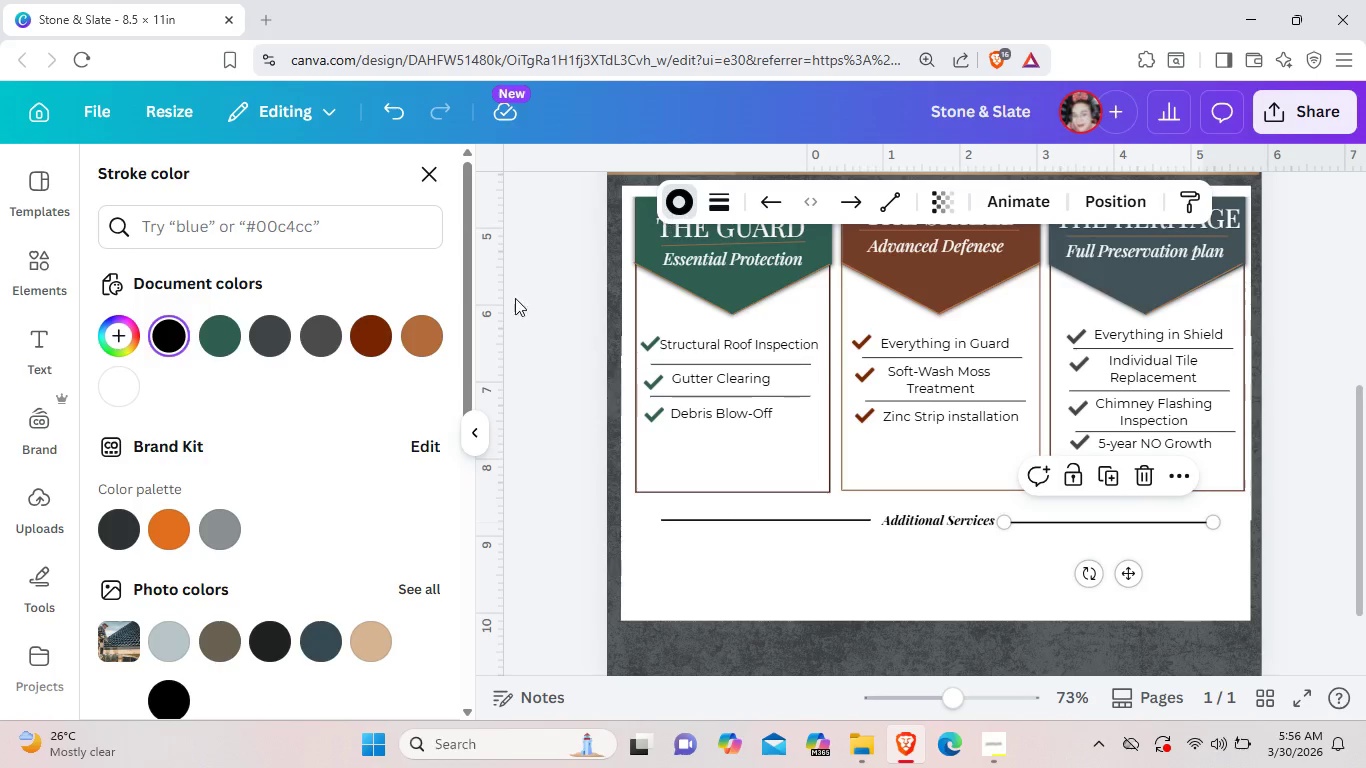 
left_click([426, 337])
 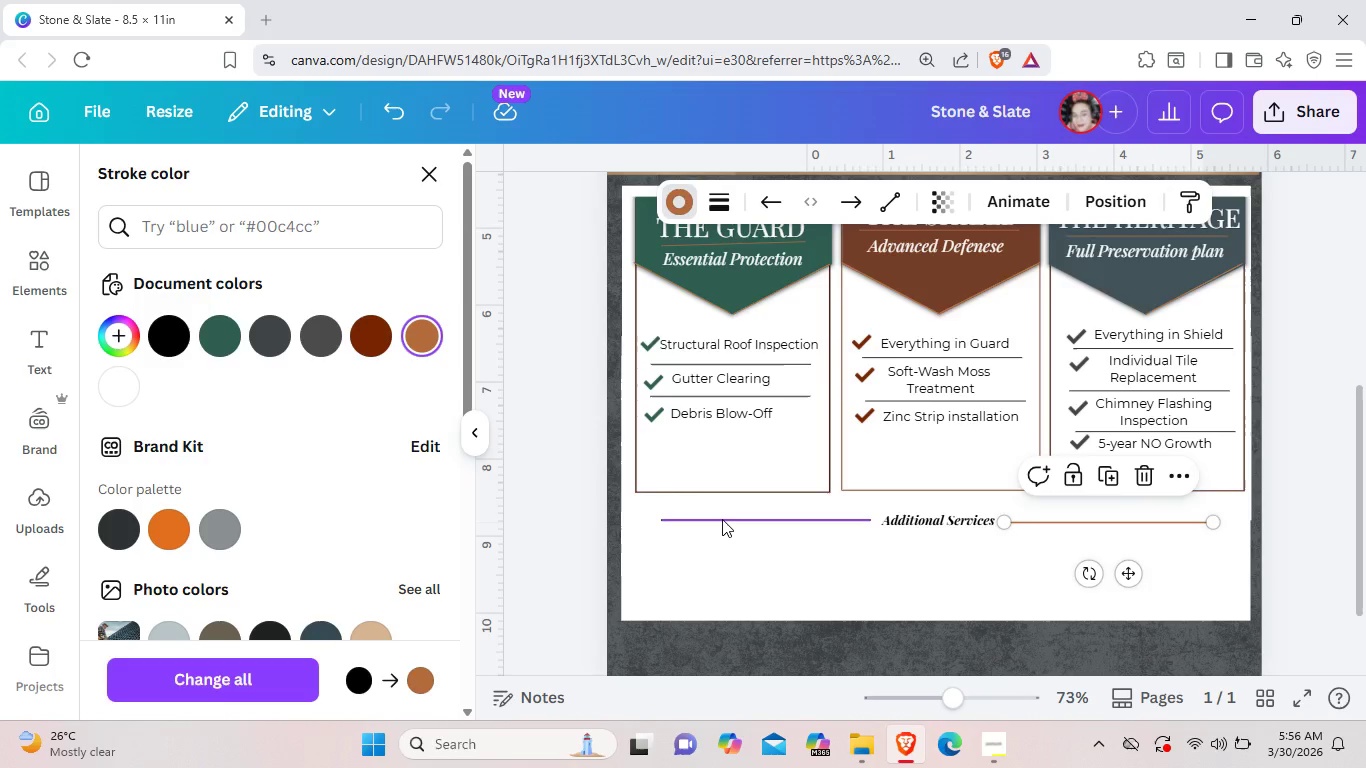 
left_click([722, 519])
 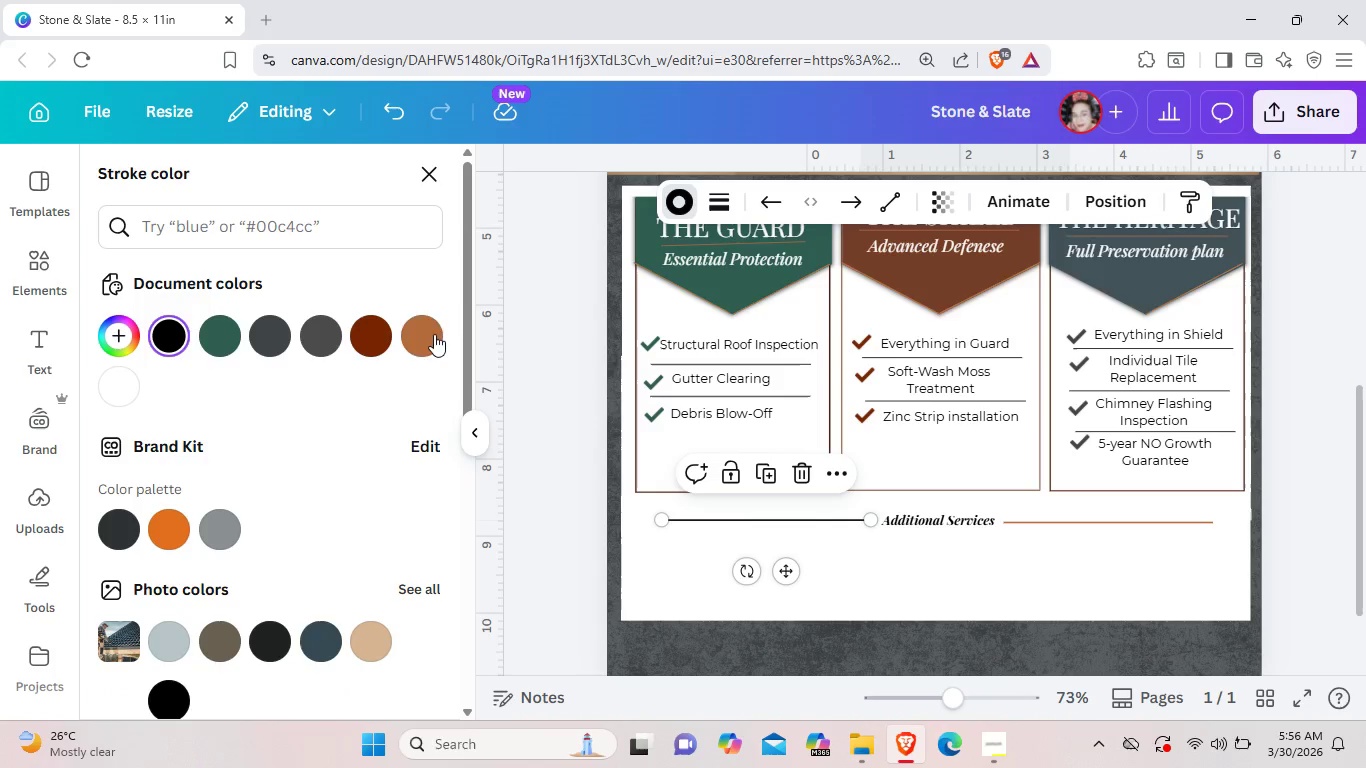 
left_click([431, 333])
 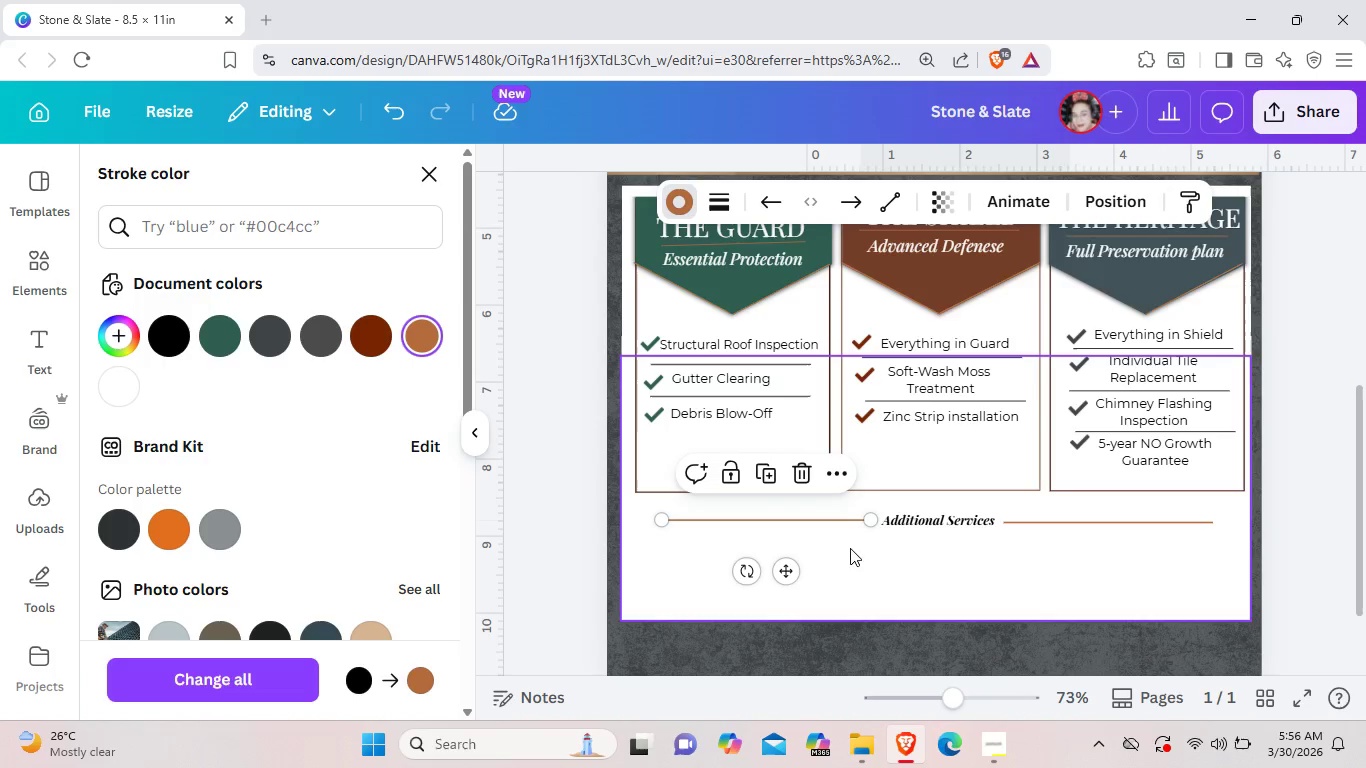 
left_click([862, 549])
 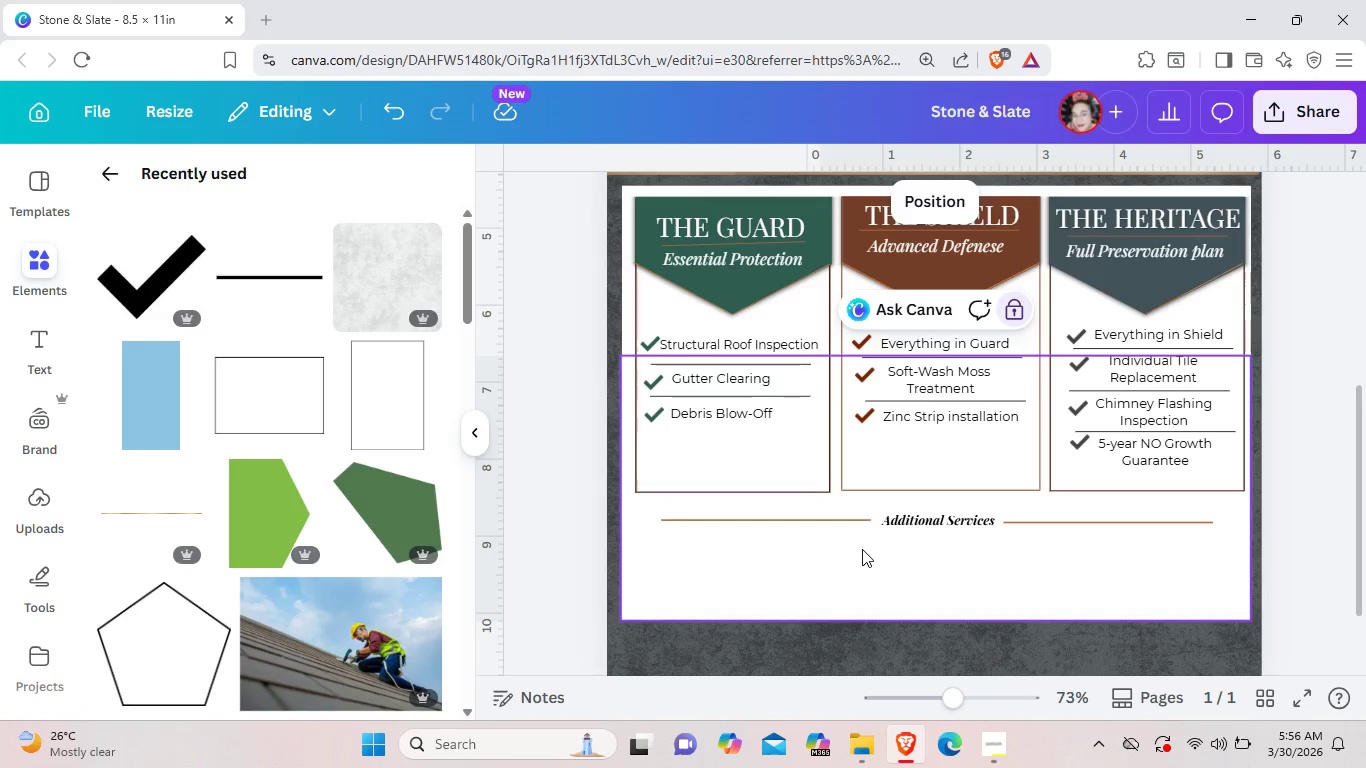 
wait(5.88)
 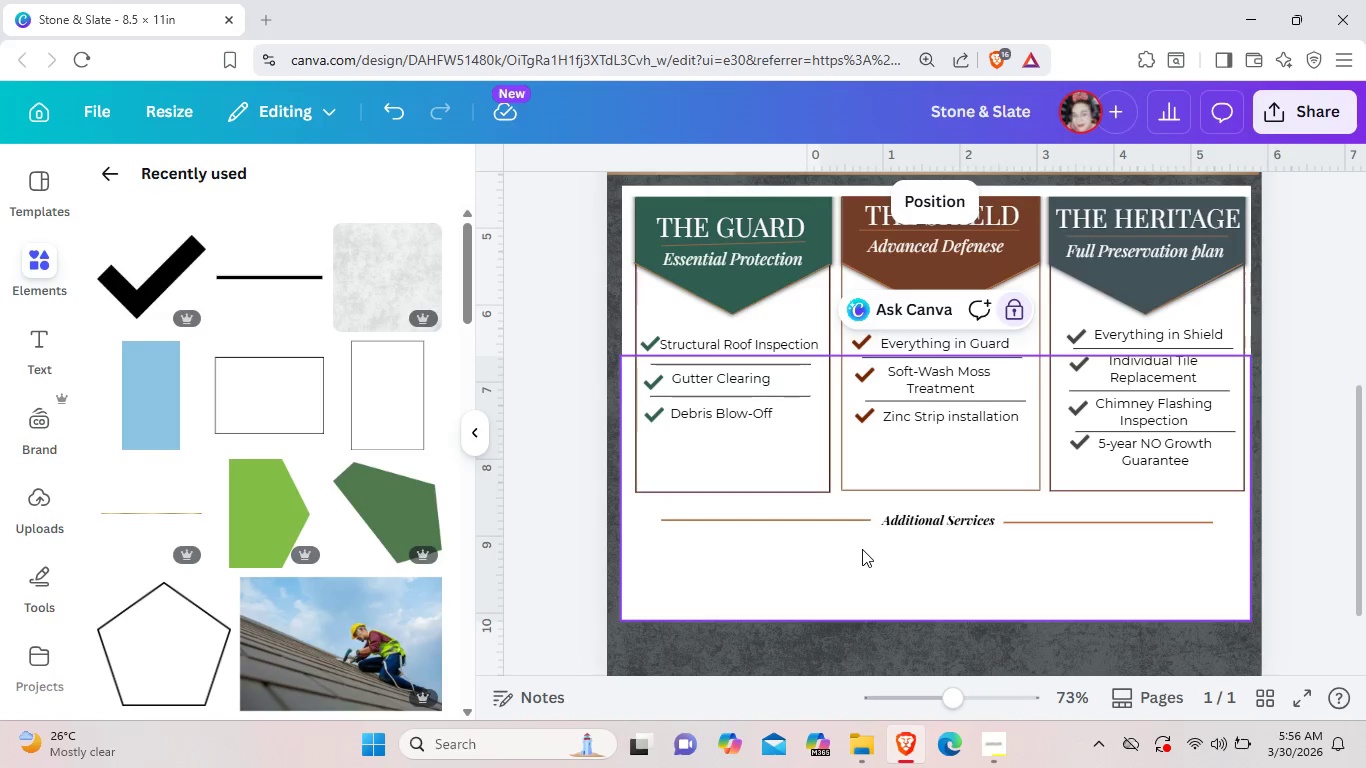 
scroll: coordinate [865, 551], scroll_direction: down, amount: 2.0
 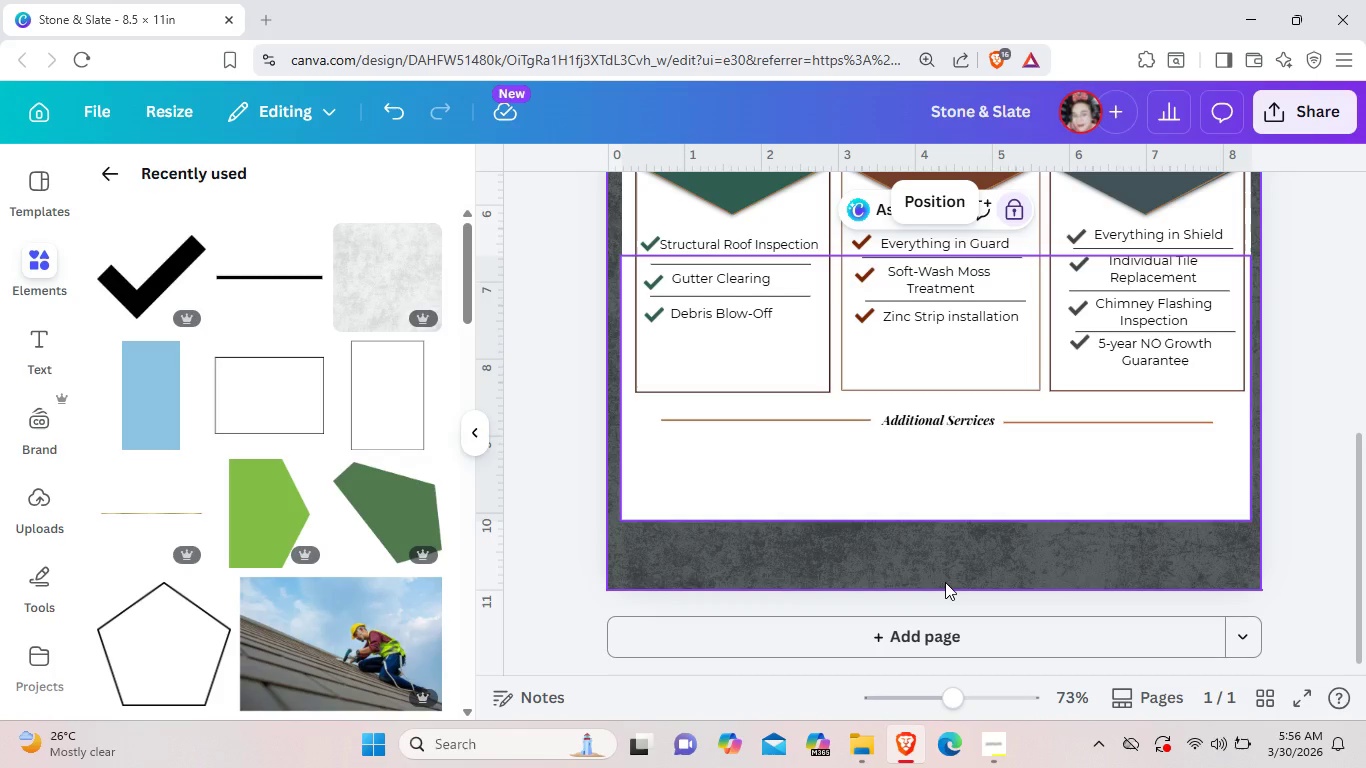 
wait(5.03)
 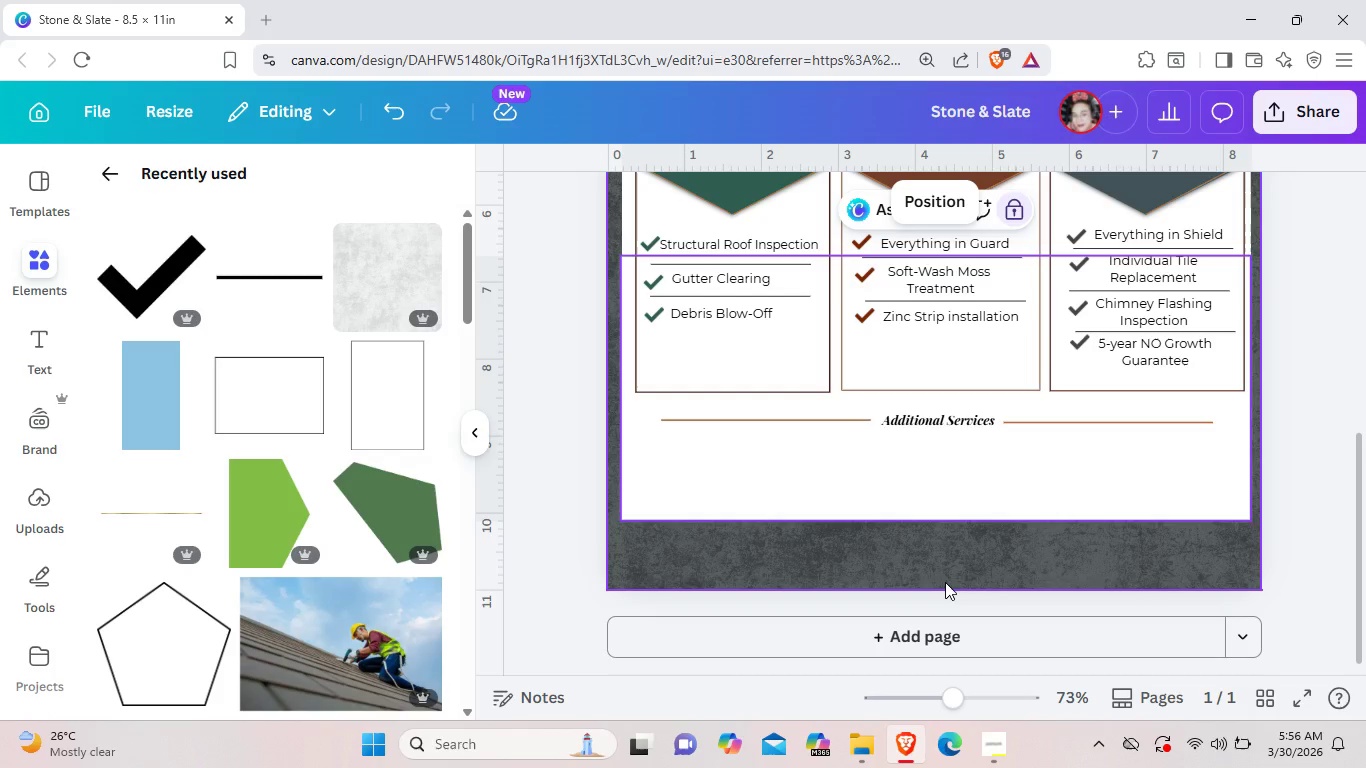 
left_click([1150, 565])
 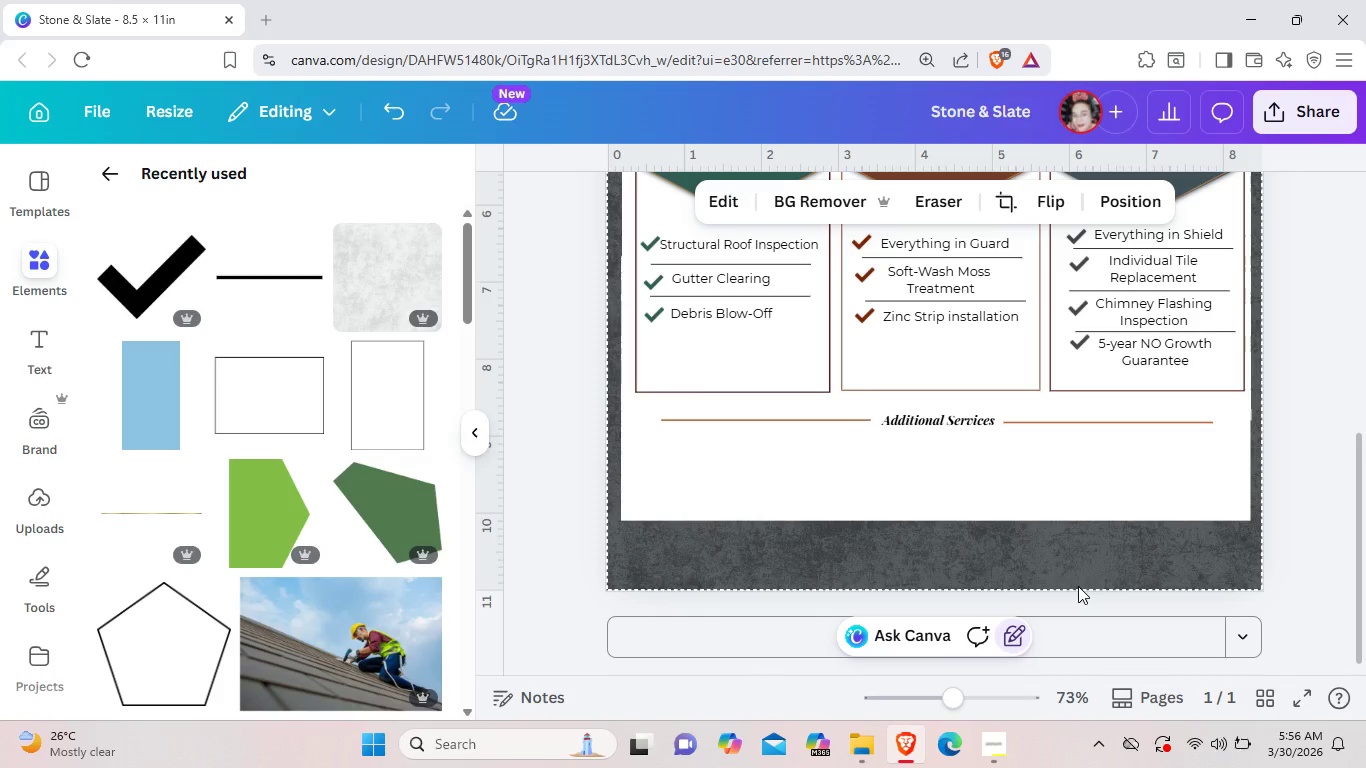 
wait(12.89)
 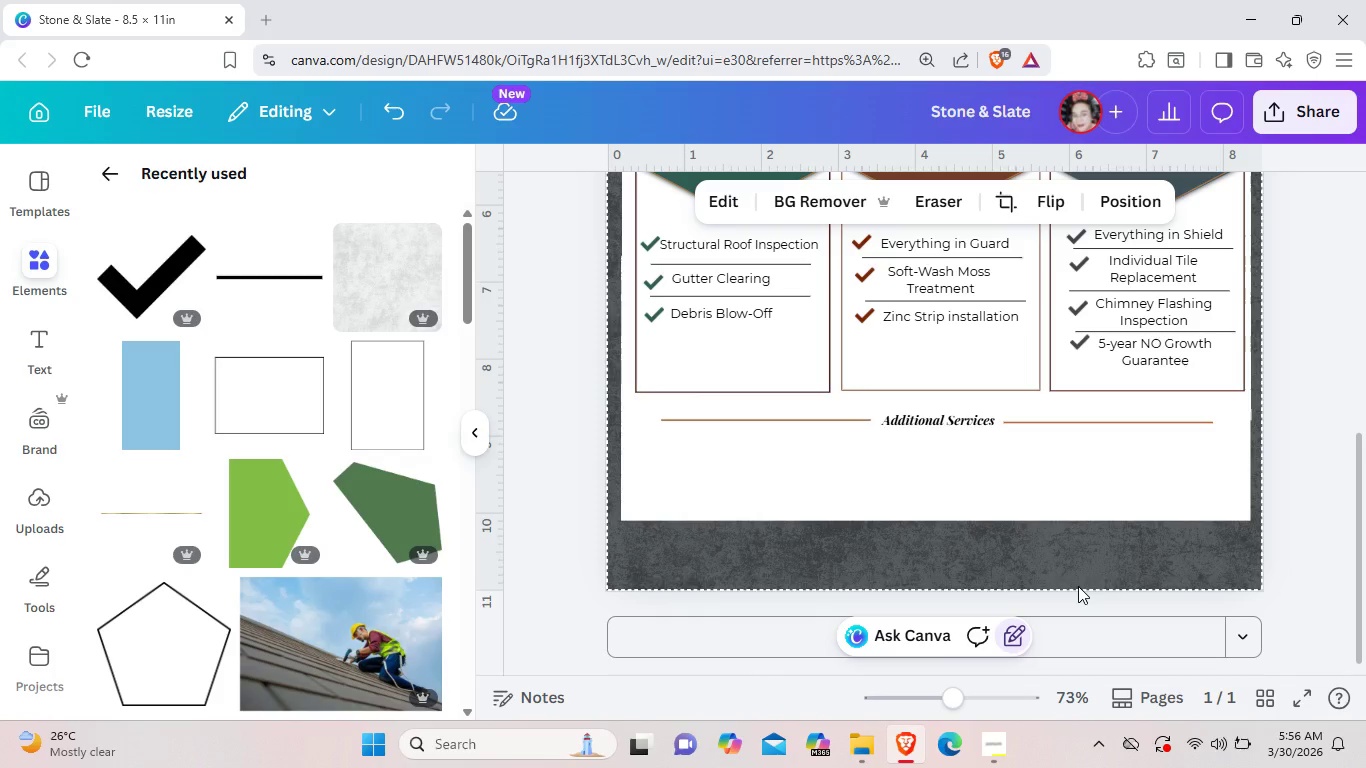 
left_click([110, 174])
 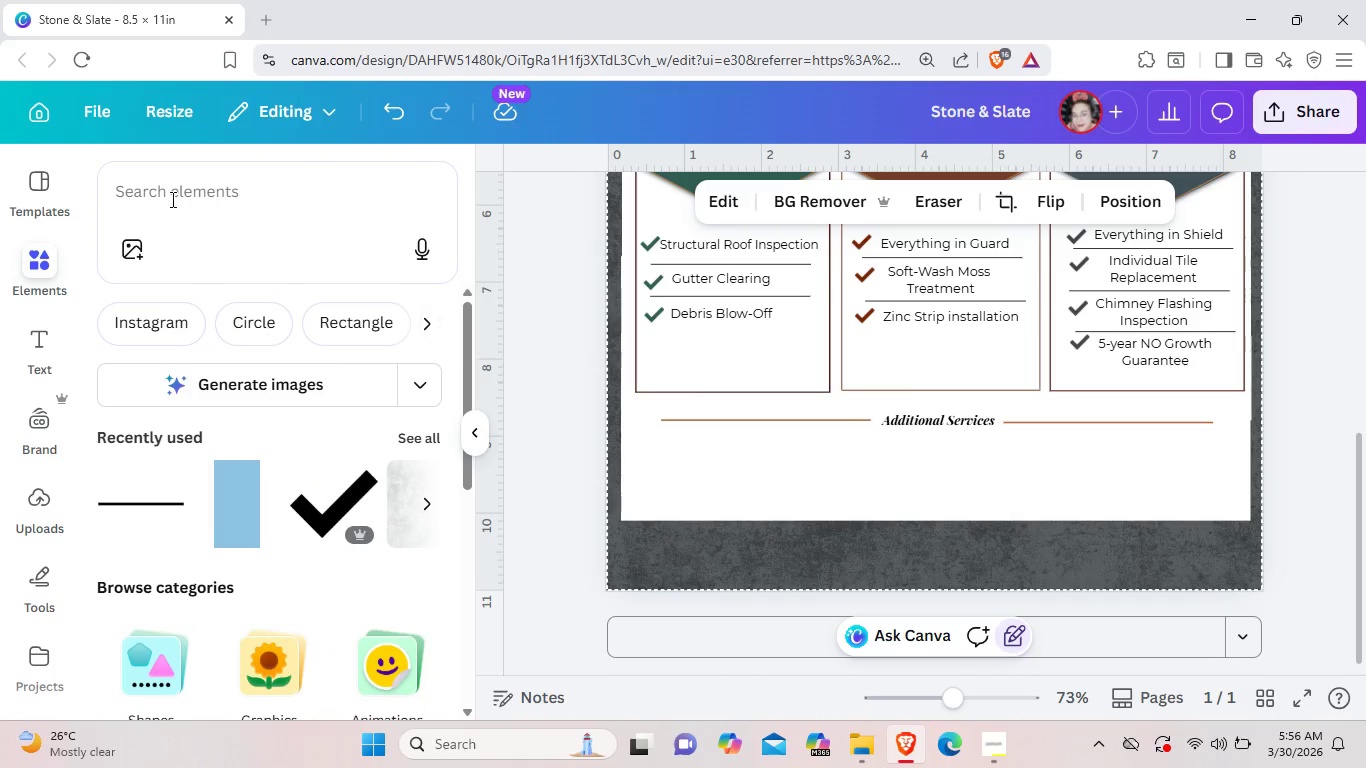 
left_click([171, 198])
 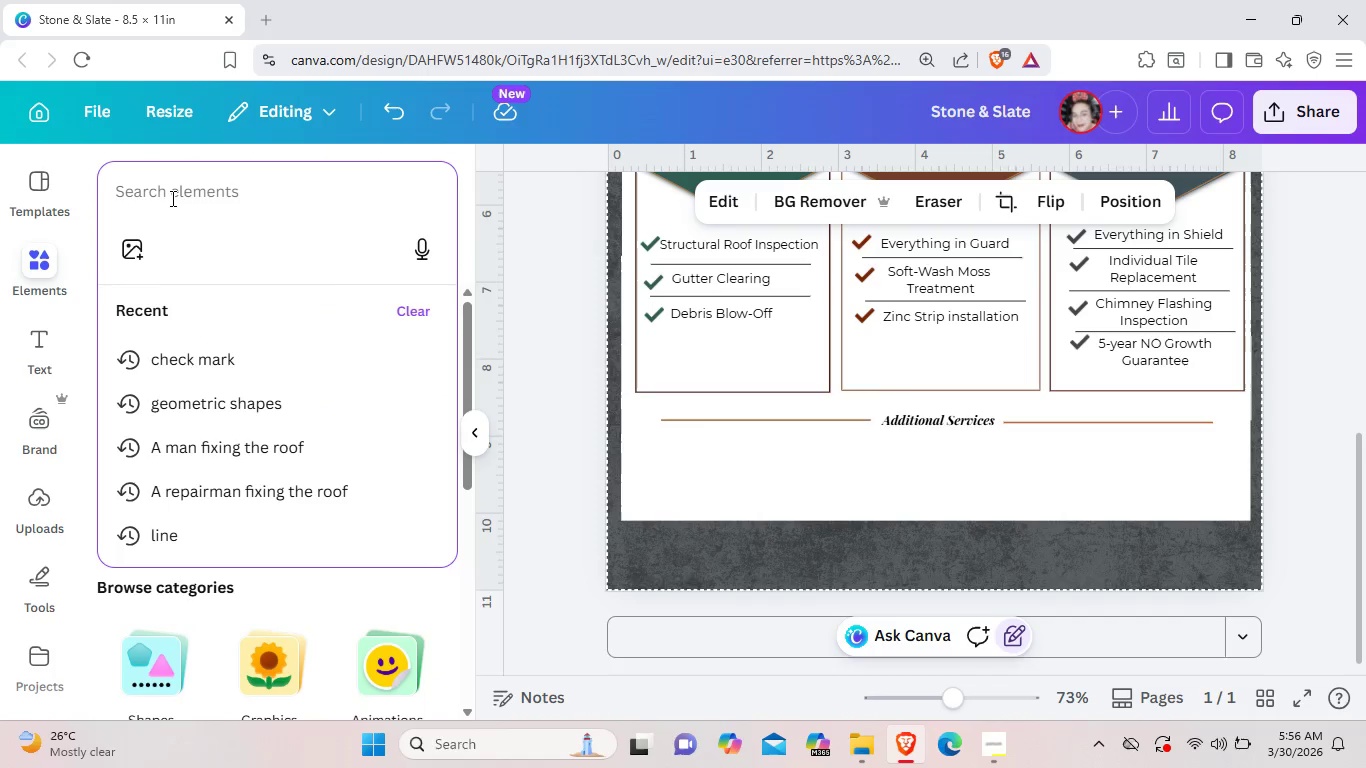 
type(sky)
 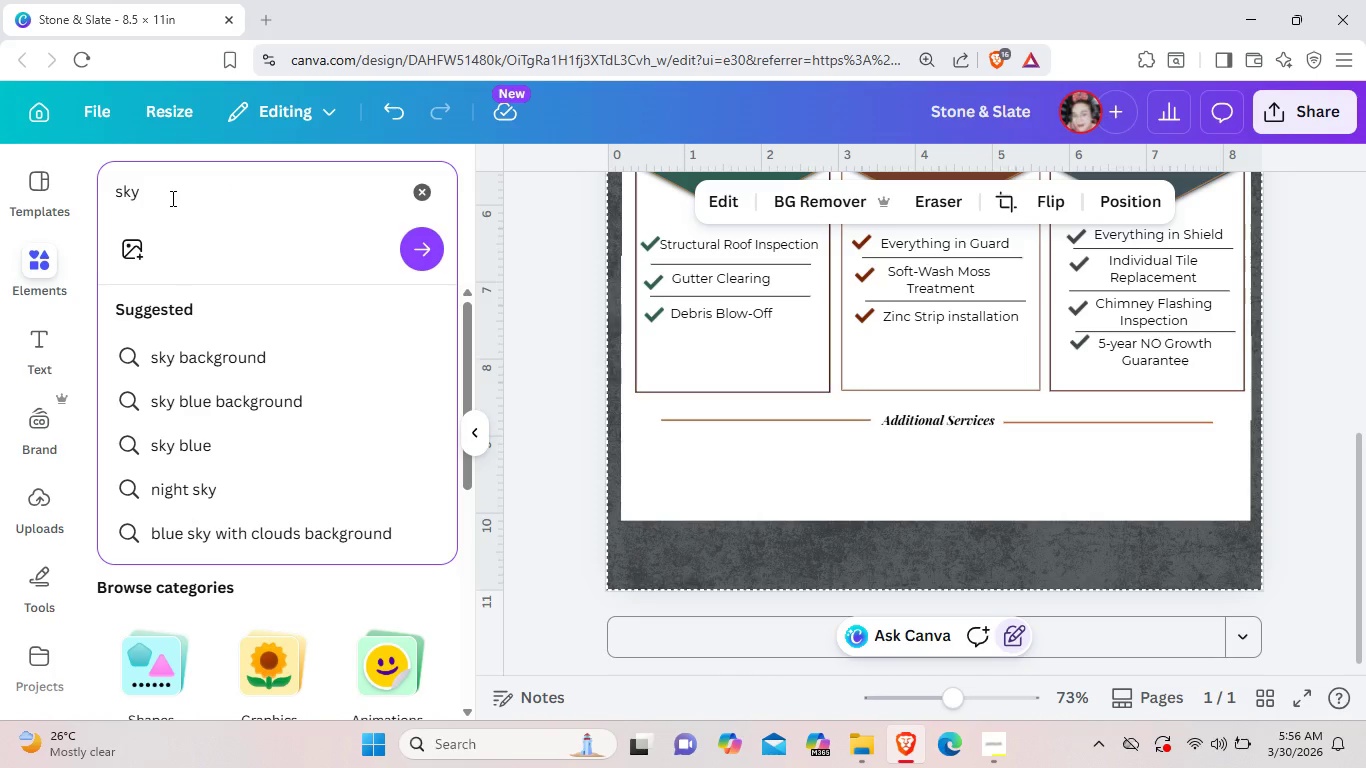 
type(light )
 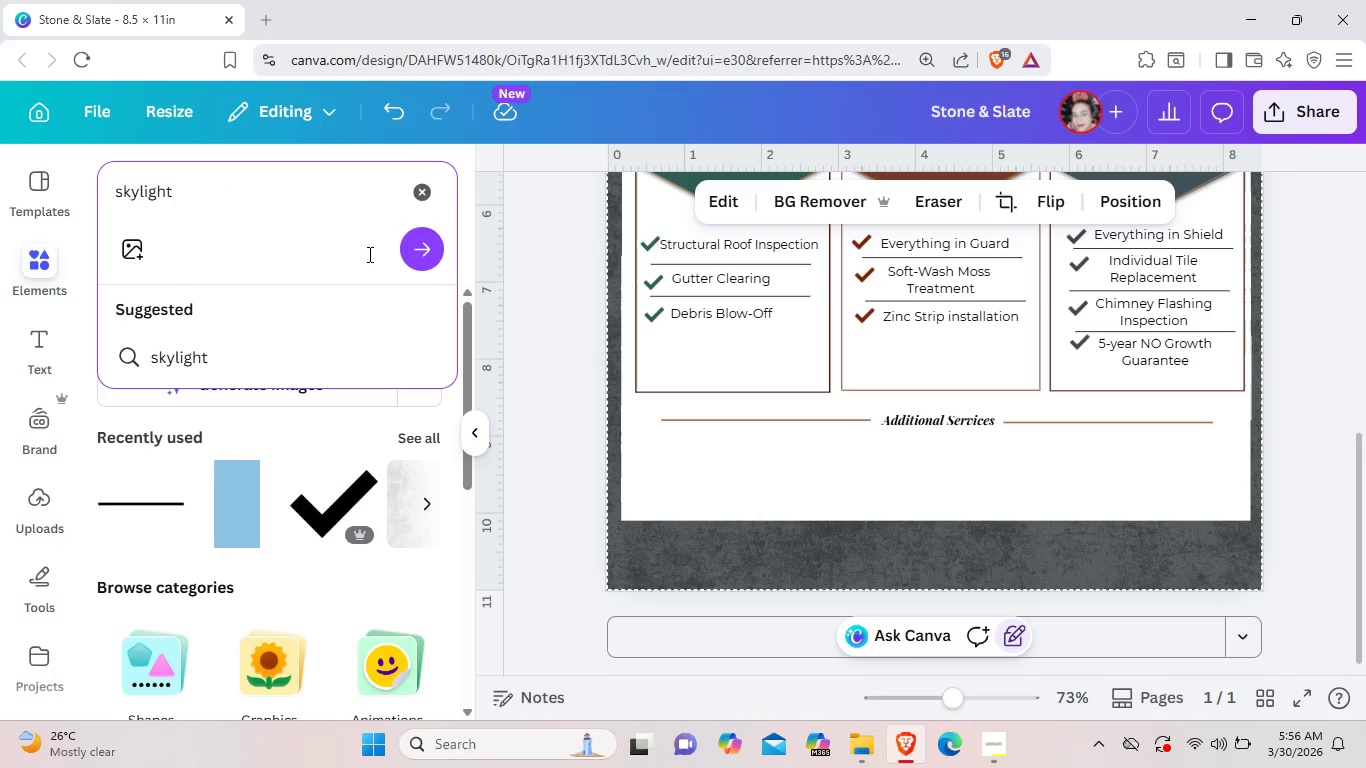 
left_click([426, 254])
 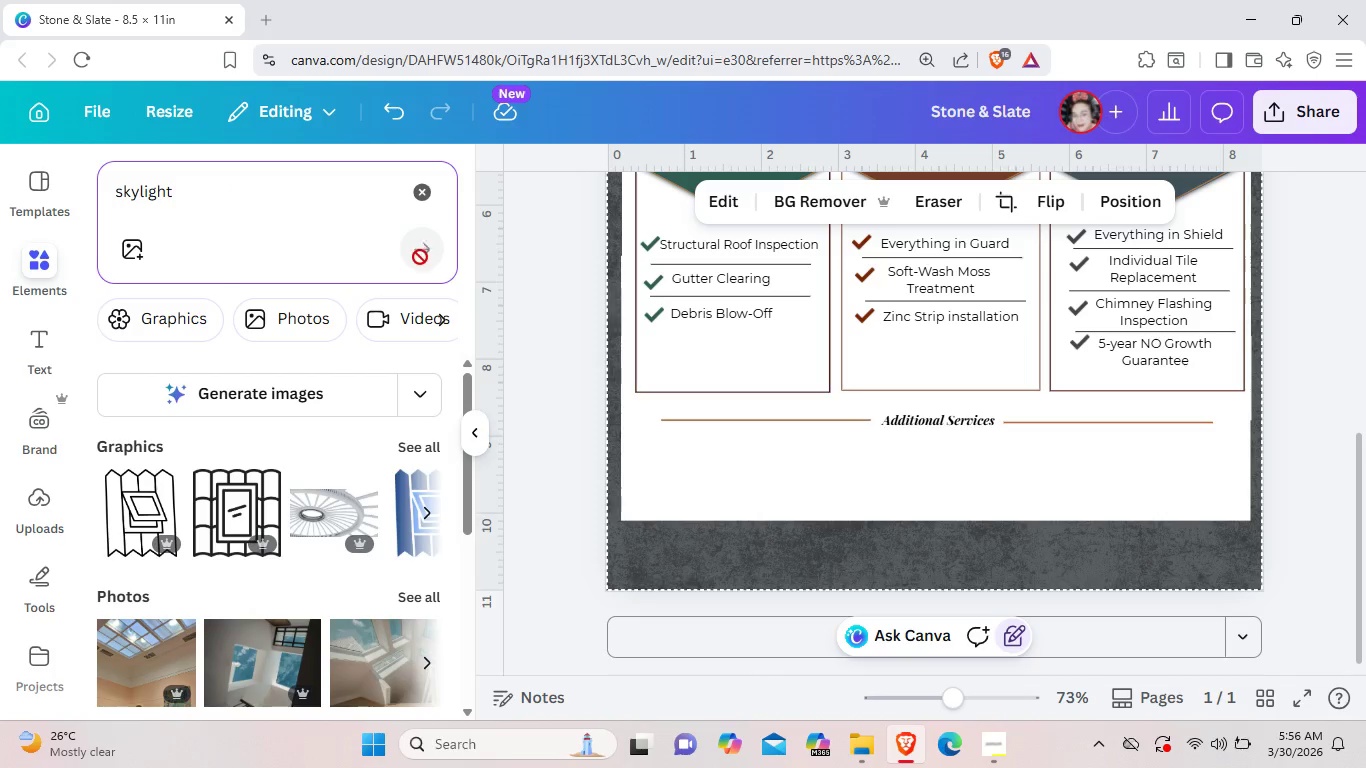 
left_click([417, 443])
 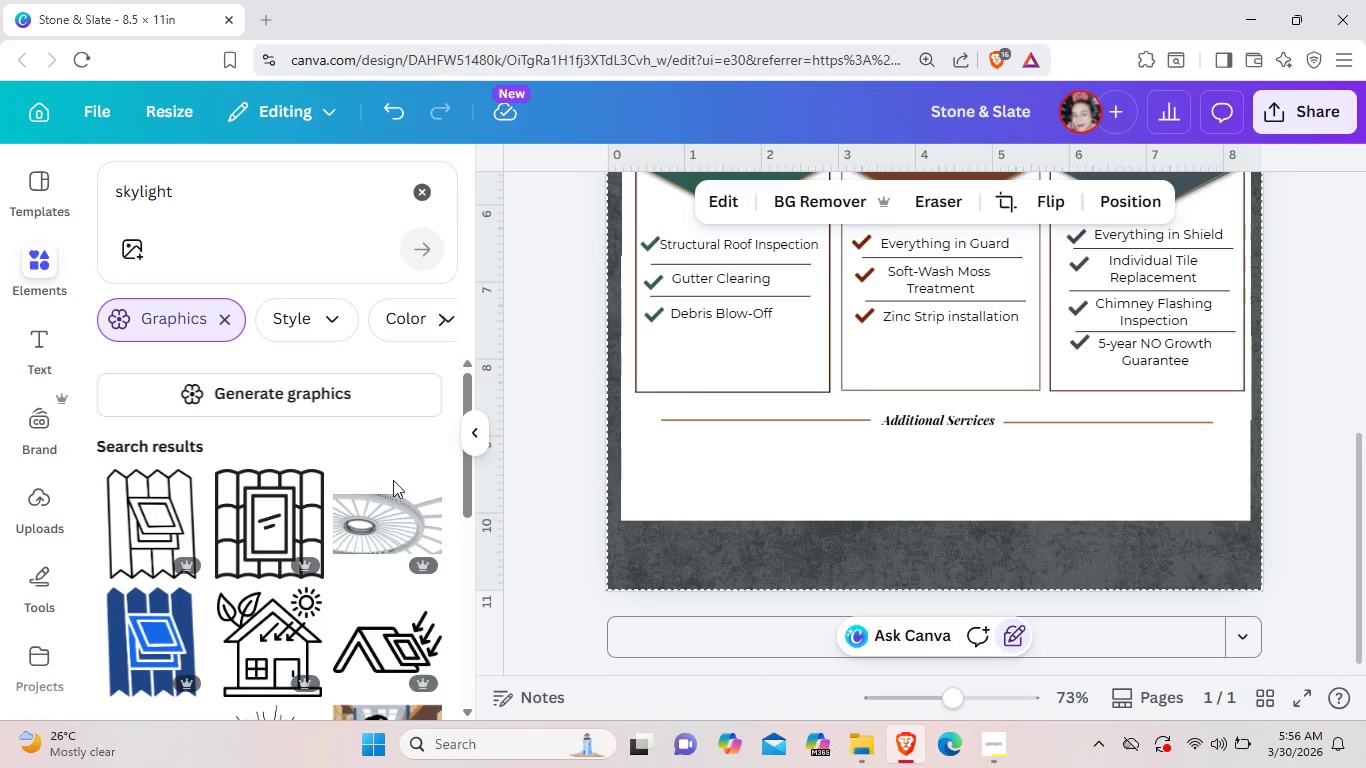 
scroll: coordinate [370, 513], scroll_direction: down, amount: 10.0
 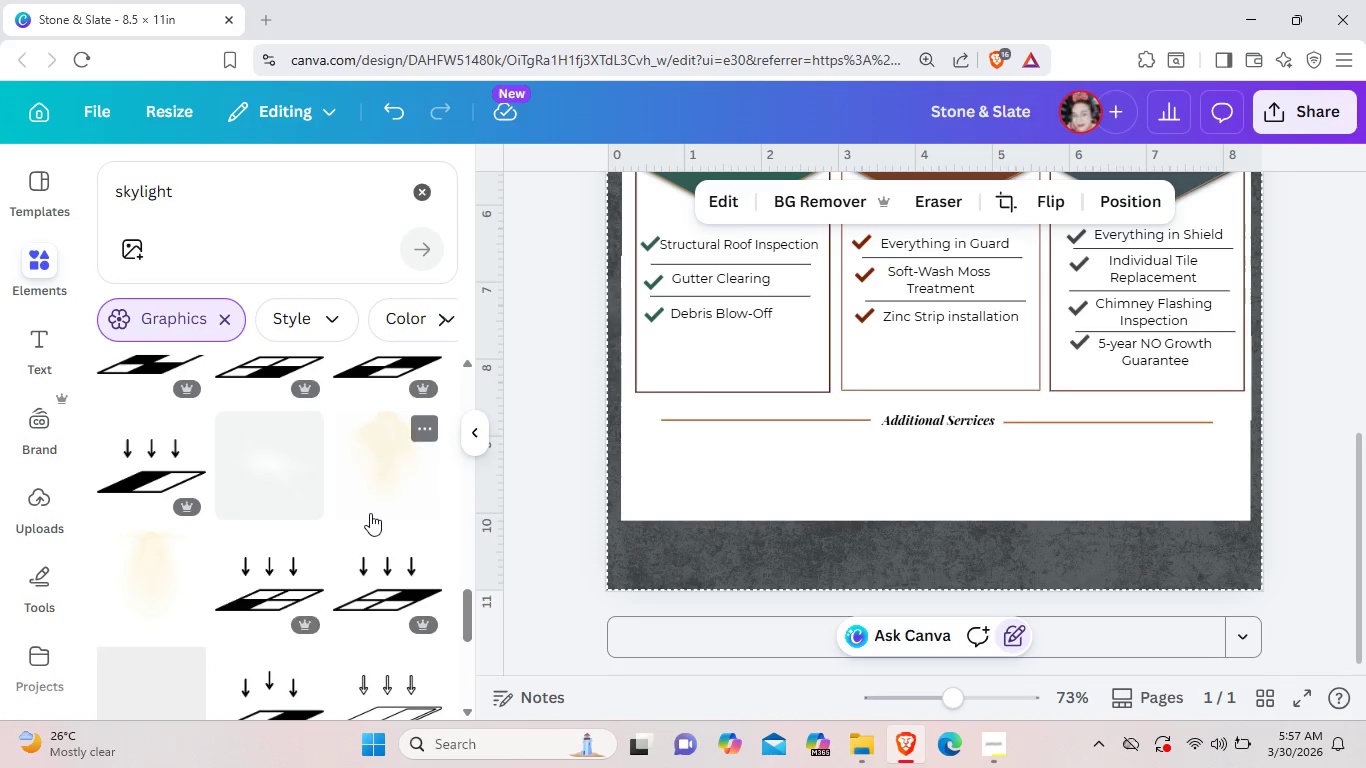 
scroll: coordinate [370, 513], scroll_direction: down, amount: 3.0
 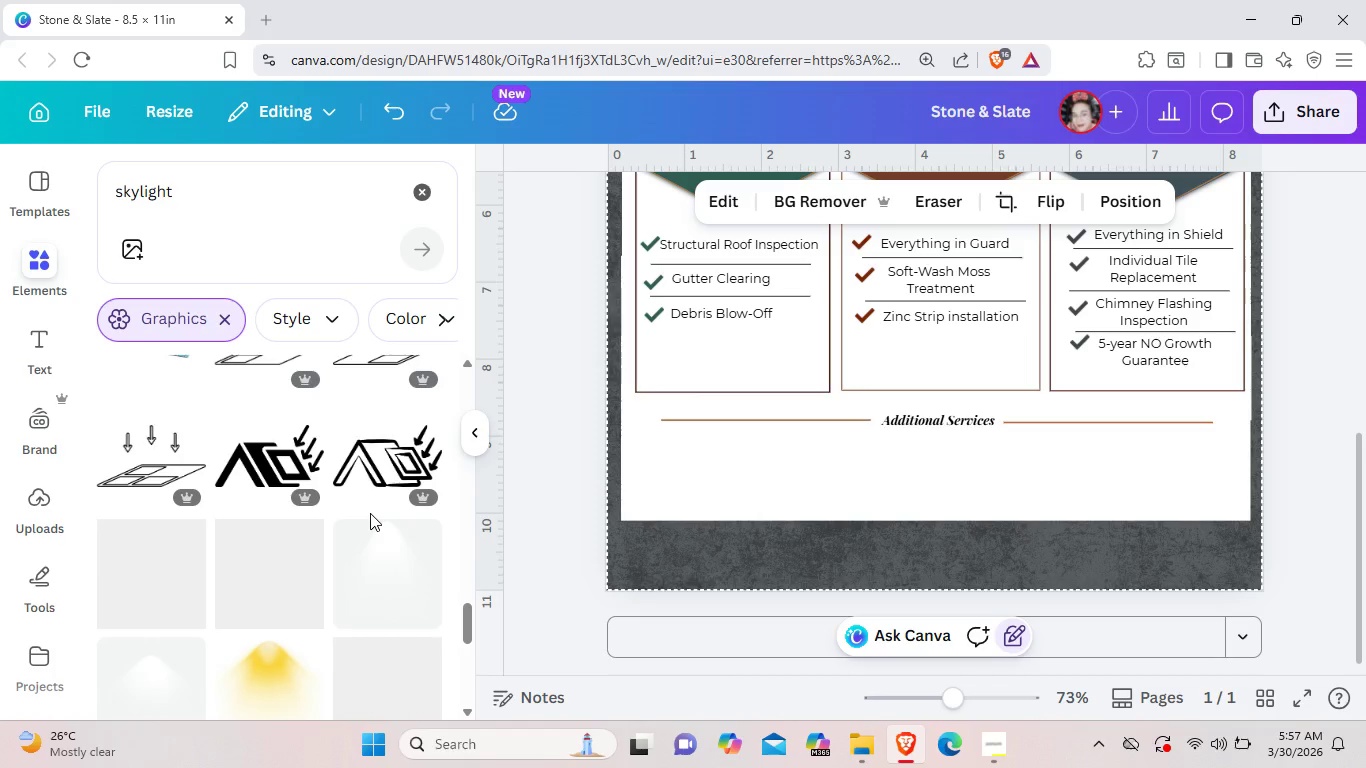 
scroll: coordinate [370, 513], scroll_direction: up, amount: 2.0
 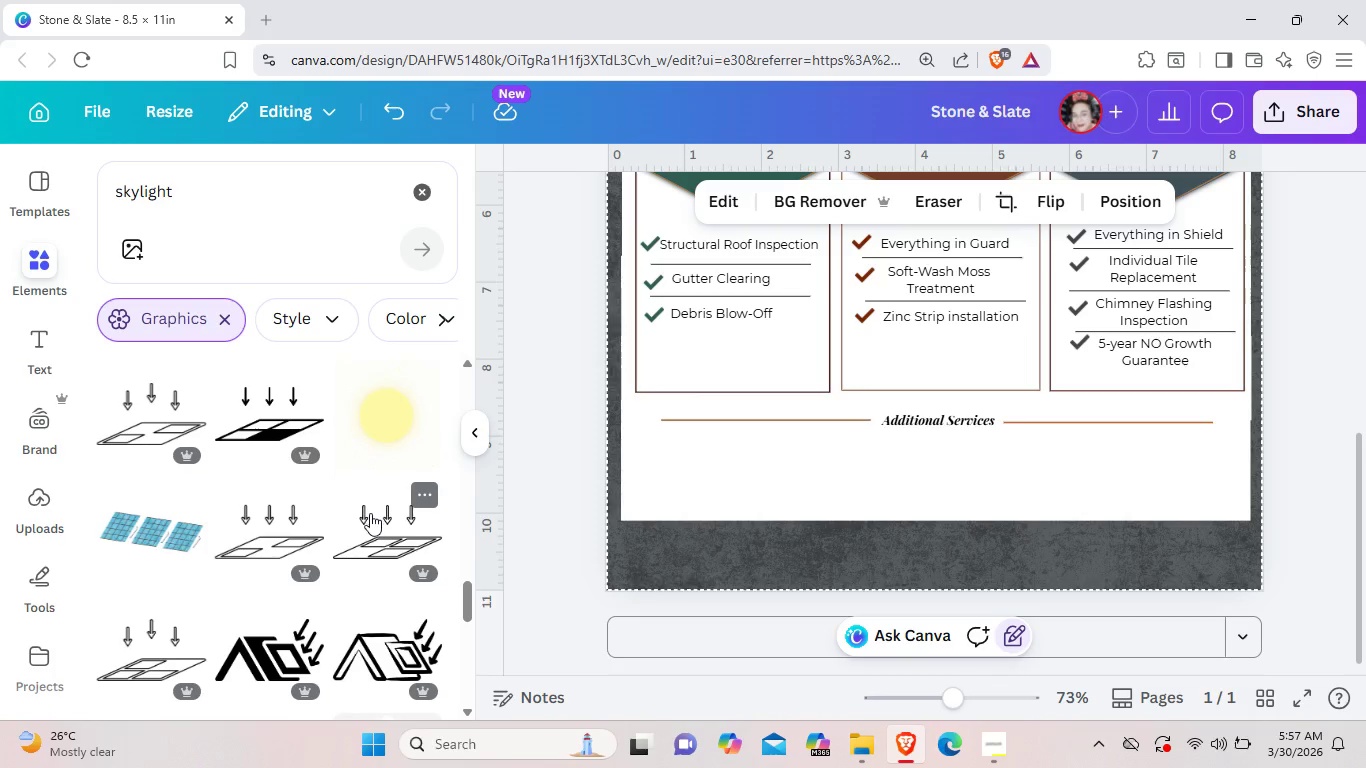 
scroll: coordinate [370, 513], scroll_direction: down, amount: 9.0
 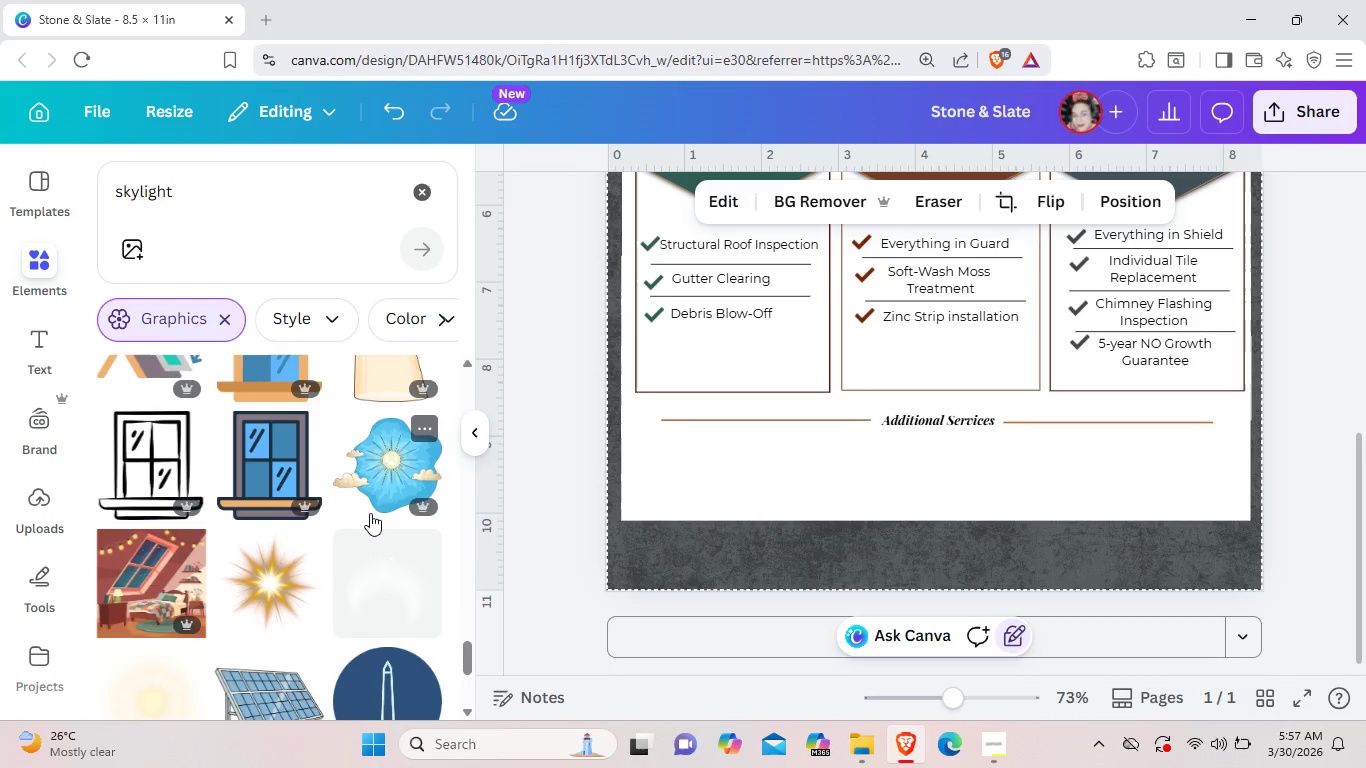 
scroll: coordinate [370, 513], scroll_direction: up, amount: 2.0
 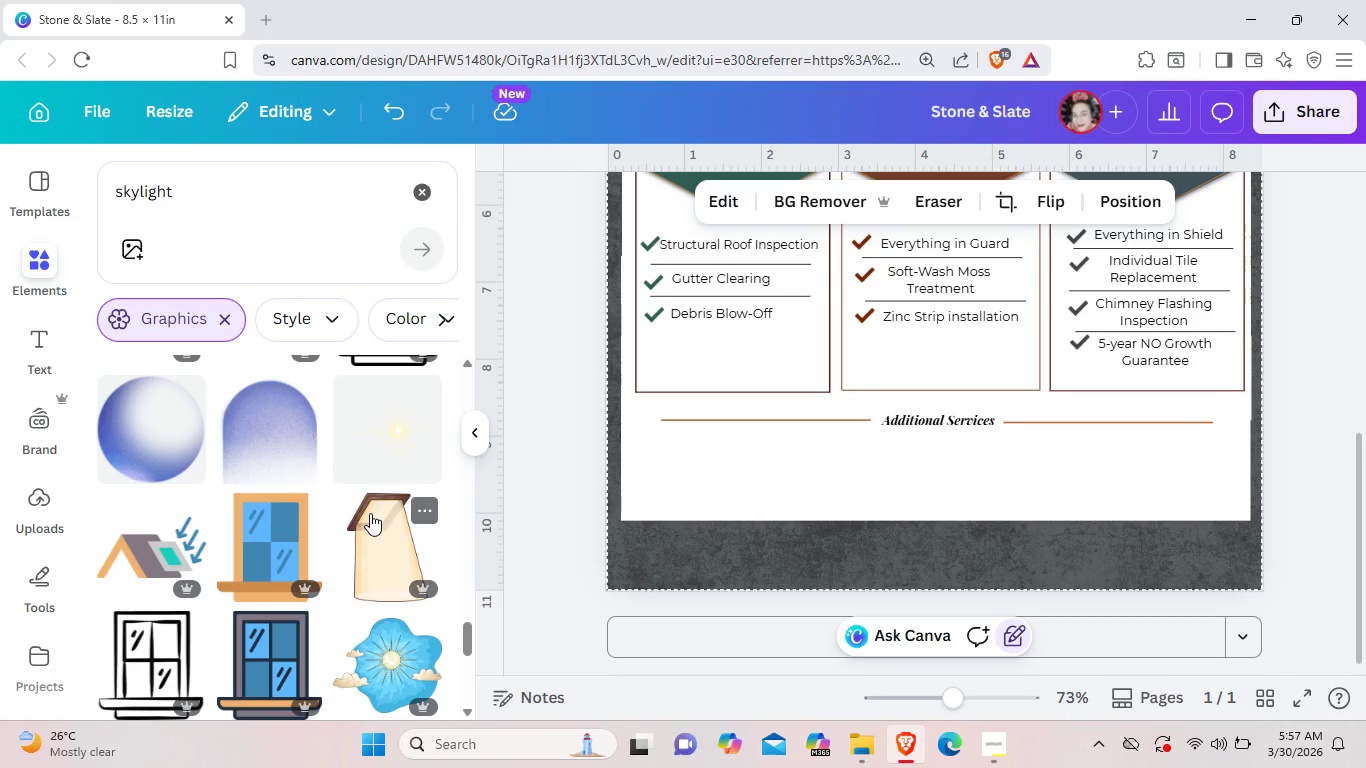 
scroll: coordinate [368, 519], scroll_direction: down, amount: 11.0
 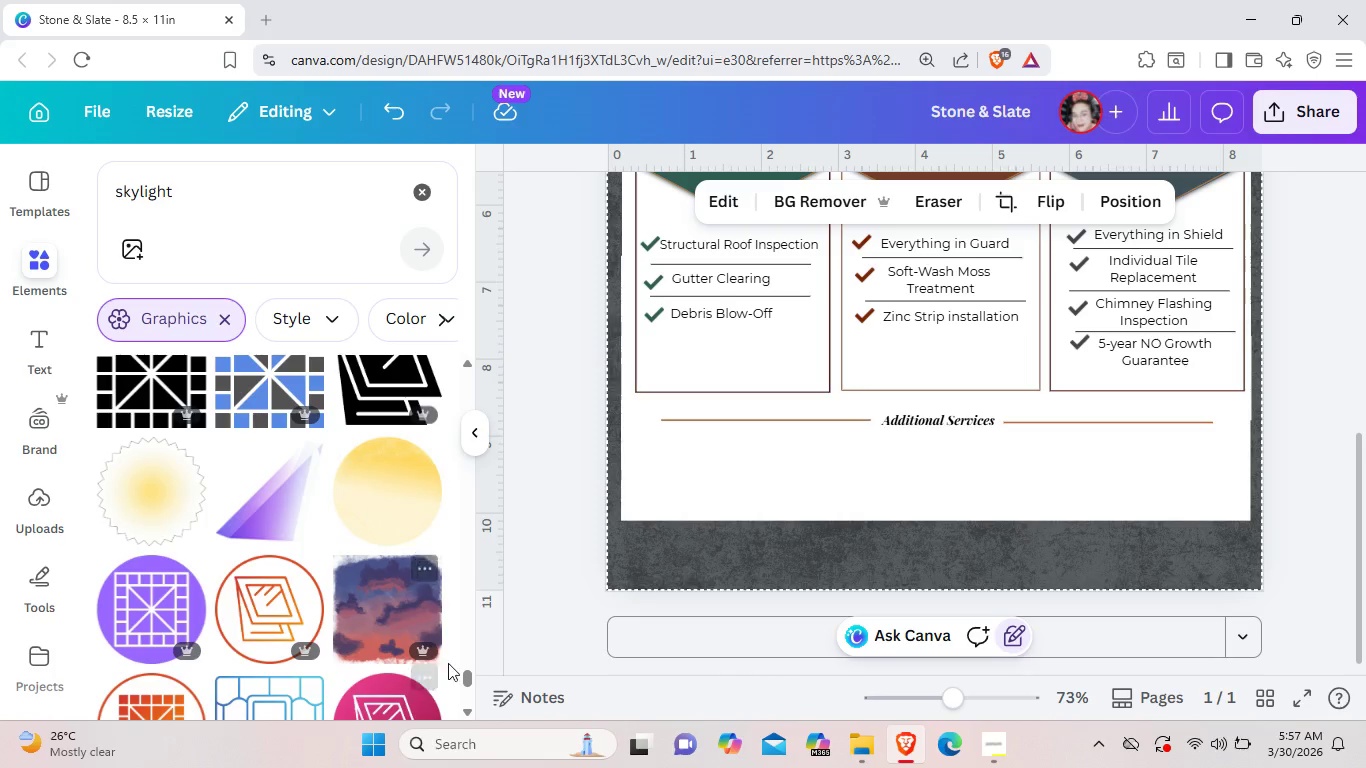 
left_click_drag(start_coordinate=[461, 672], to_coordinate=[453, 355])
 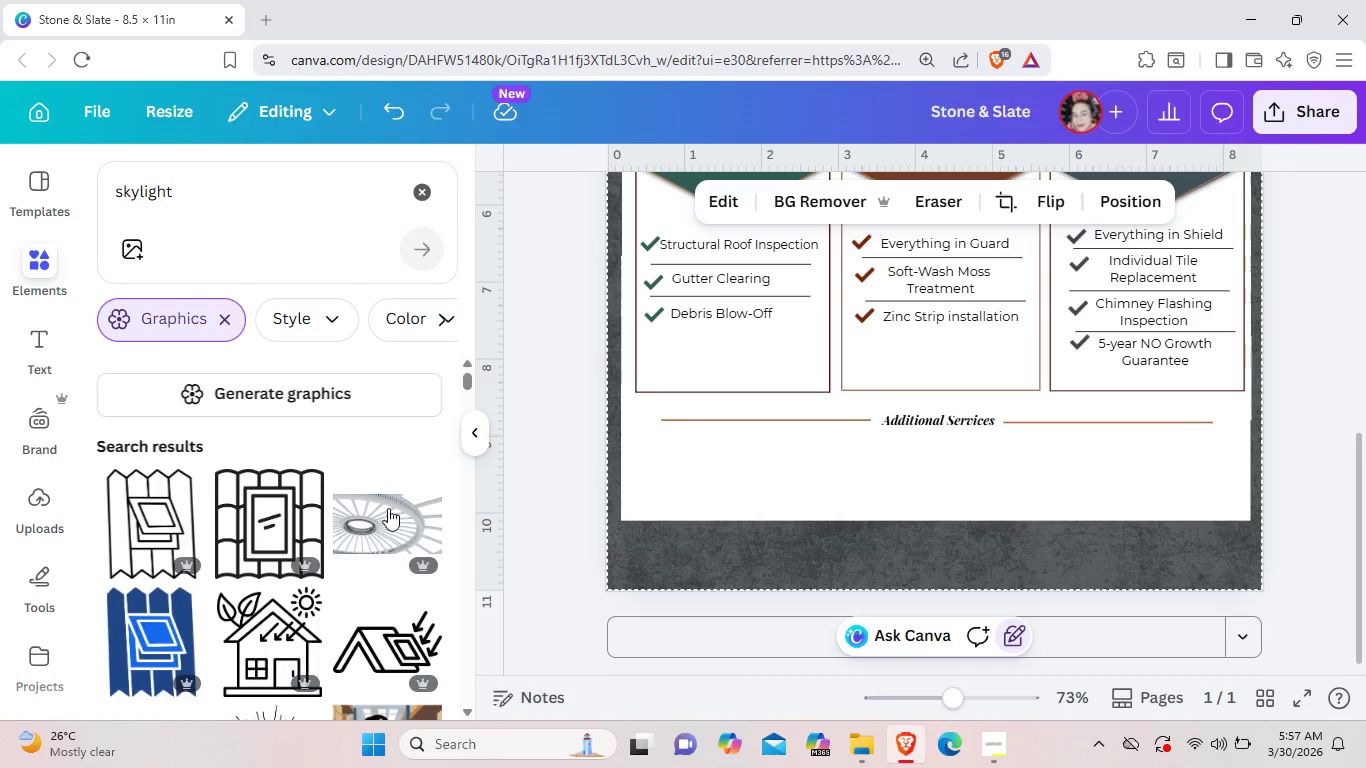 
scroll: coordinate [346, 597], scroll_direction: down, amount: 3.0
 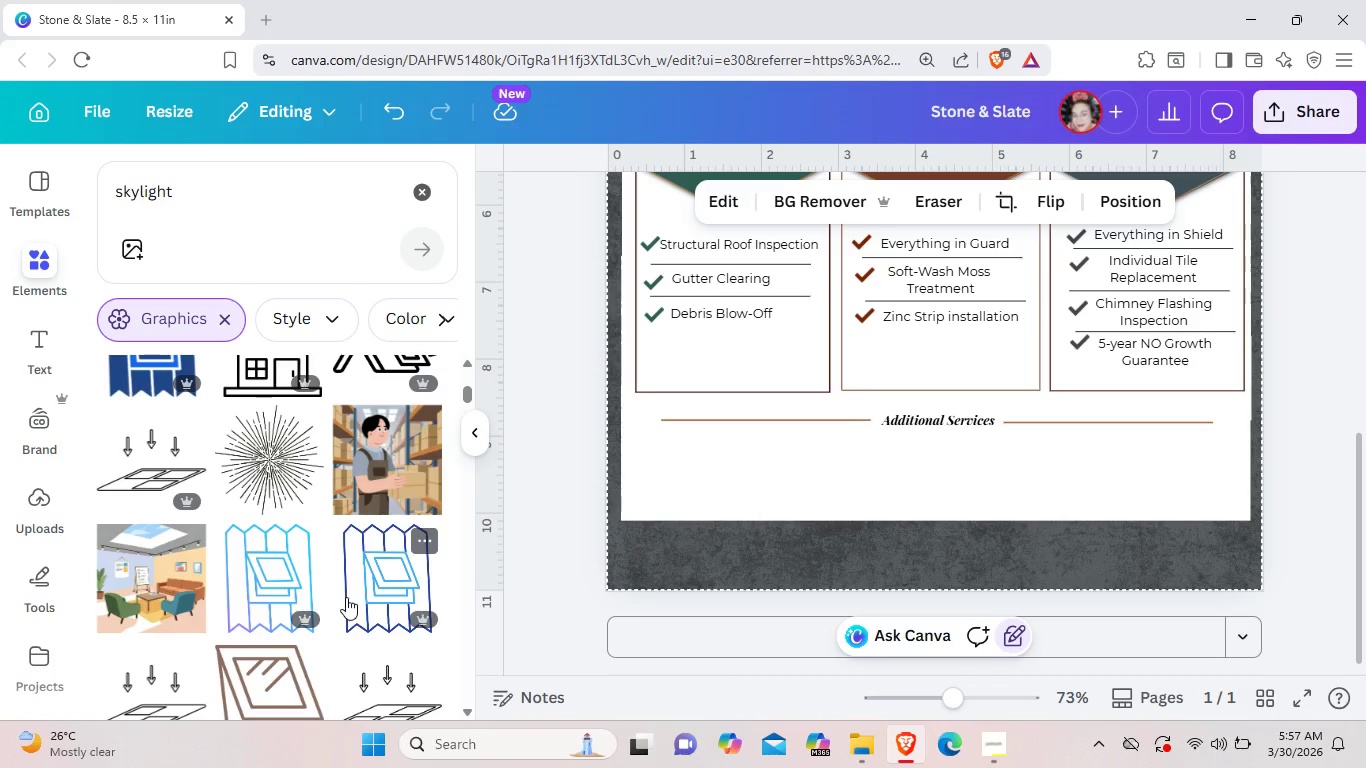 
scroll: coordinate [346, 597], scroll_direction: up, amount: 1.0
 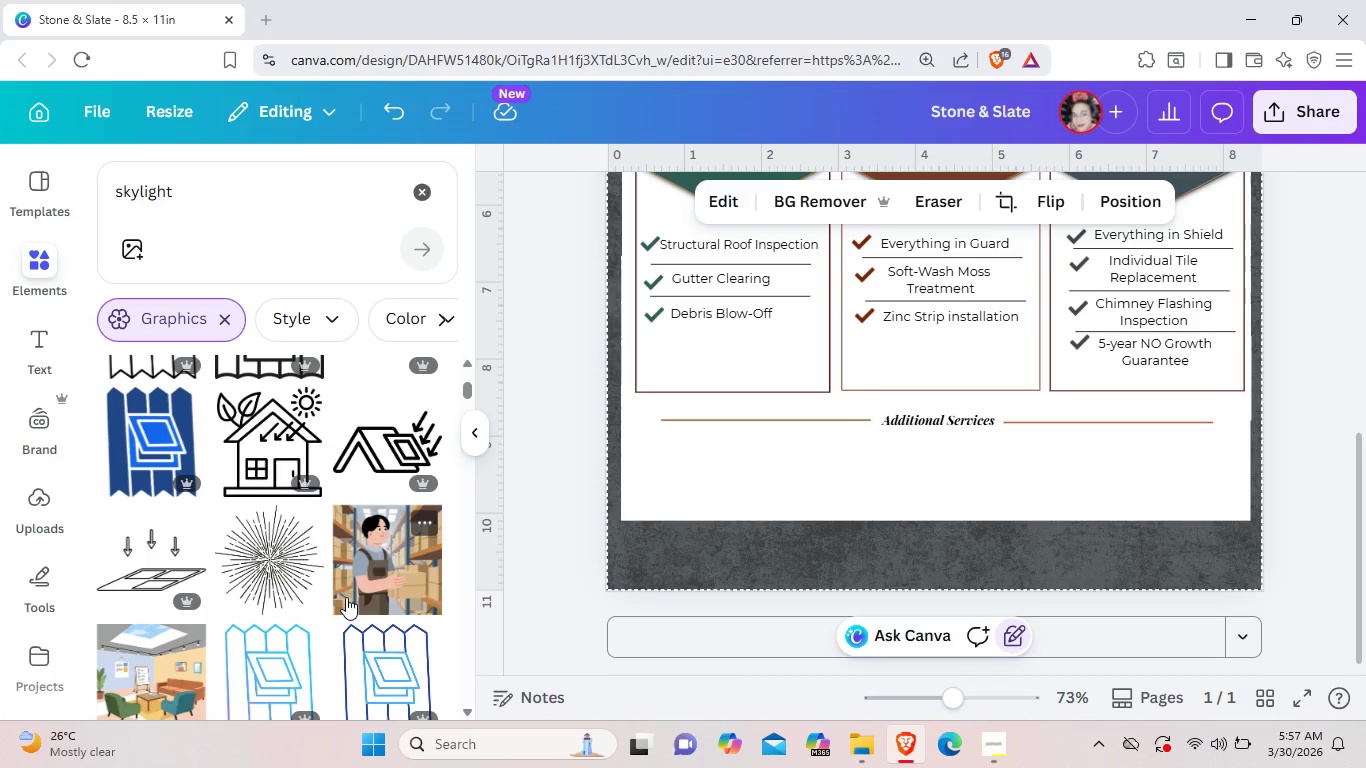 
scroll: coordinate [346, 597], scroll_direction: down, amount: 9.0
 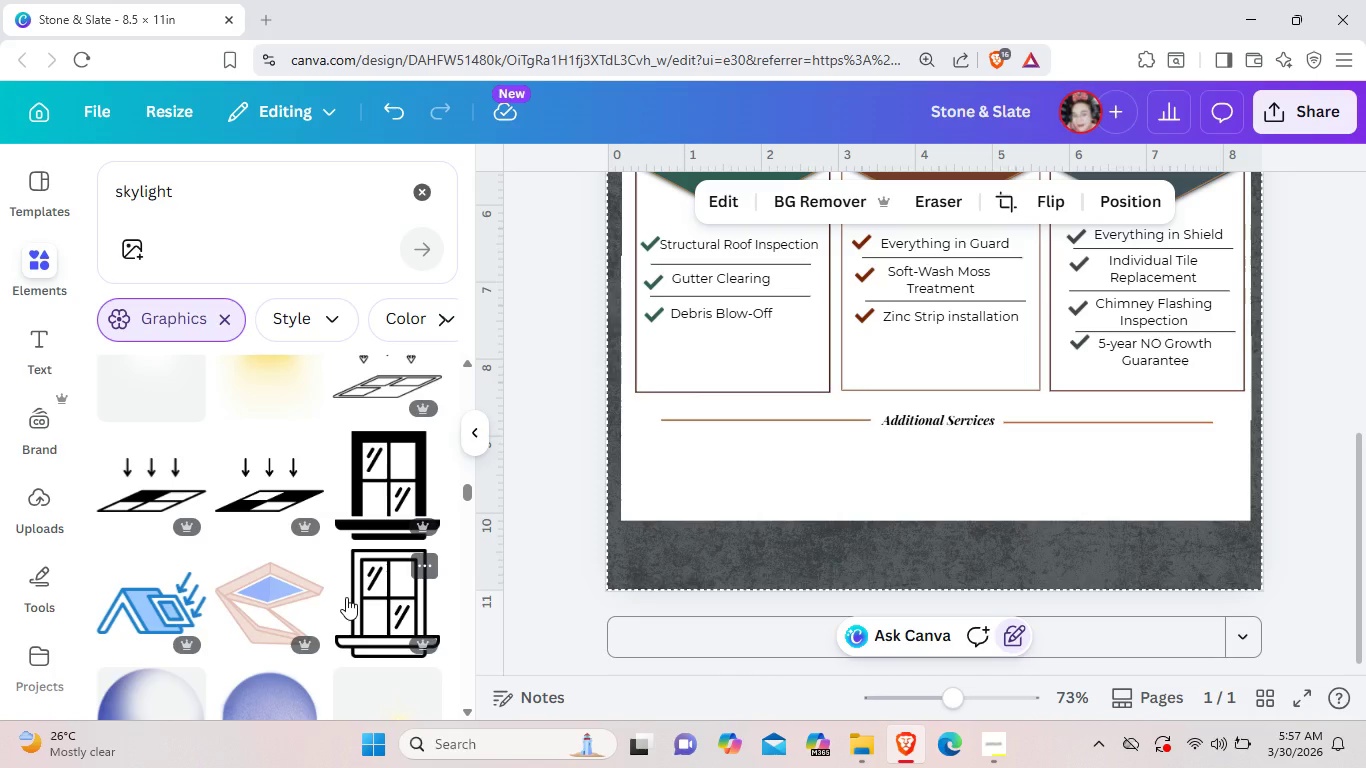 
wait(7.11)
 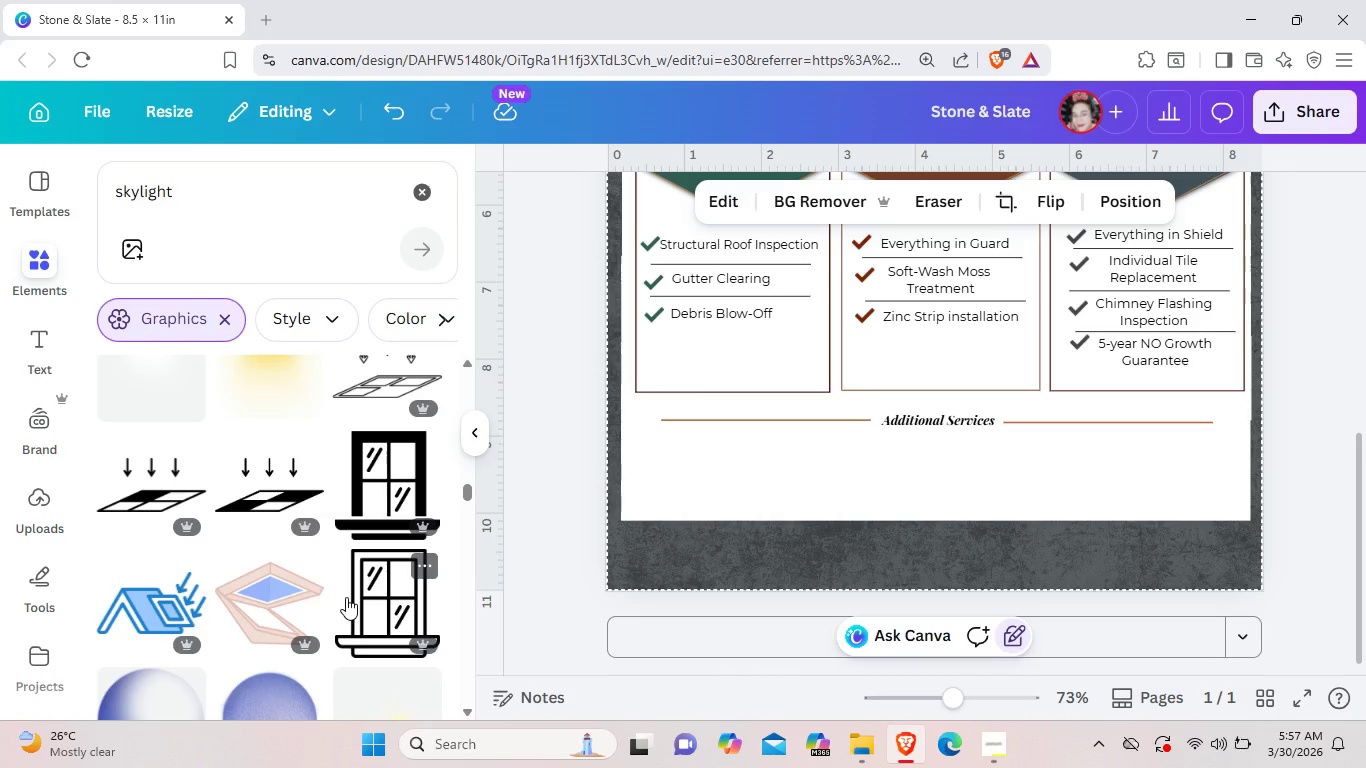 
scroll: coordinate [252, 495], scroll_direction: down, amount: 19.0
 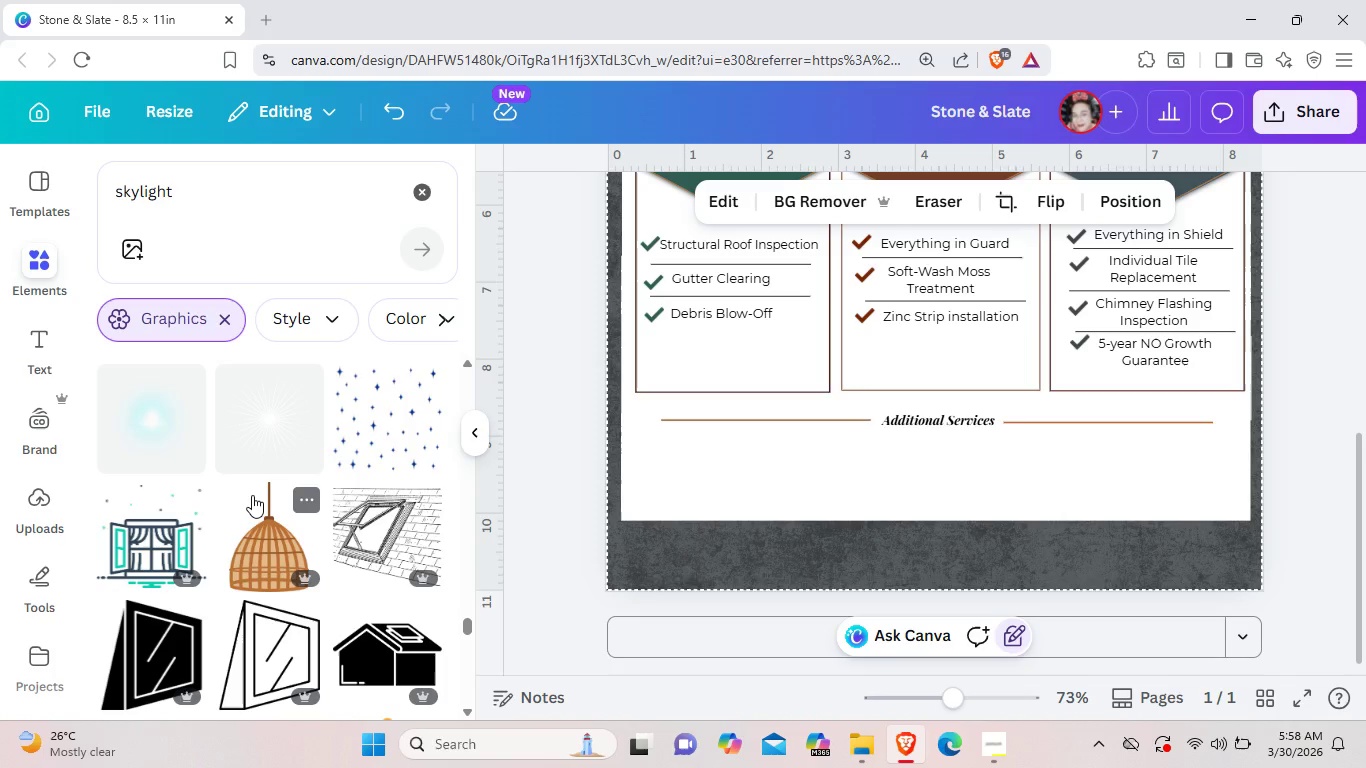 
scroll: coordinate [252, 495], scroll_direction: down, amount: 3.0
 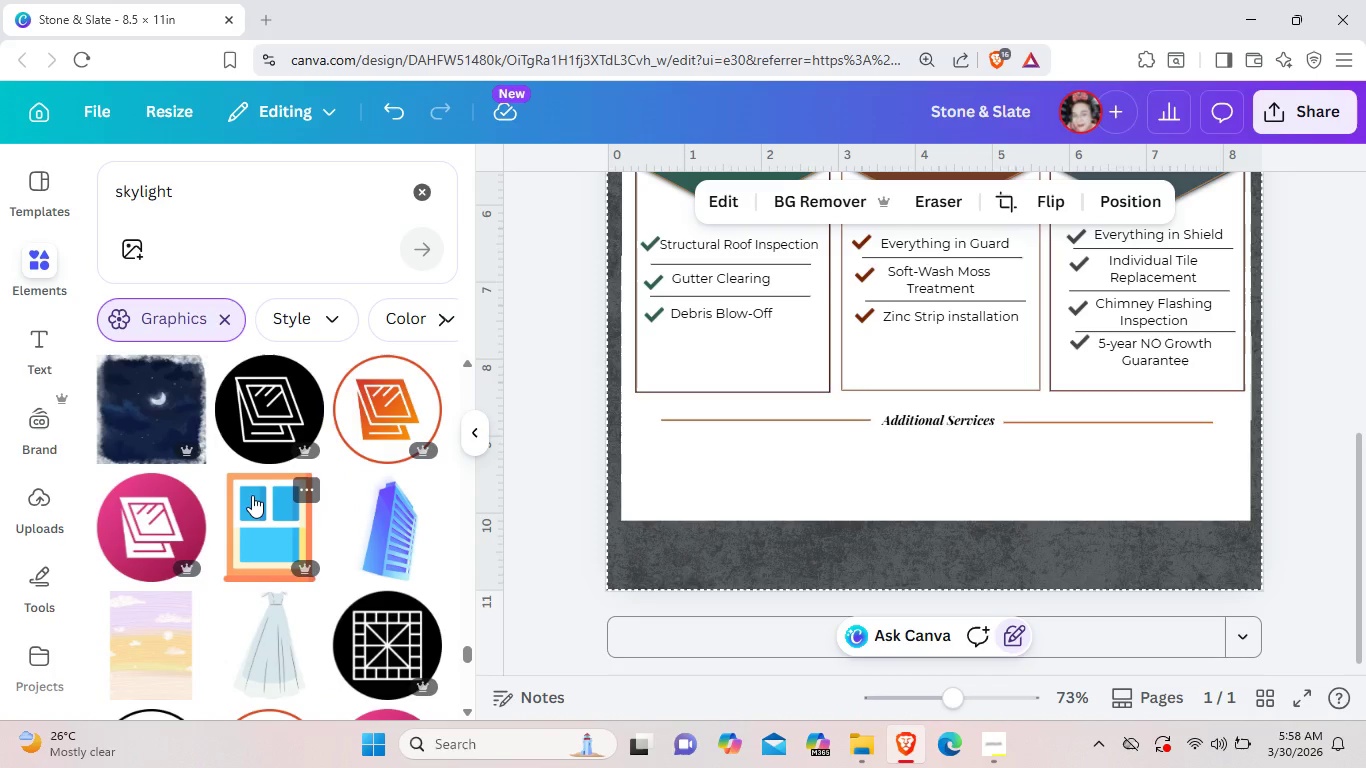 
scroll: coordinate [226, 548], scroll_direction: up, amount: 14.0
 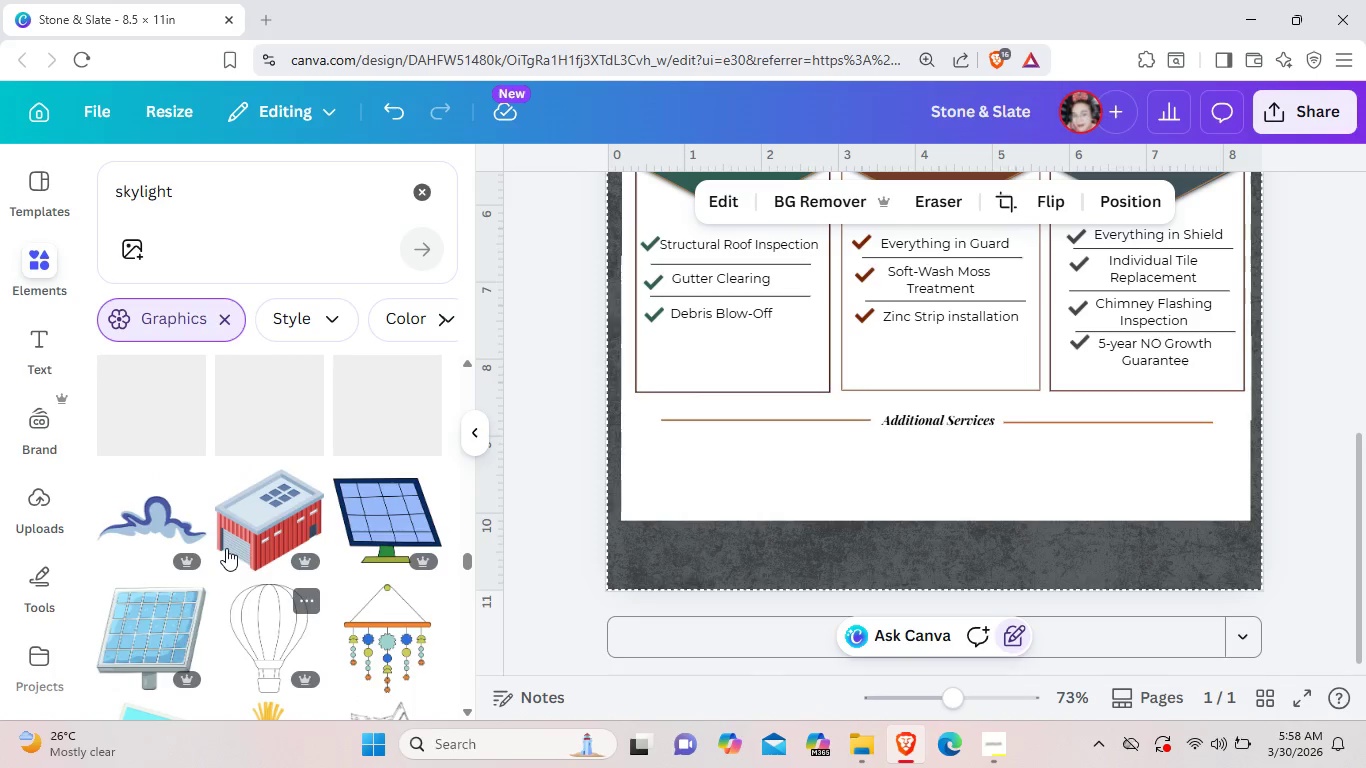 
scroll: coordinate [226, 548], scroll_direction: down, amount: 12.0
 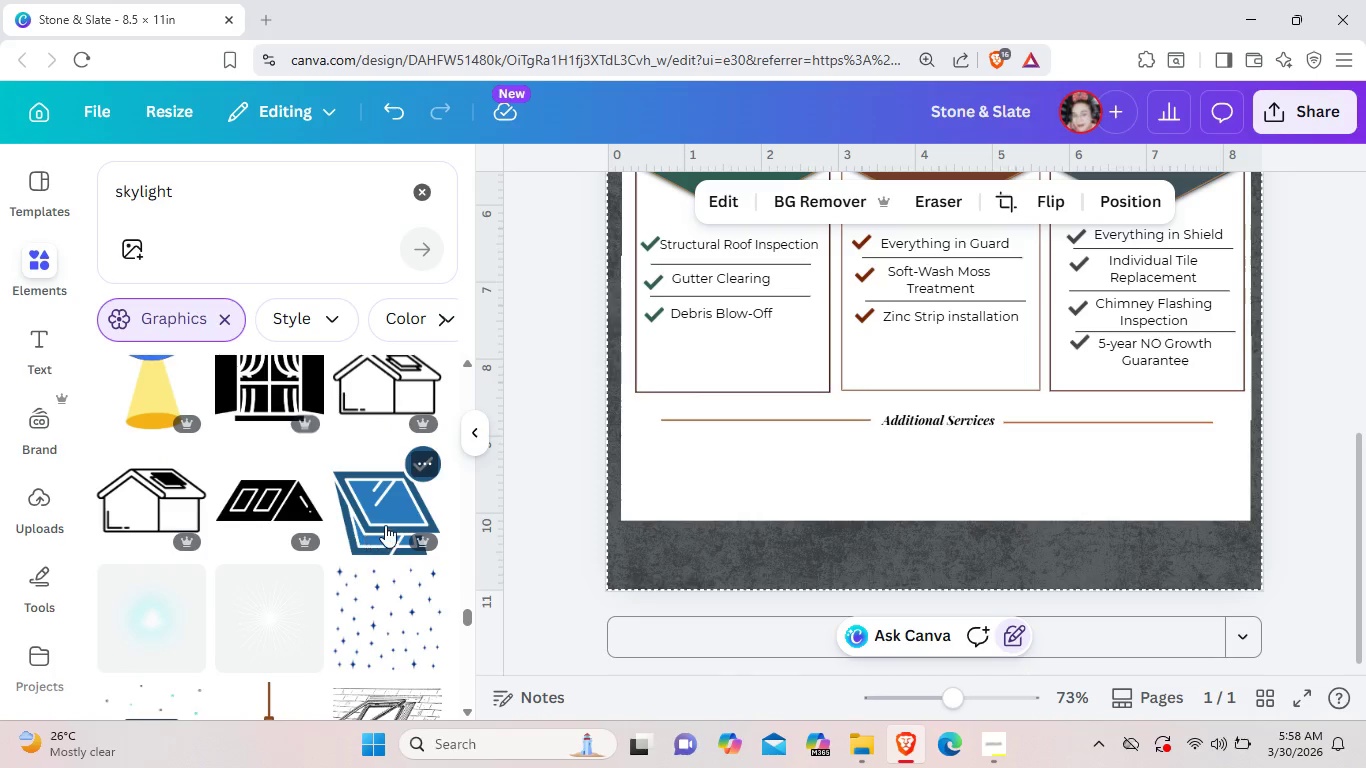 
left_click([385, 525])
 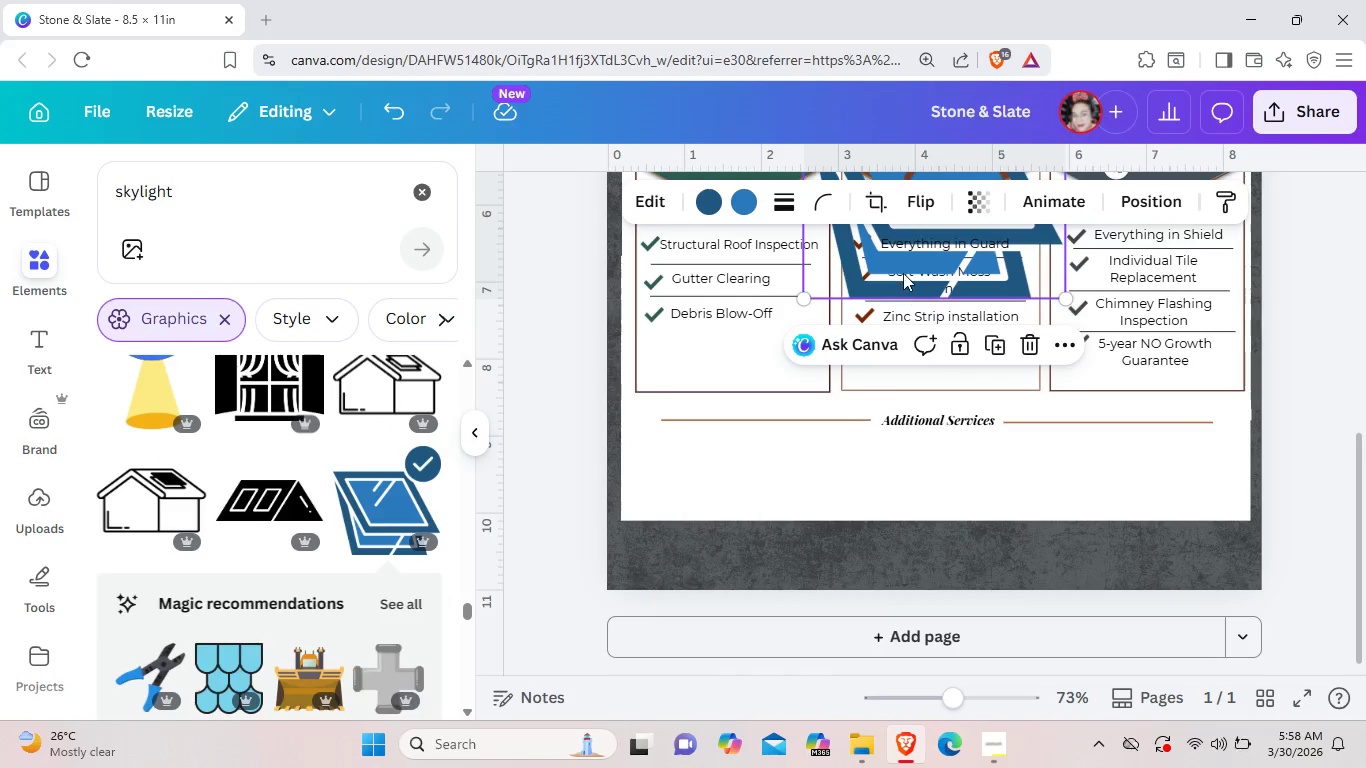 
left_click_drag(start_coordinate=[903, 273], to_coordinate=[760, 542])
 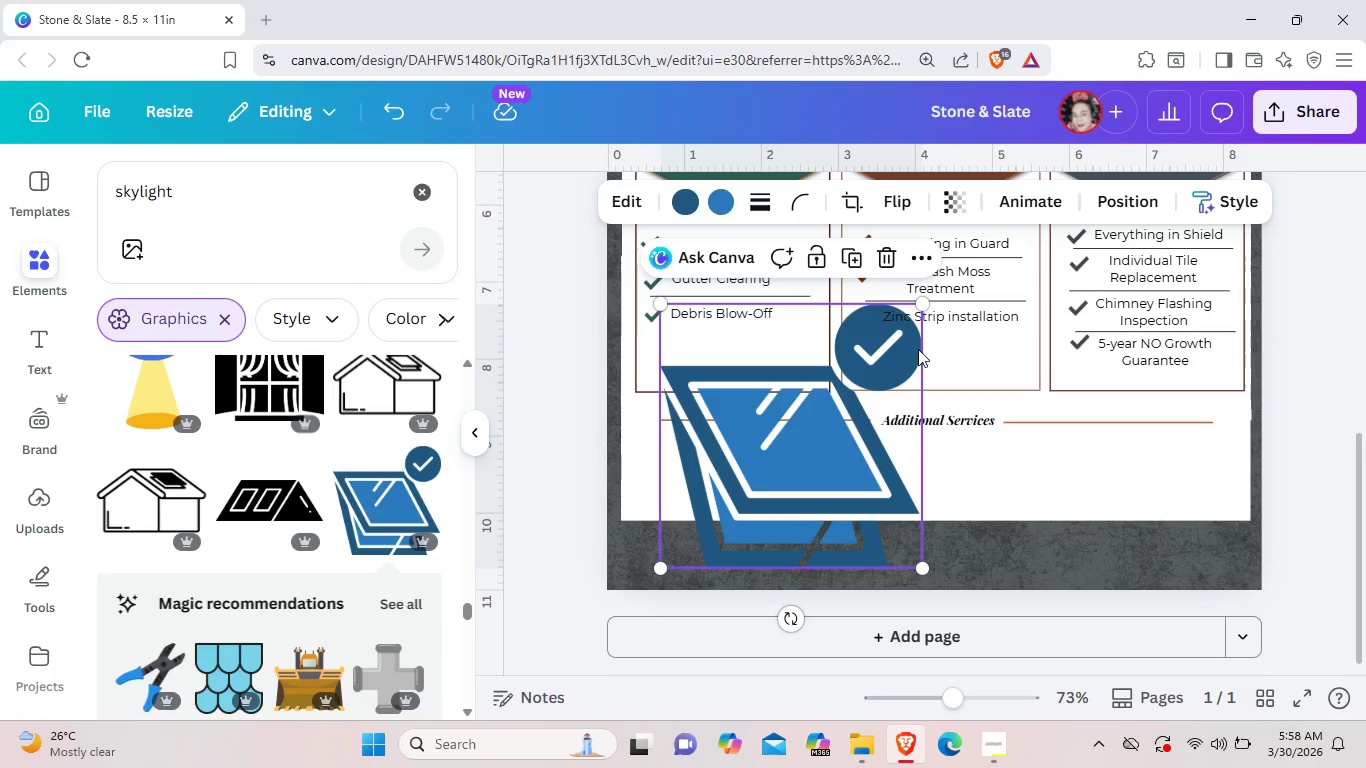 
left_click_drag(start_coordinate=[813, 496], to_coordinate=[786, 556])
 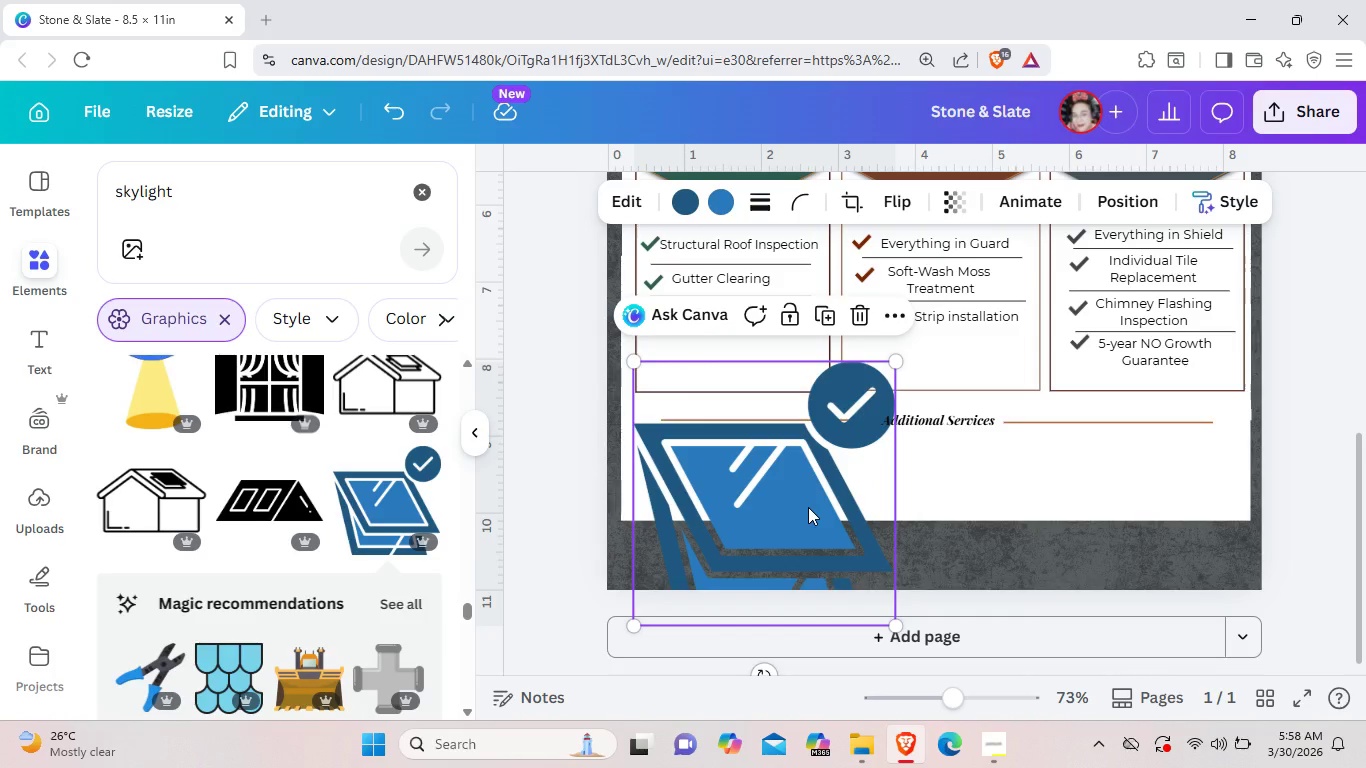 
key(Backspace)
 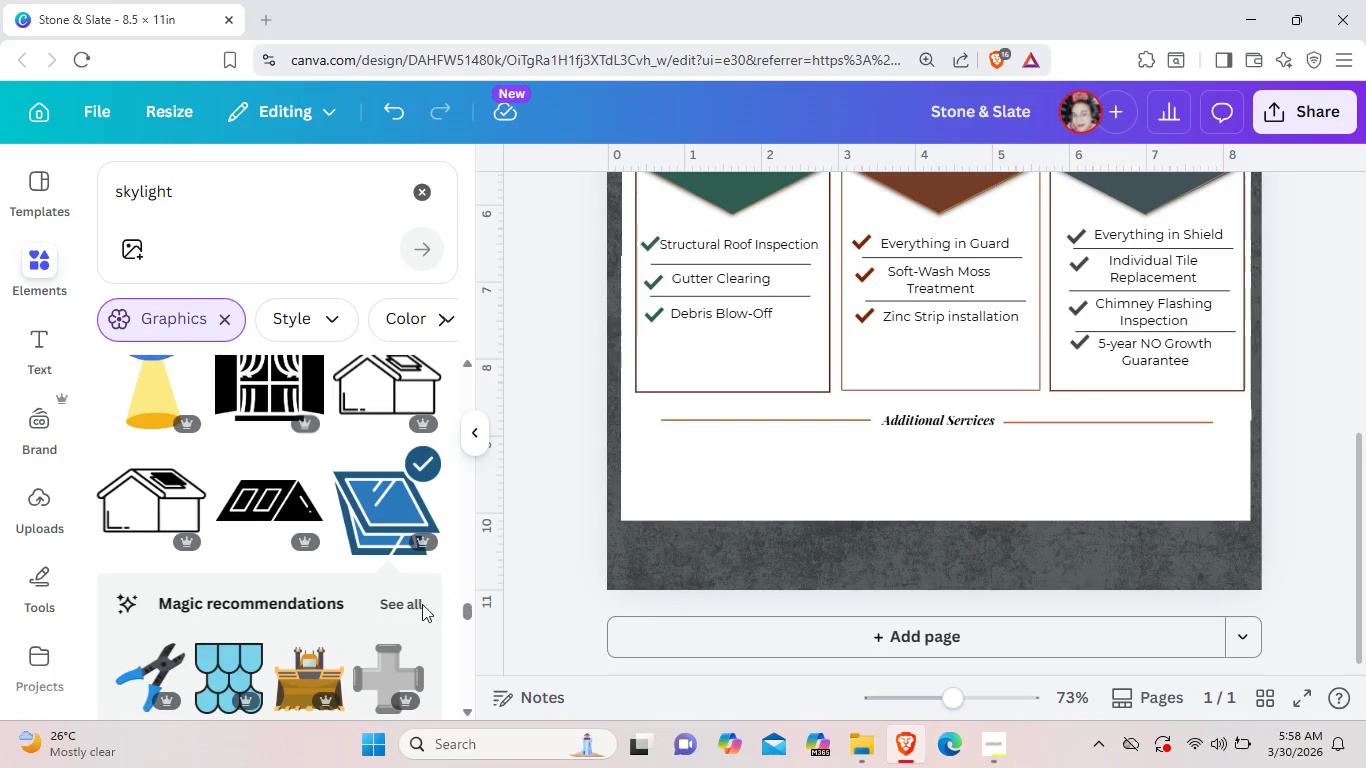 
left_click([385, 604])
 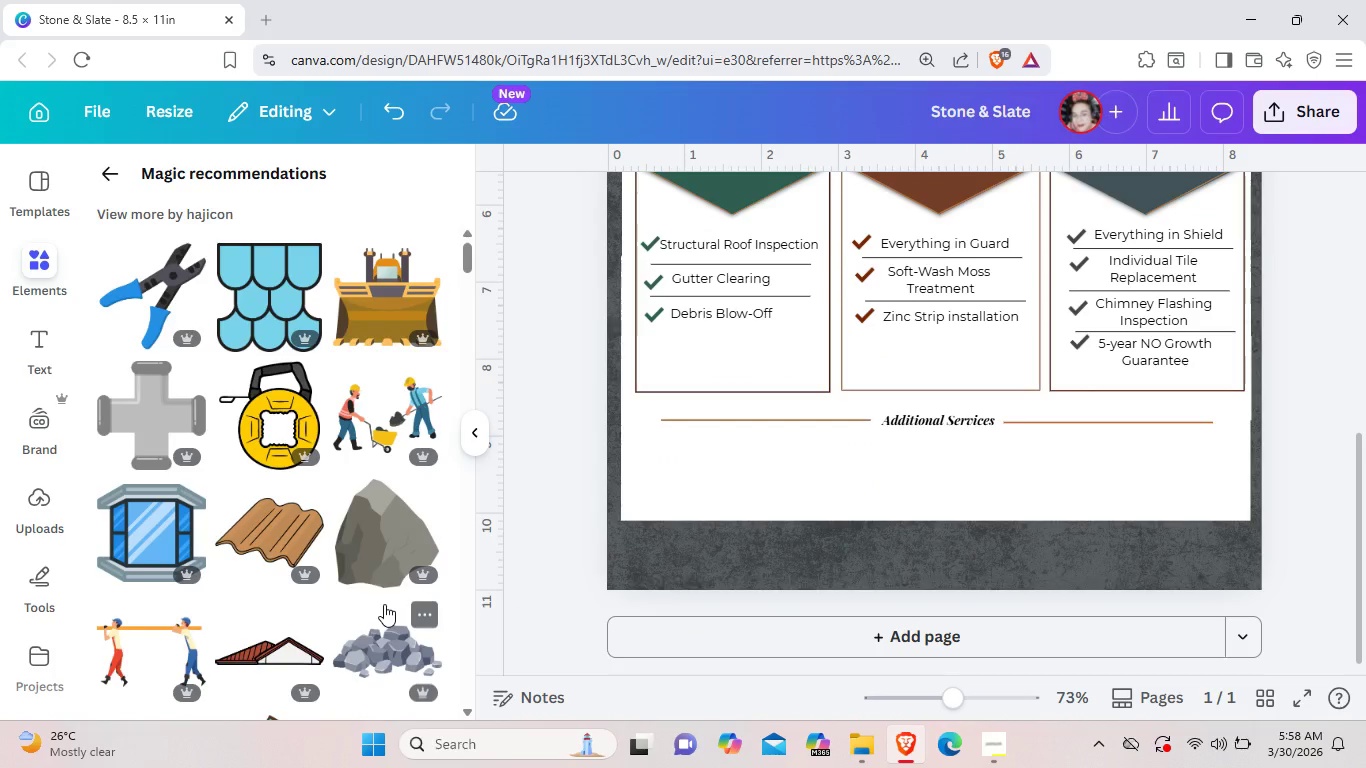 
scroll: coordinate [384, 604], scroll_direction: down, amount: 5.0
 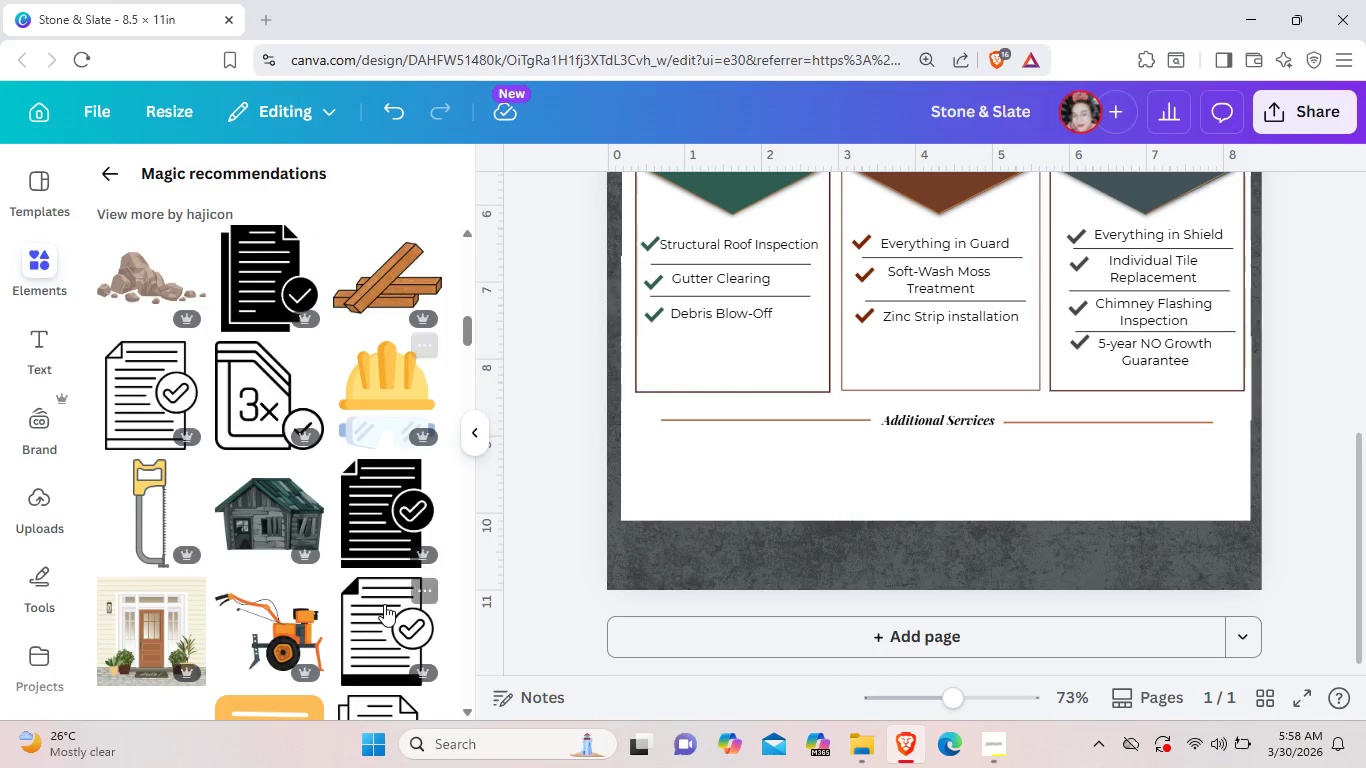 
scroll: coordinate [313, 552], scroll_direction: up, amount: 10.0
 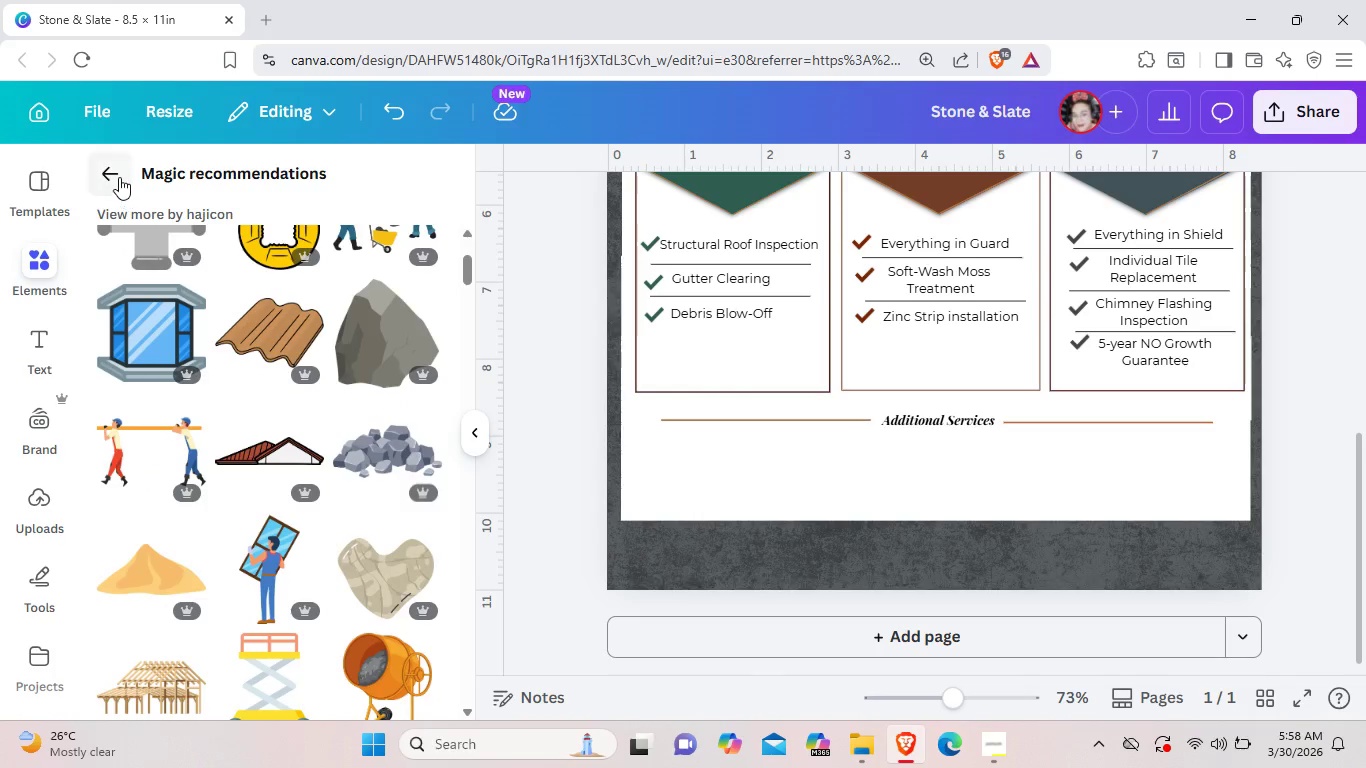 
left_click([118, 177])
 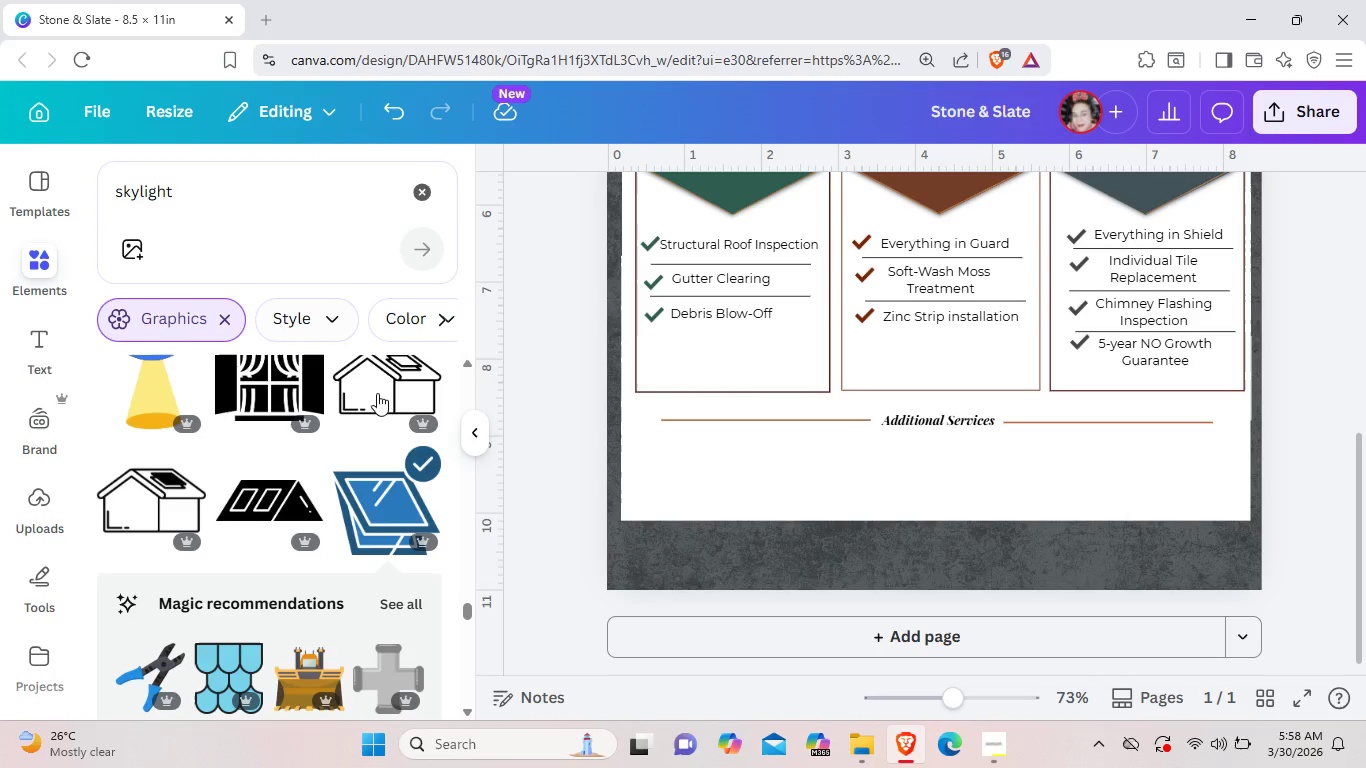 
scroll: coordinate [398, 458], scroll_direction: up, amount: 21.0
 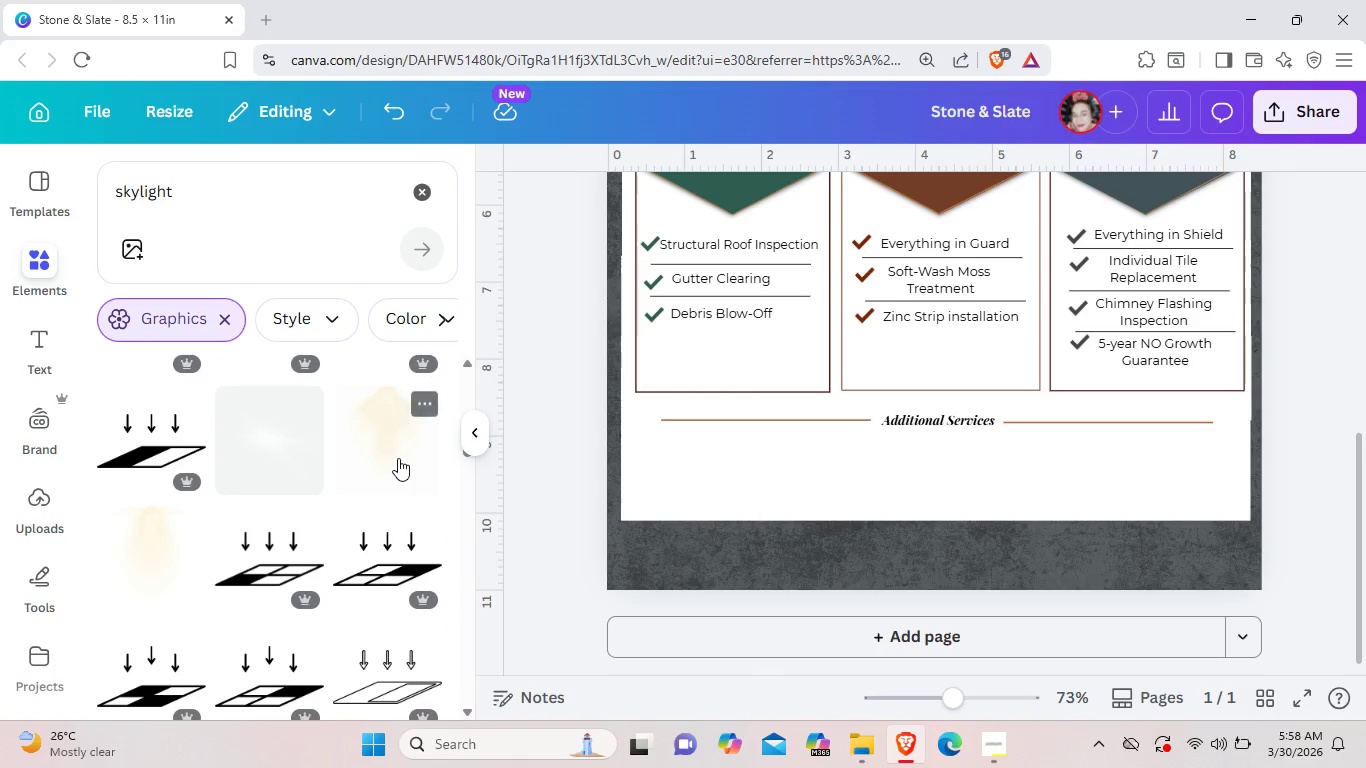 
scroll: coordinate [398, 458], scroll_direction: up, amount: 11.0
 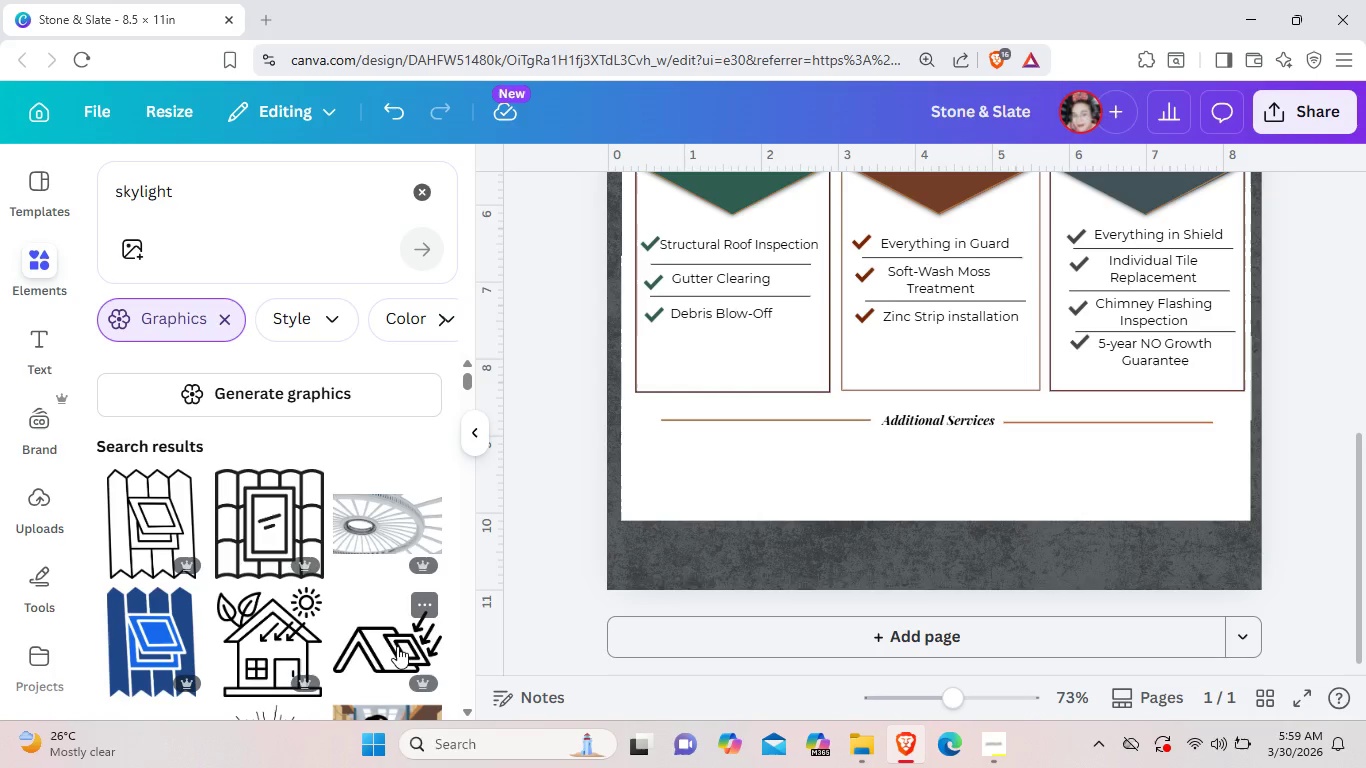 
left_click([391, 648])
 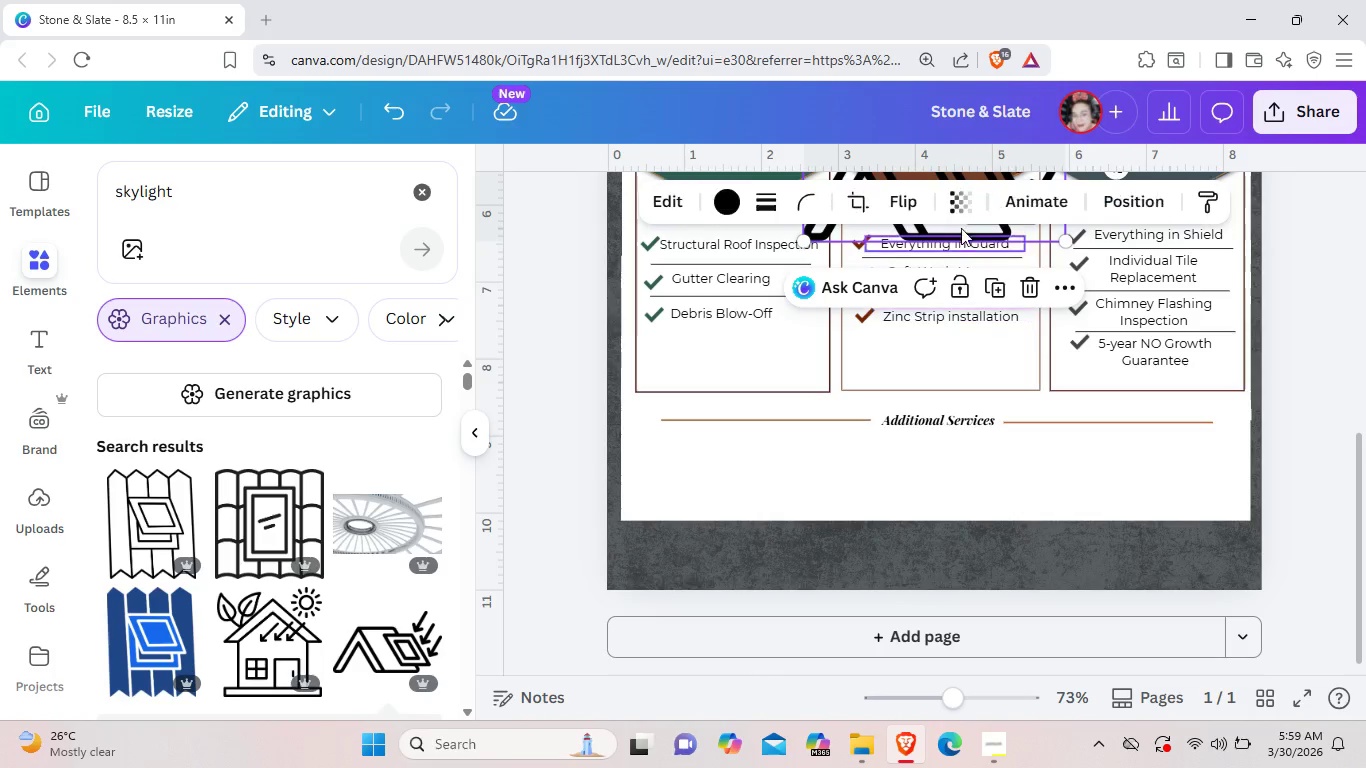 
left_click_drag(start_coordinate=[947, 230], to_coordinate=[845, 533])
 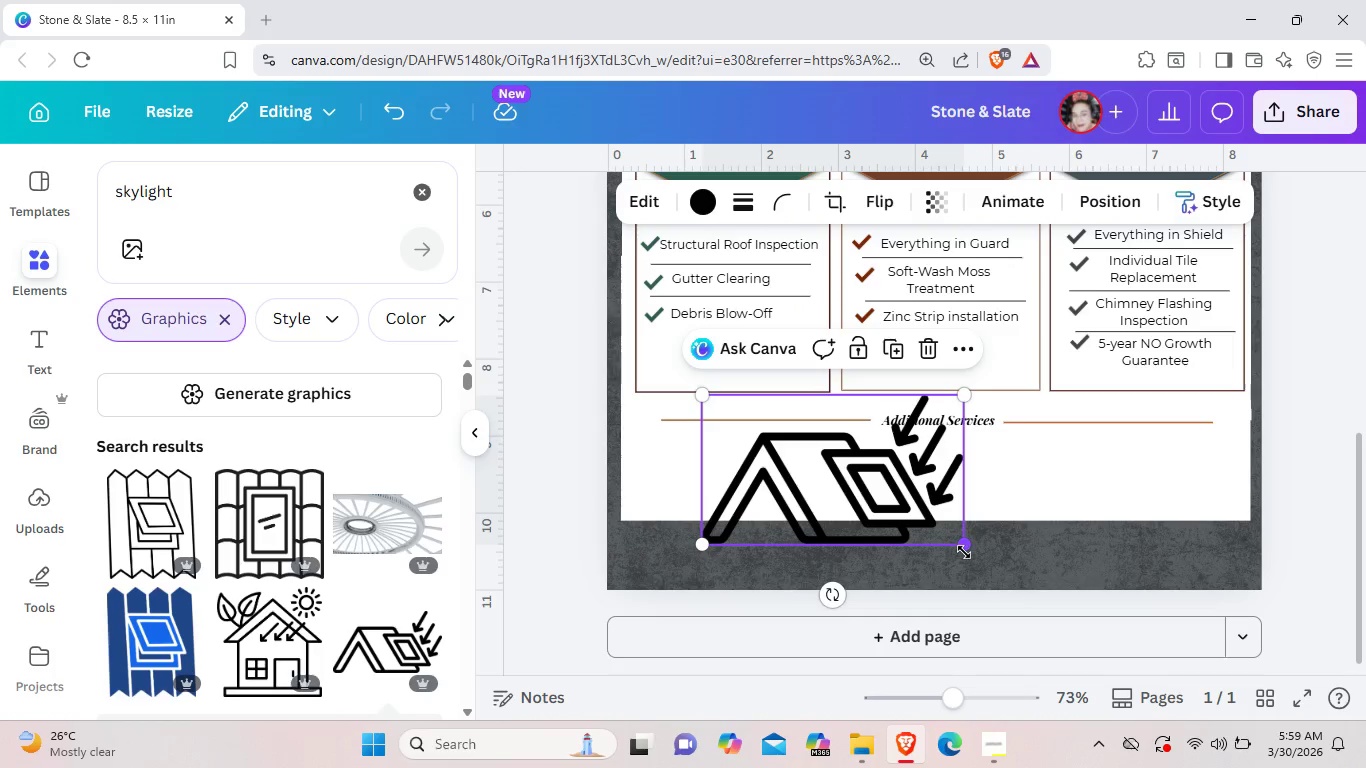 
left_click_drag(start_coordinate=[964, 552], to_coordinate=[802, 431])
 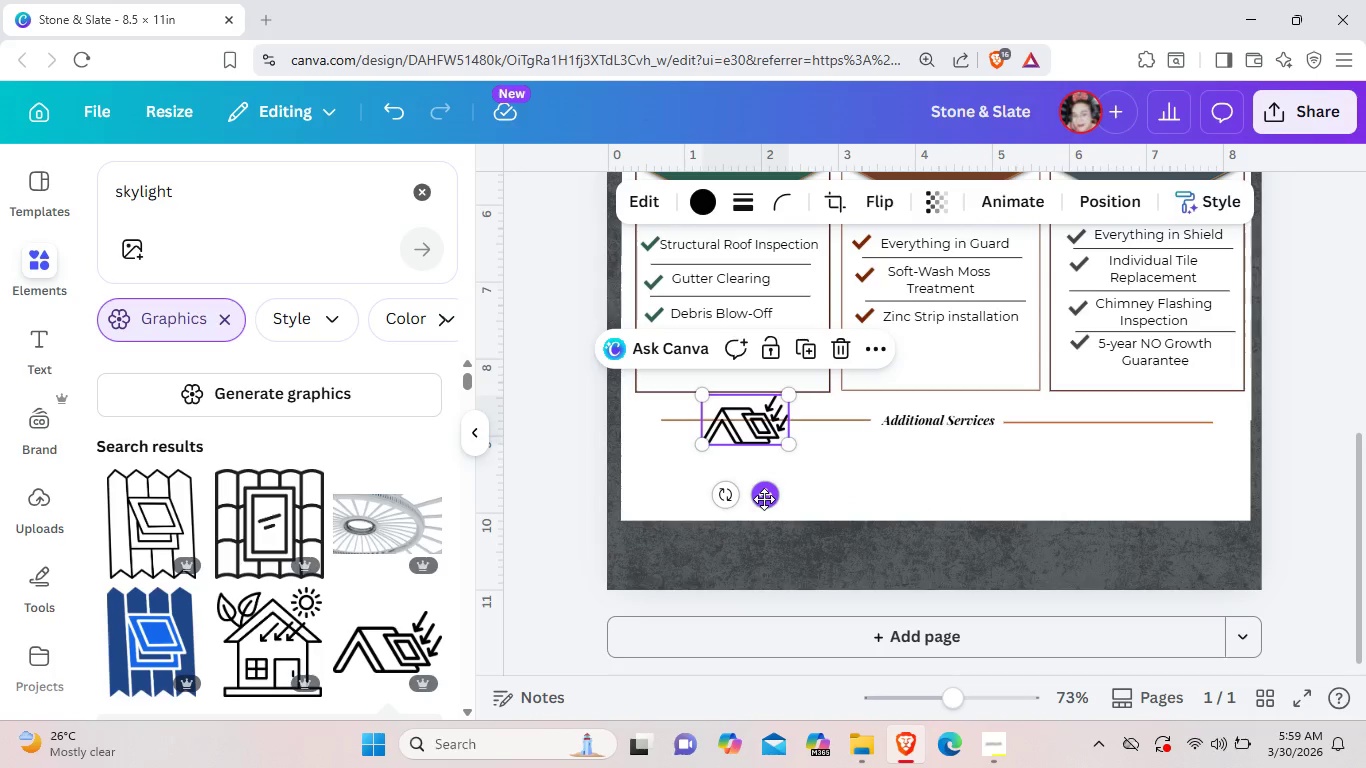 
left_click_drag(start_coordinate=[764, 499], to_coordinate=[796, 538])
 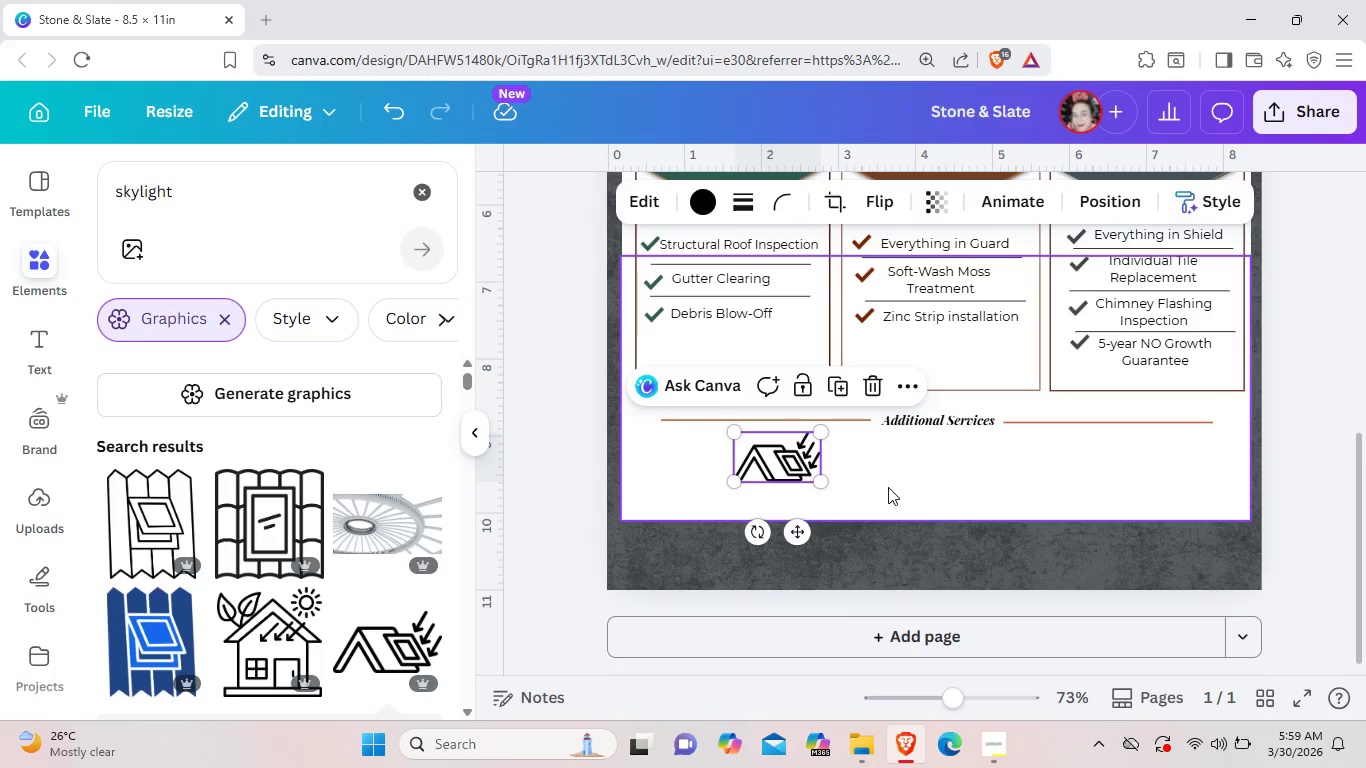 
left_click([888, 487])
 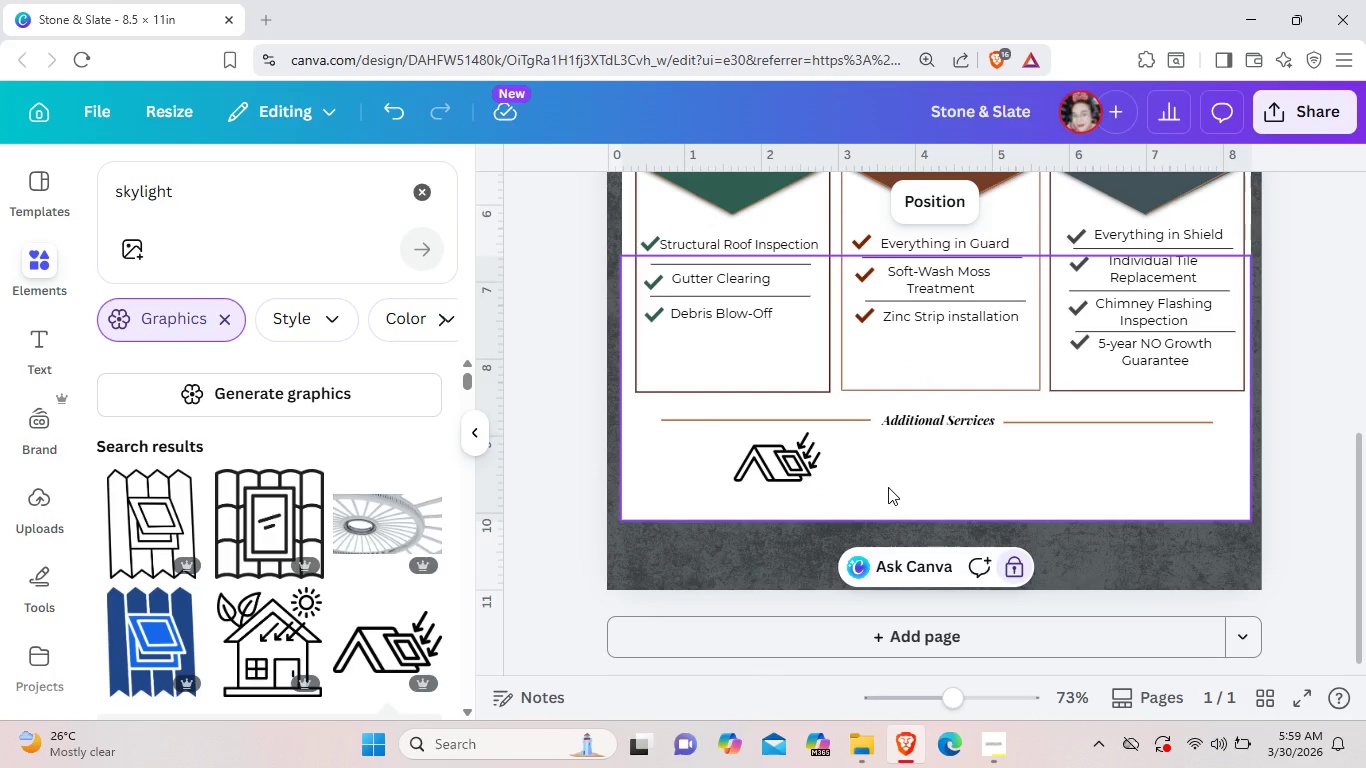 
wait(9.56)
 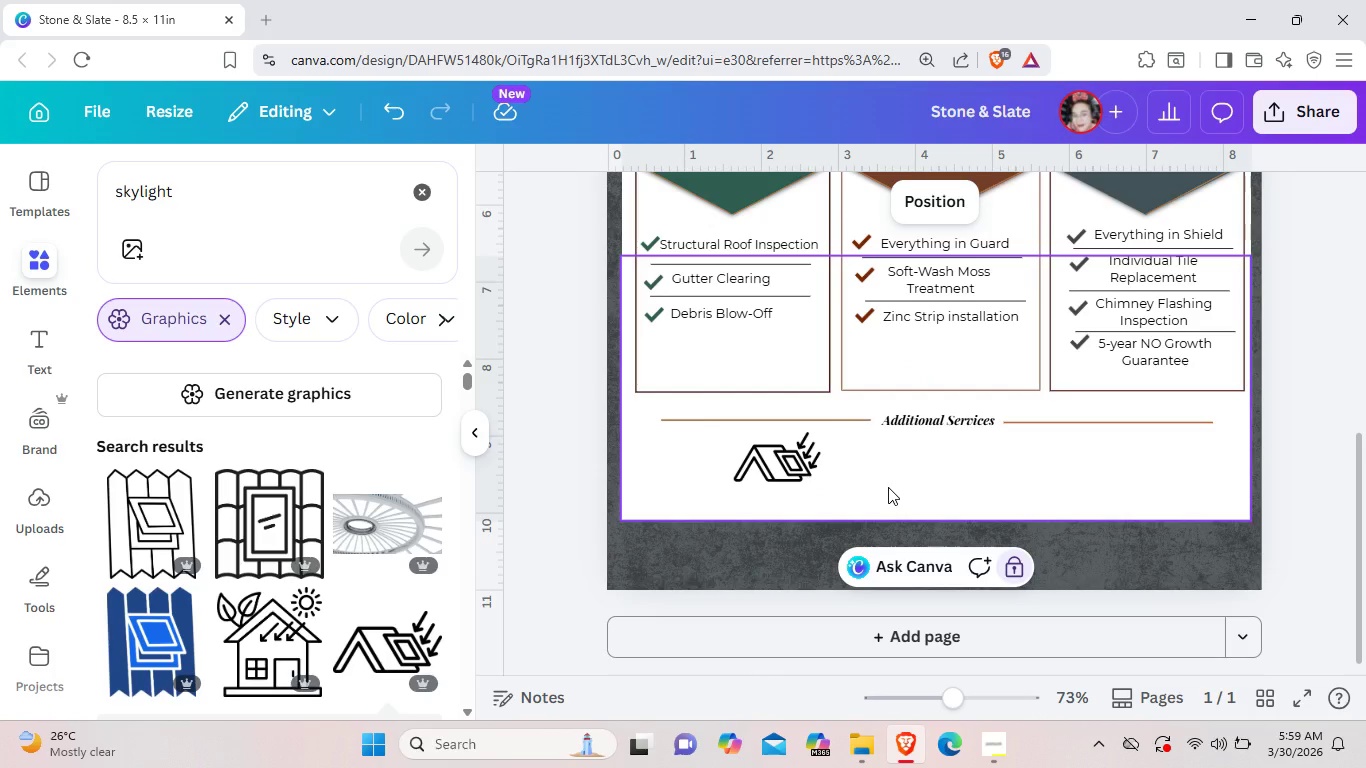 
left_click([657, 317])
 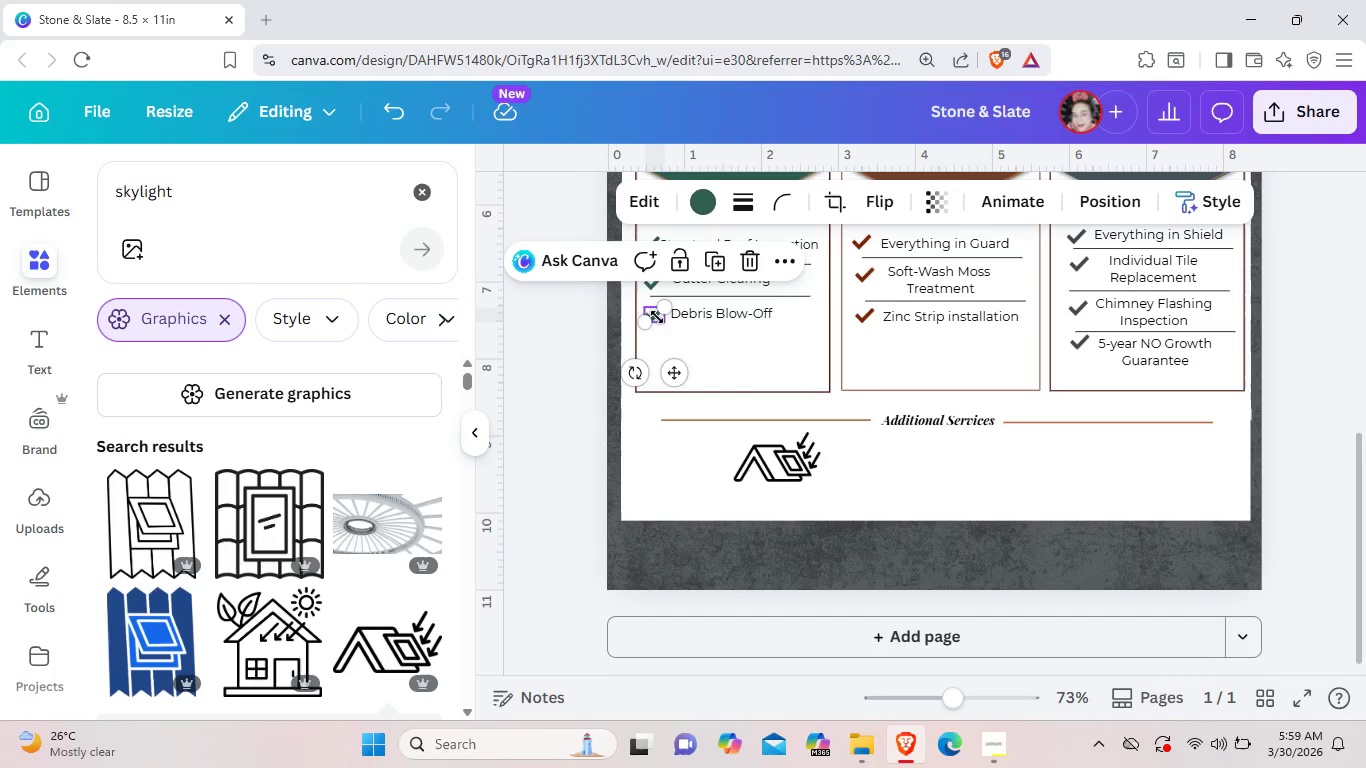 
key(Control+C)
 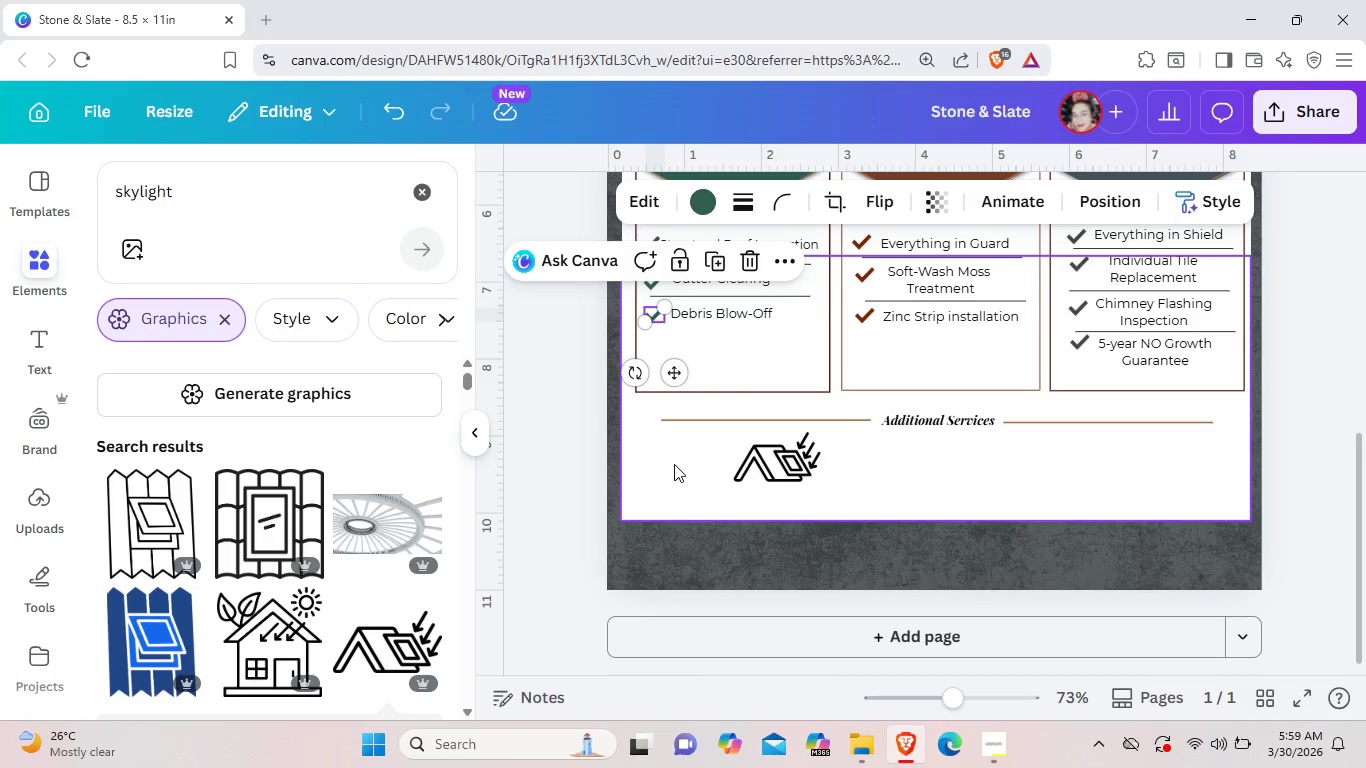 
left_click([675, 465])
 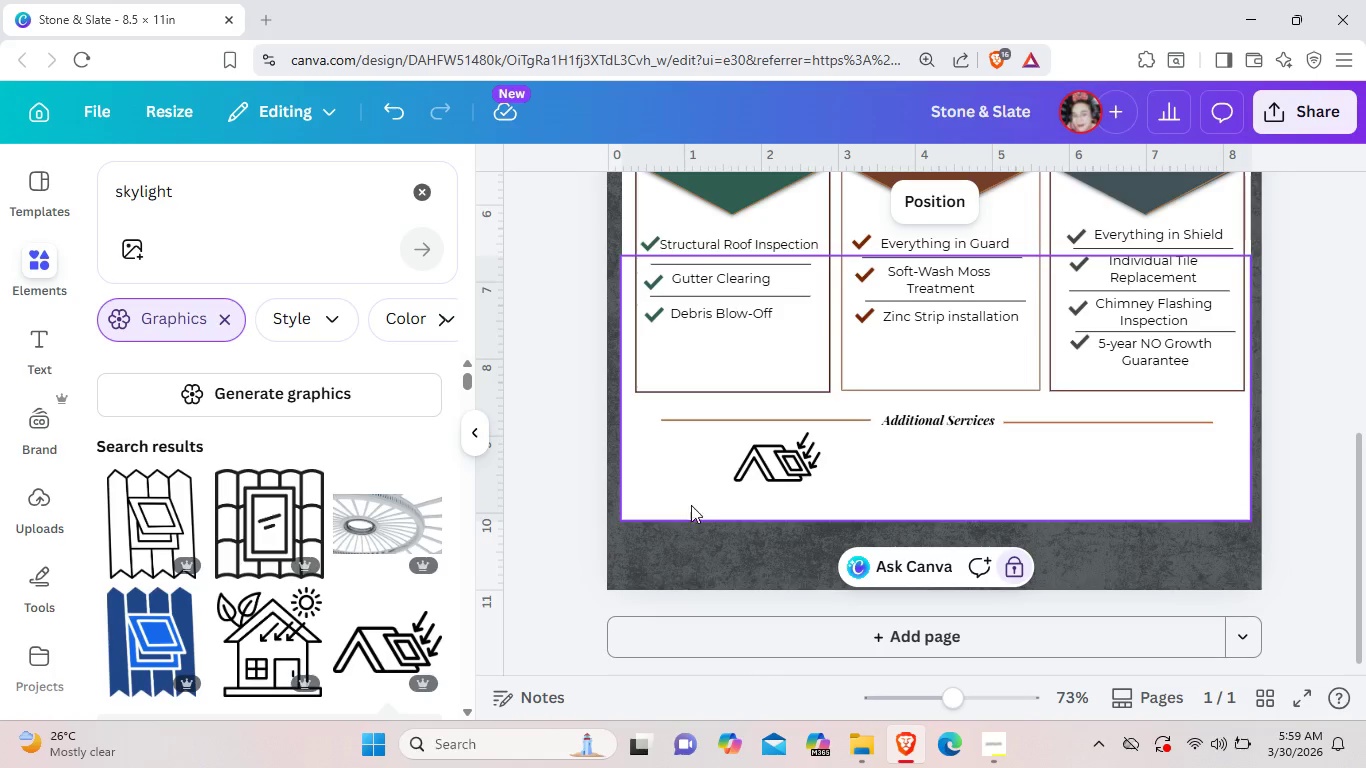 
key(Control+C)
 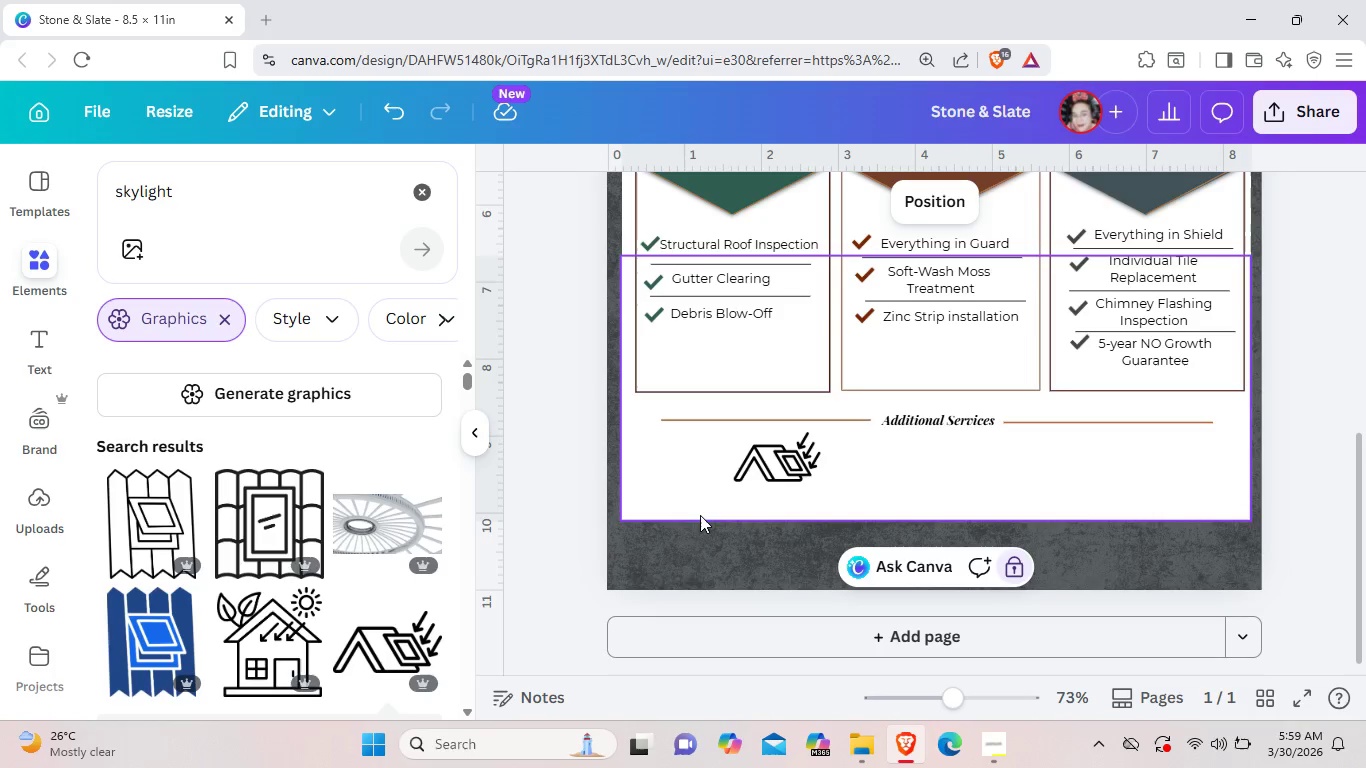 
key(Control+ControlLeft)
 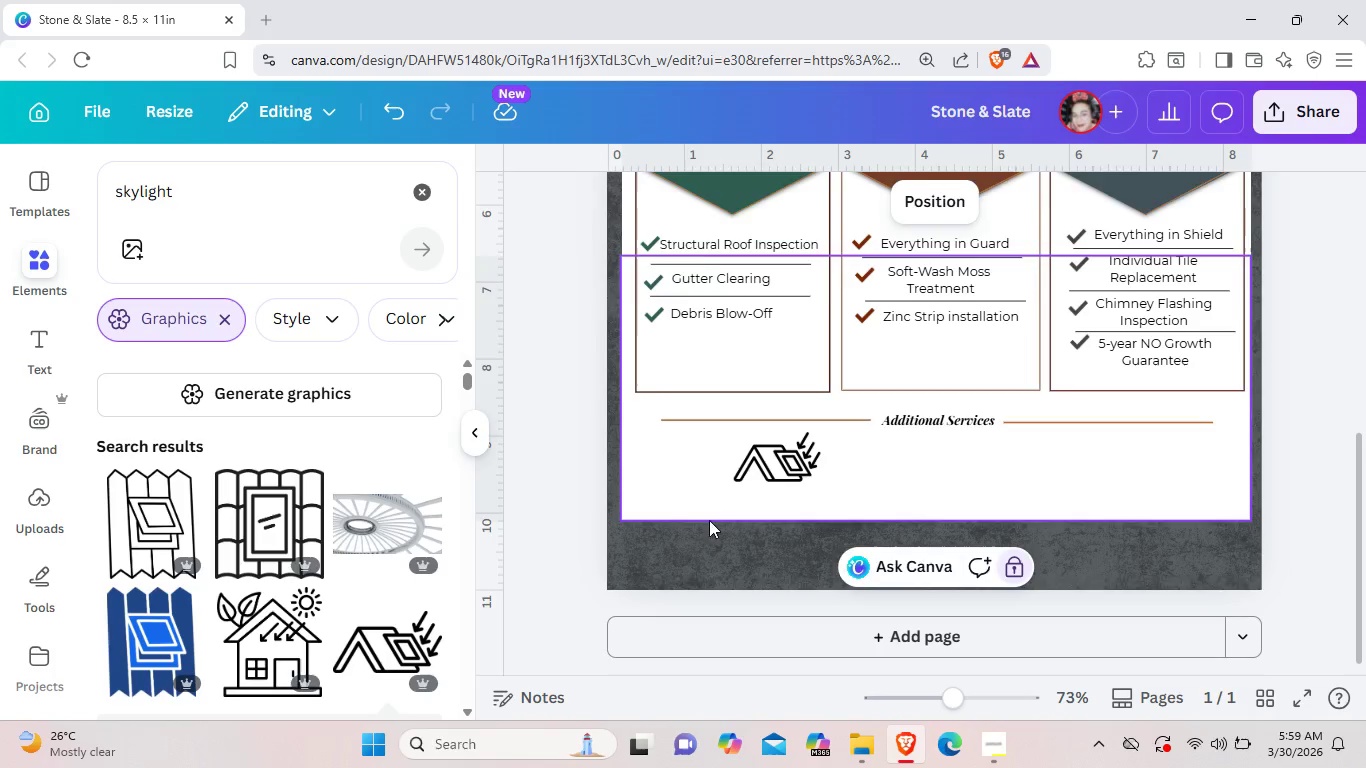 
key(Control+V)
 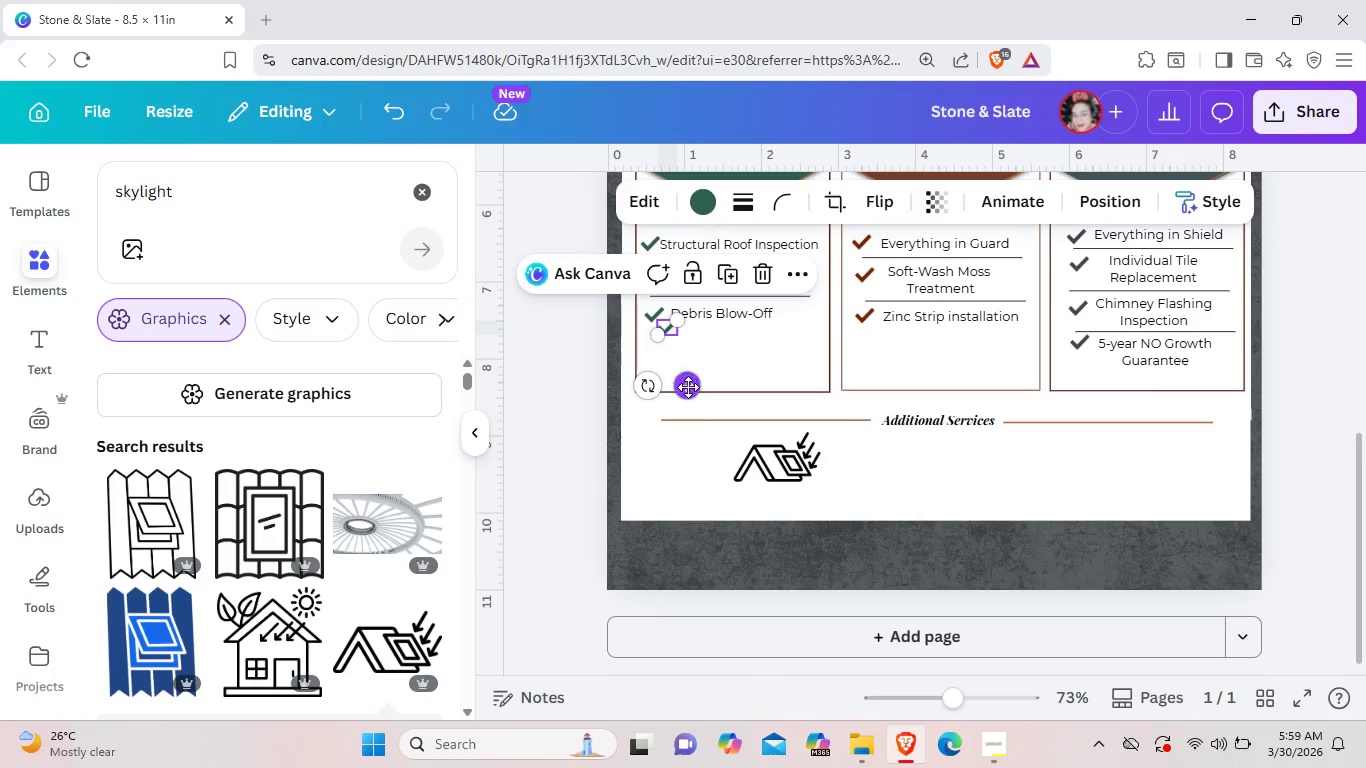 
left_click_drag(start_coordinate=[688, 389], to_coordinate=[719, 550])
 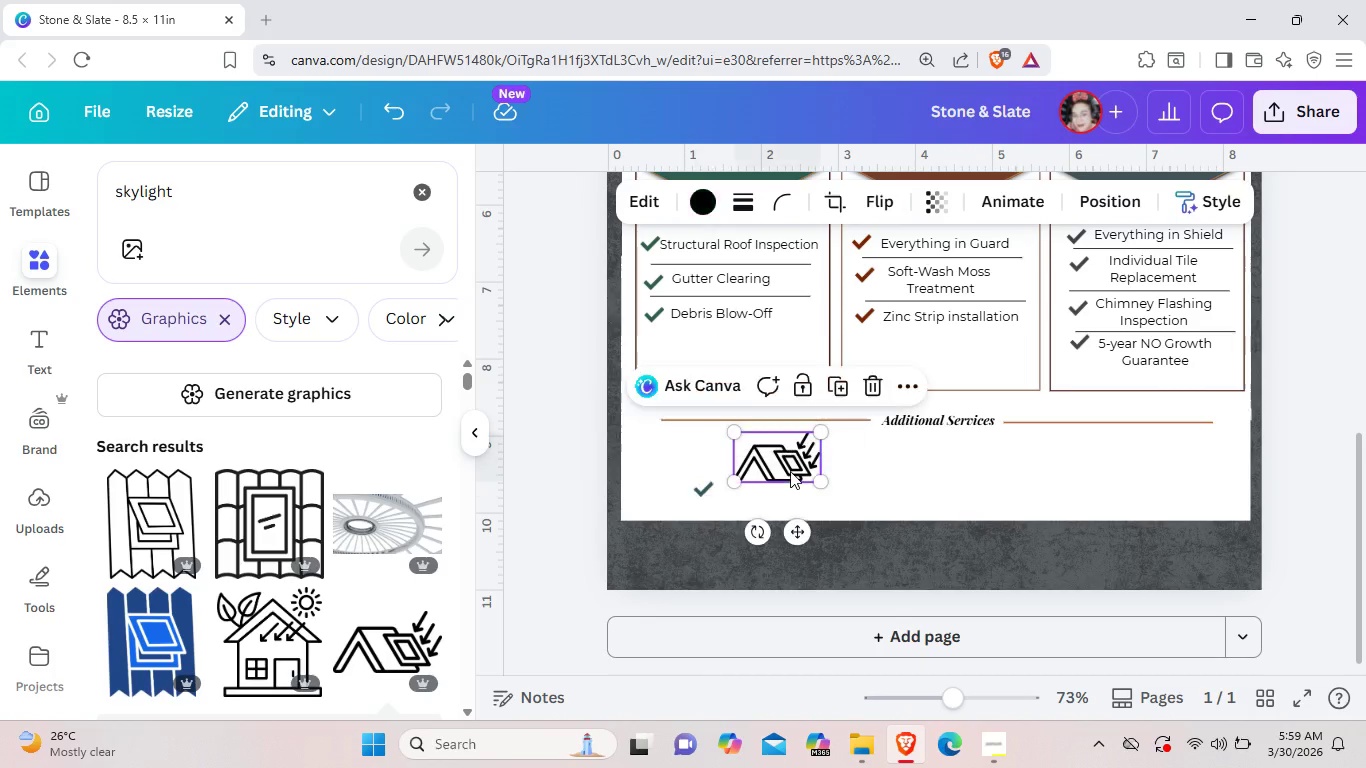 
left_click_drag(start_coordinate=[794, 473], to_coordinate=[786, 469])
 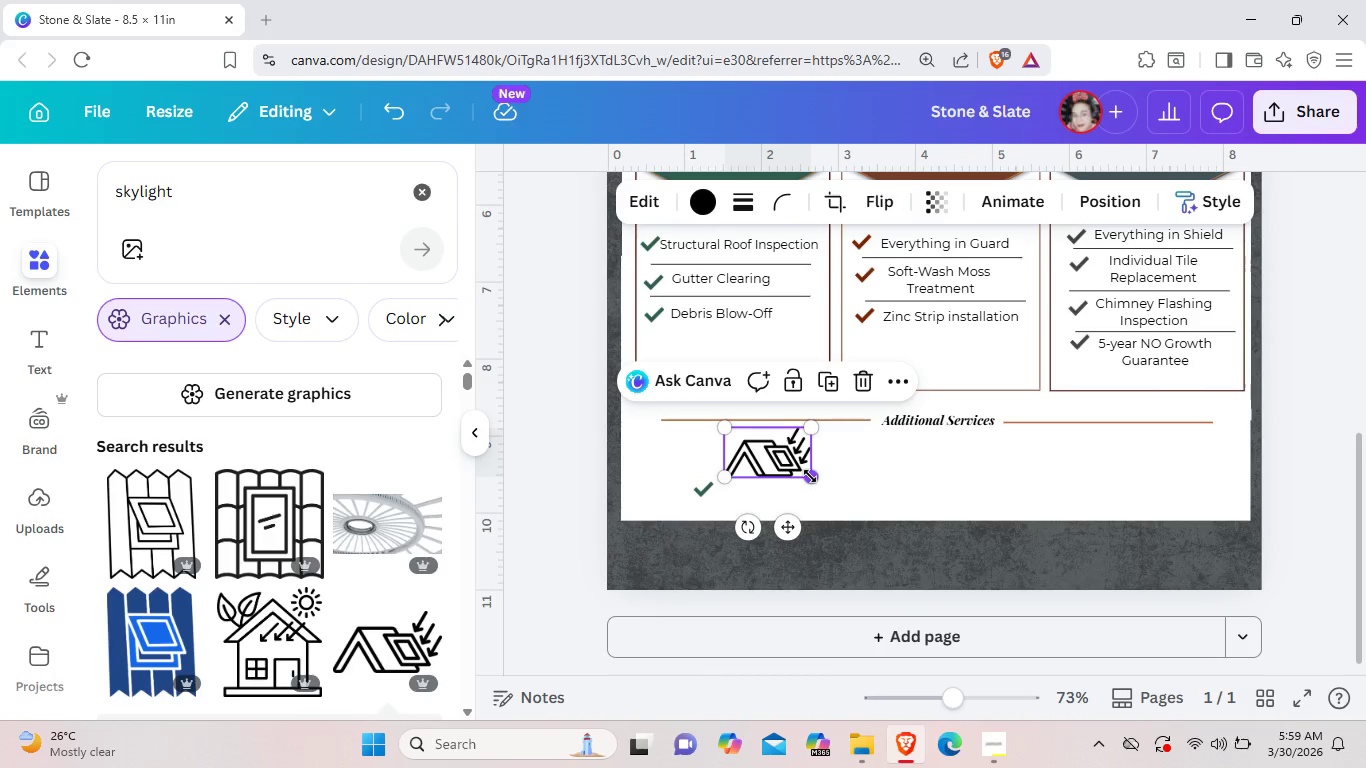 
left_click_drag(start_coordinate=[810, 476], to_coordinate=[802, 470])
 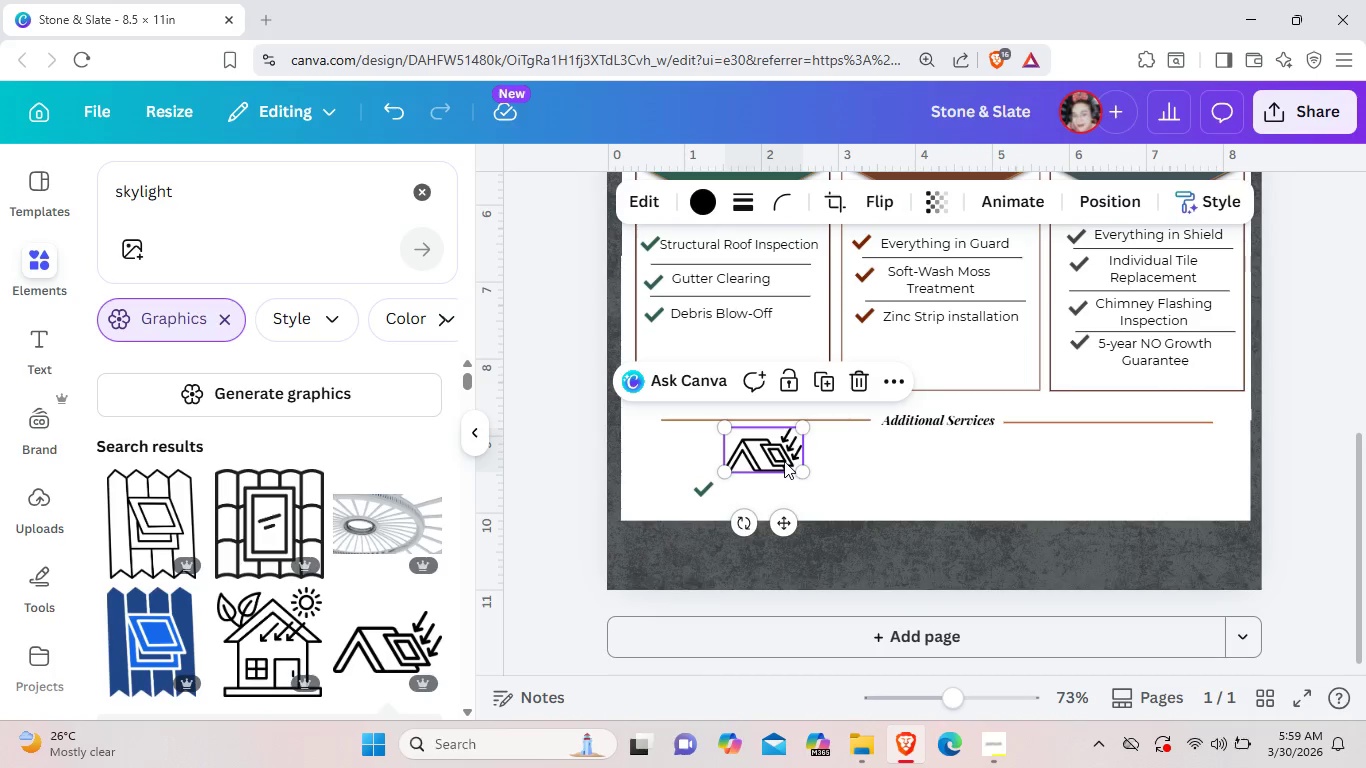 
left_click_drag(start_coordinate=[784, 461], to_coordinate=[795, 466])
 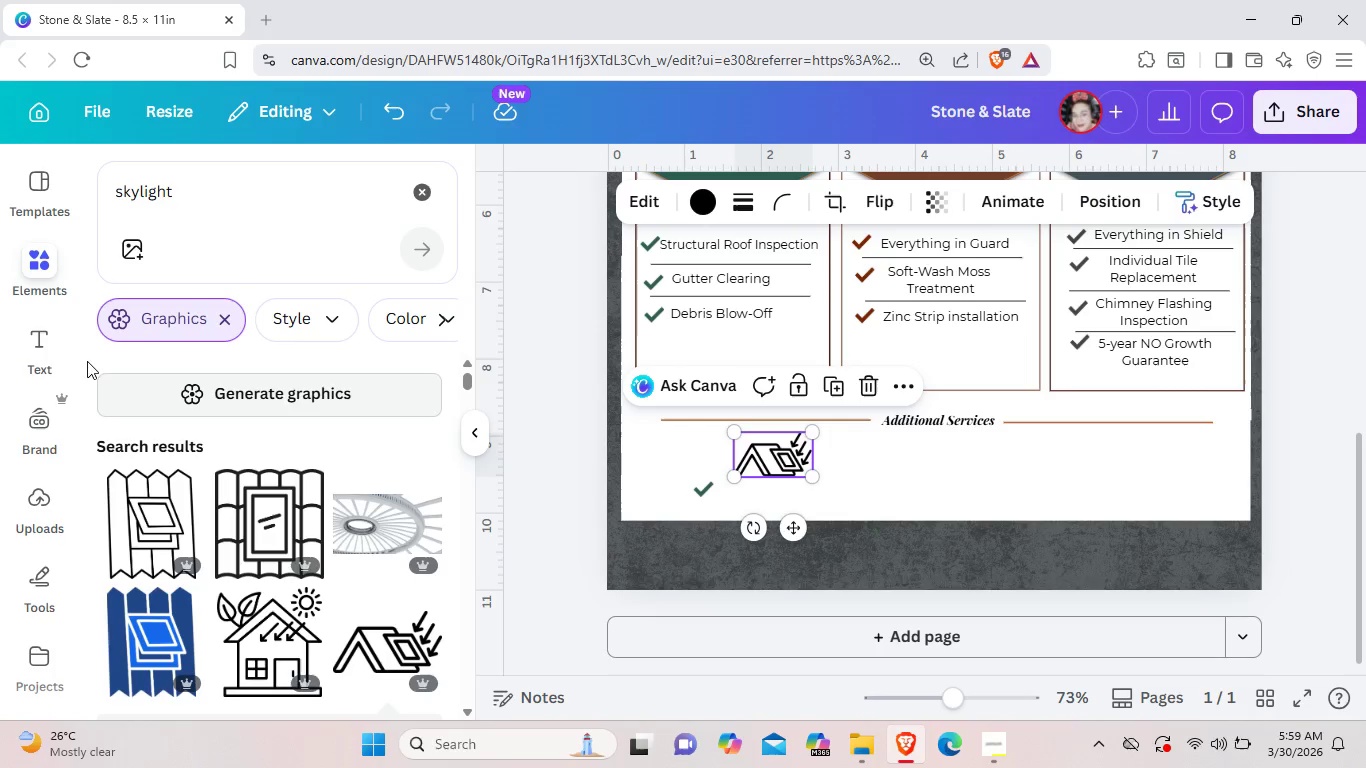 
left_click([58, 346])
 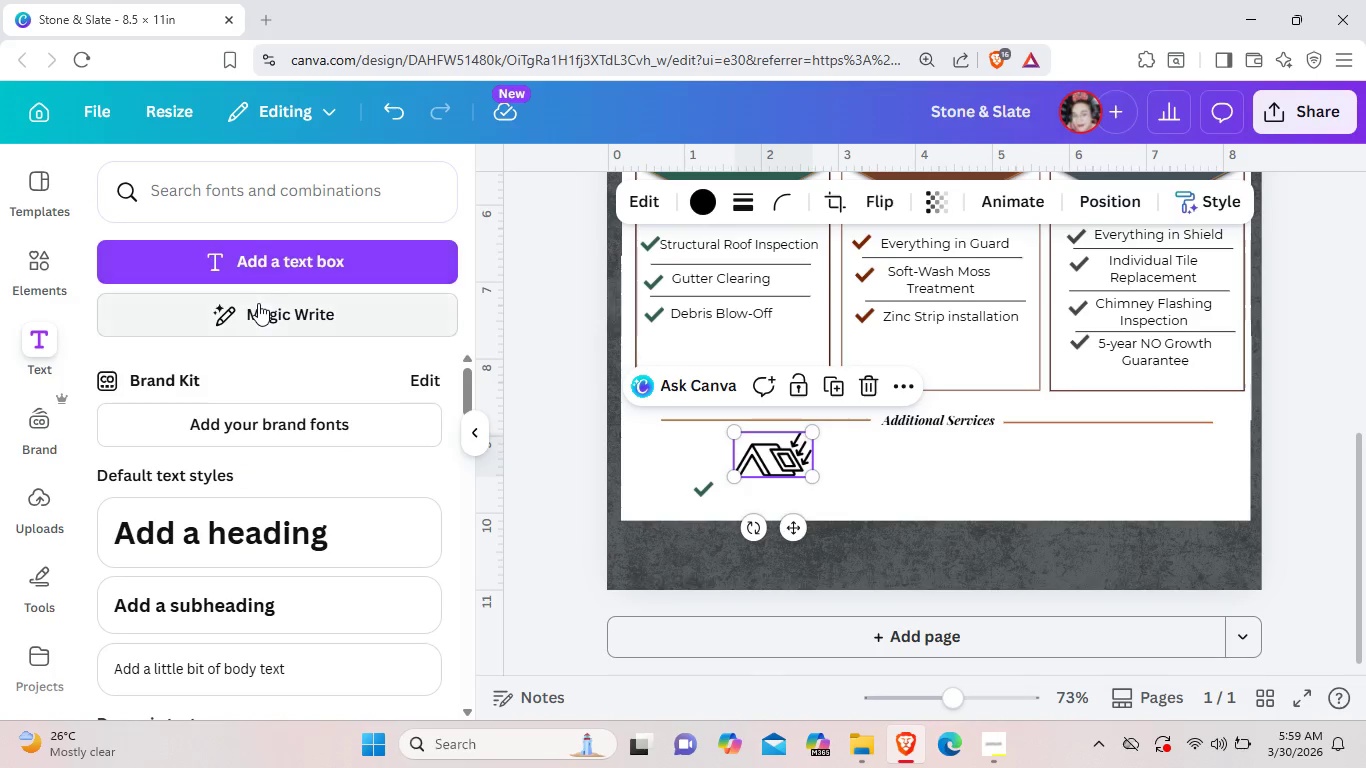 
left_click([297, 257])
 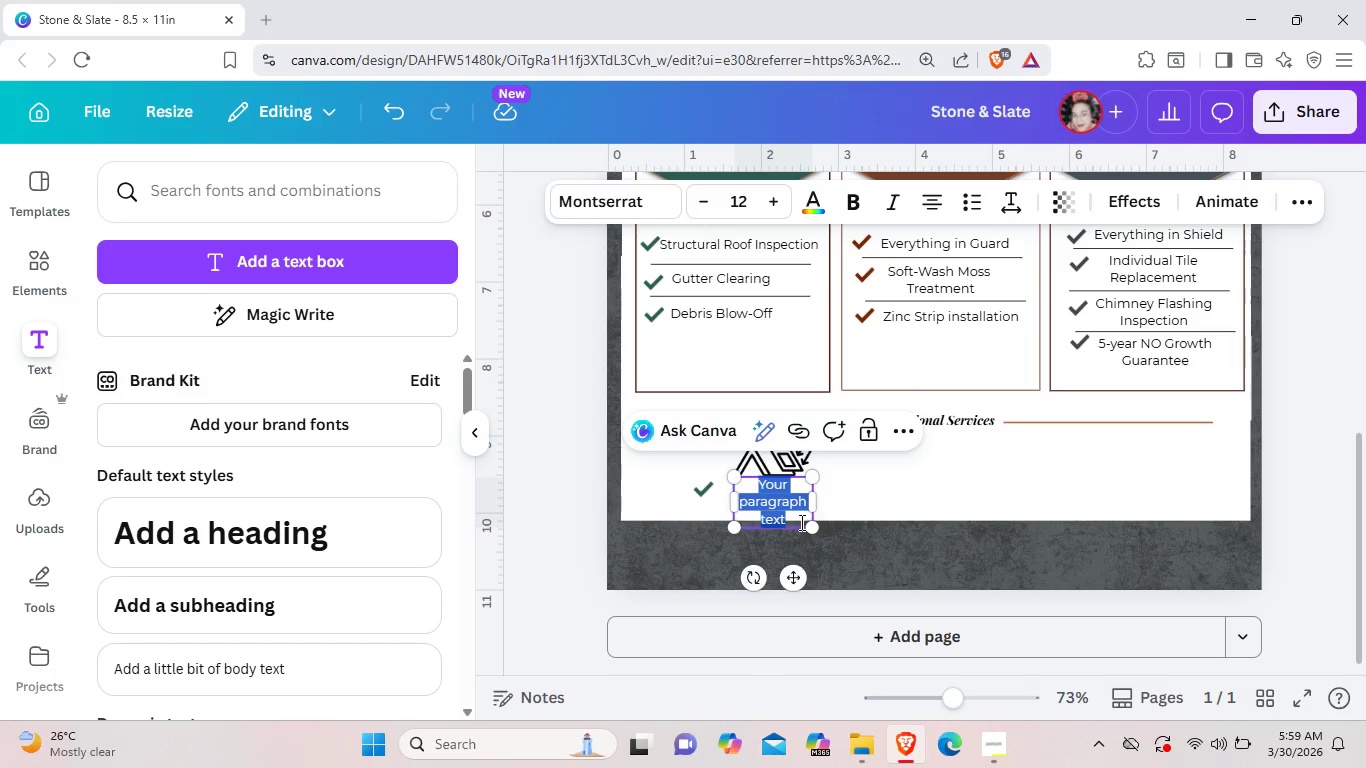 
left_click([800, 522])
 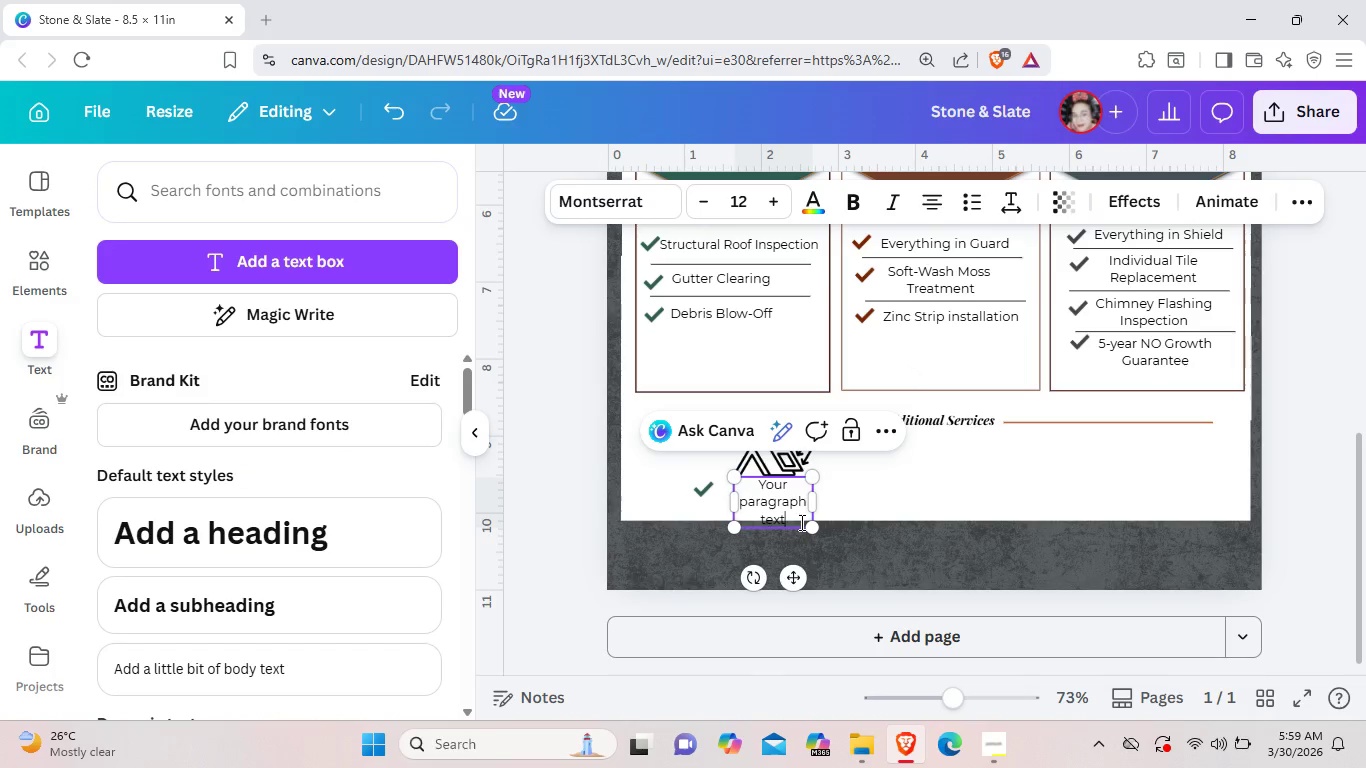 
key(Backspace)
key(Backspace)
key(Backspace)
key(Backspace)
key(Backspace)
key(Backspace)
key(Backspace)
key(Backspace)
key(Backspace)
key(Backspace)
key(Backspace)
key(Backspace)
key(Backspace)
key(Backspace)
key(Backspace)
key(Backspace)
key(Backspace)
key(Backspace)
key(Backspace)
type(Skylight Poli)
key(Backspace)
type(lishin)
key(Backspace)
key(Backspace)
key(Backspace)
key(Backspace)
key(Backspace)
key(Backspace)
type(ishing )
 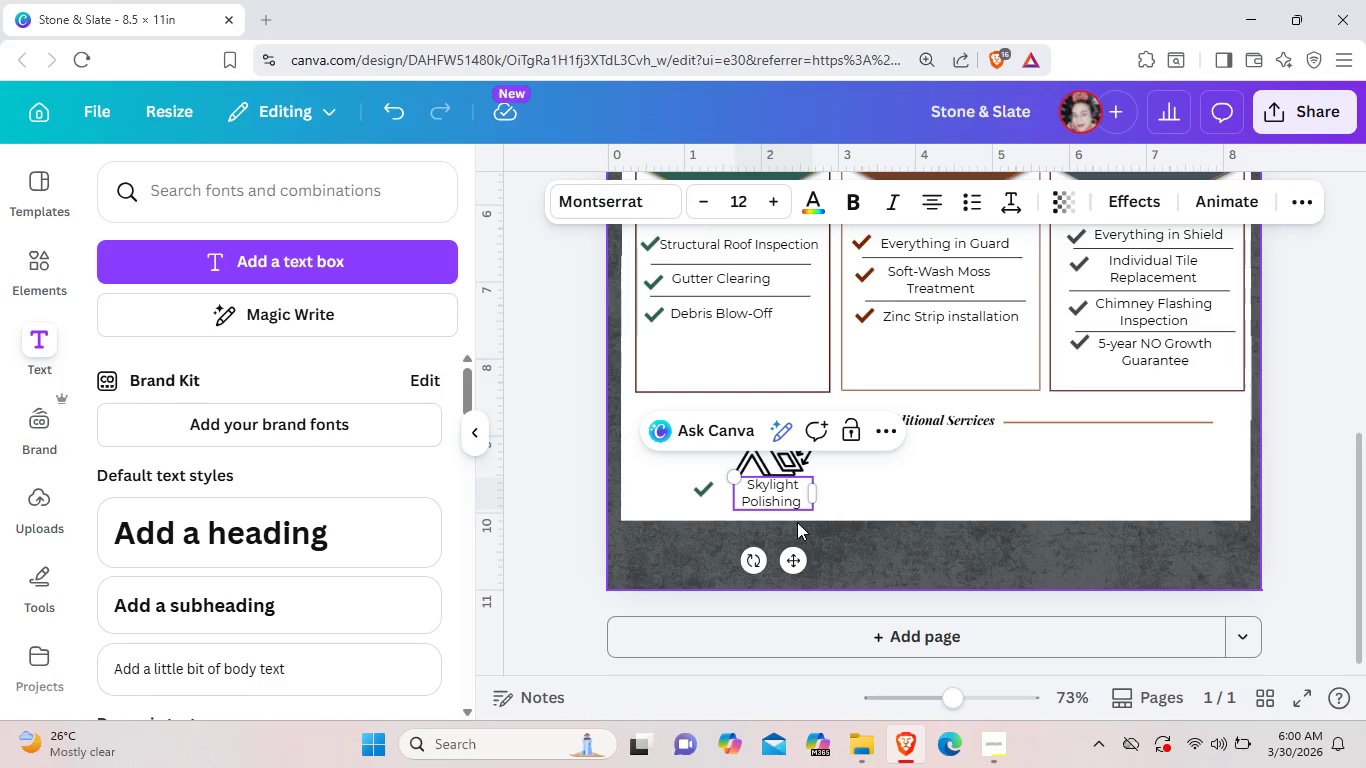 
left_click_drag(start_coordinate=[812, 493], to_coordinate=[851, 486])
 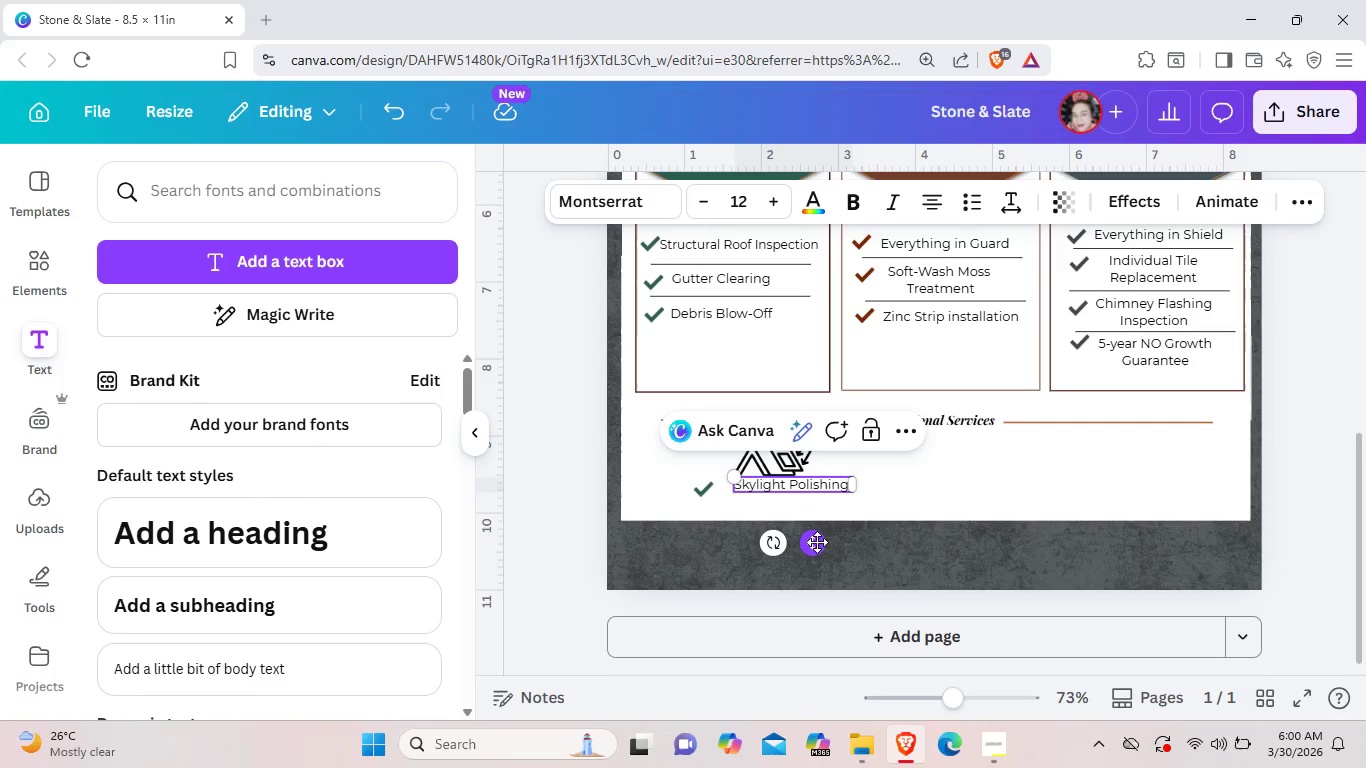 
left_click_drag(start_coordinate=[817, 542], to_coordinate=[807, 555])
 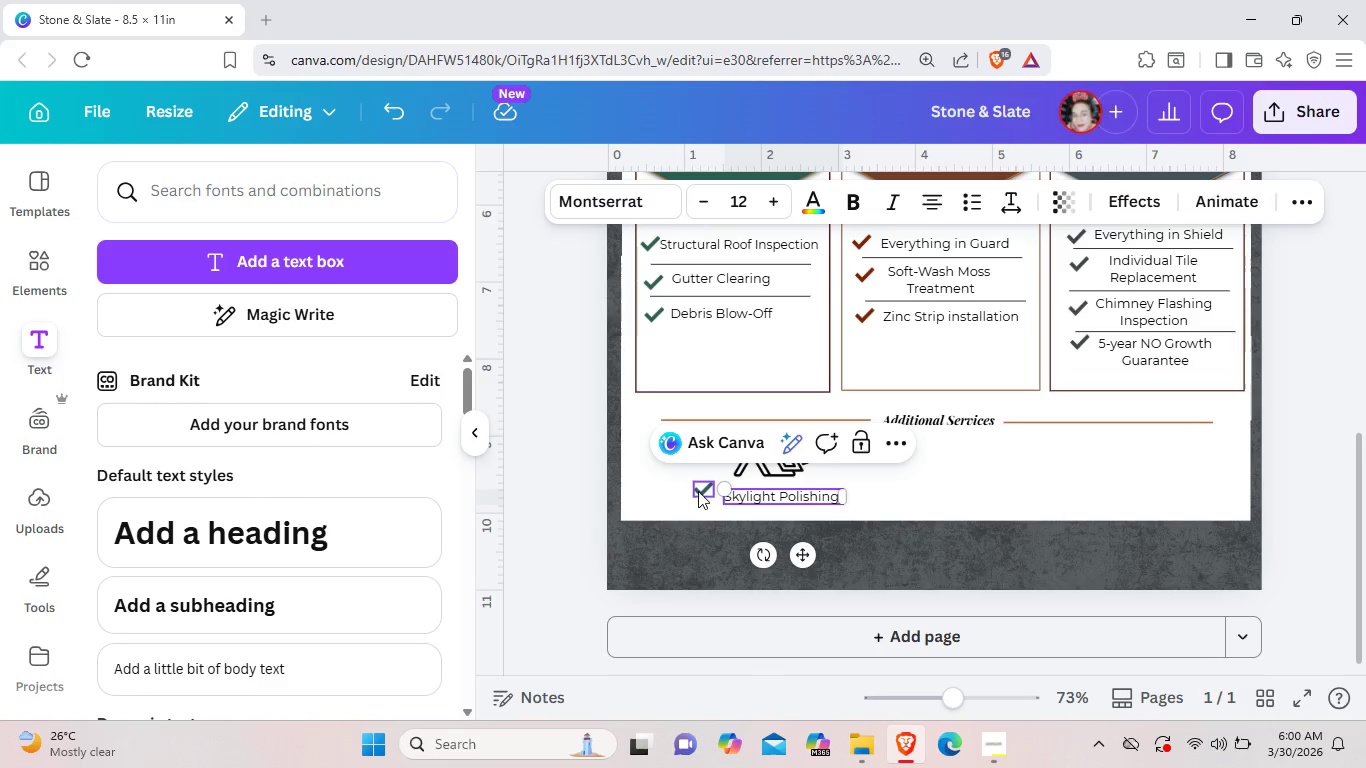 
left_click([698, 491])
 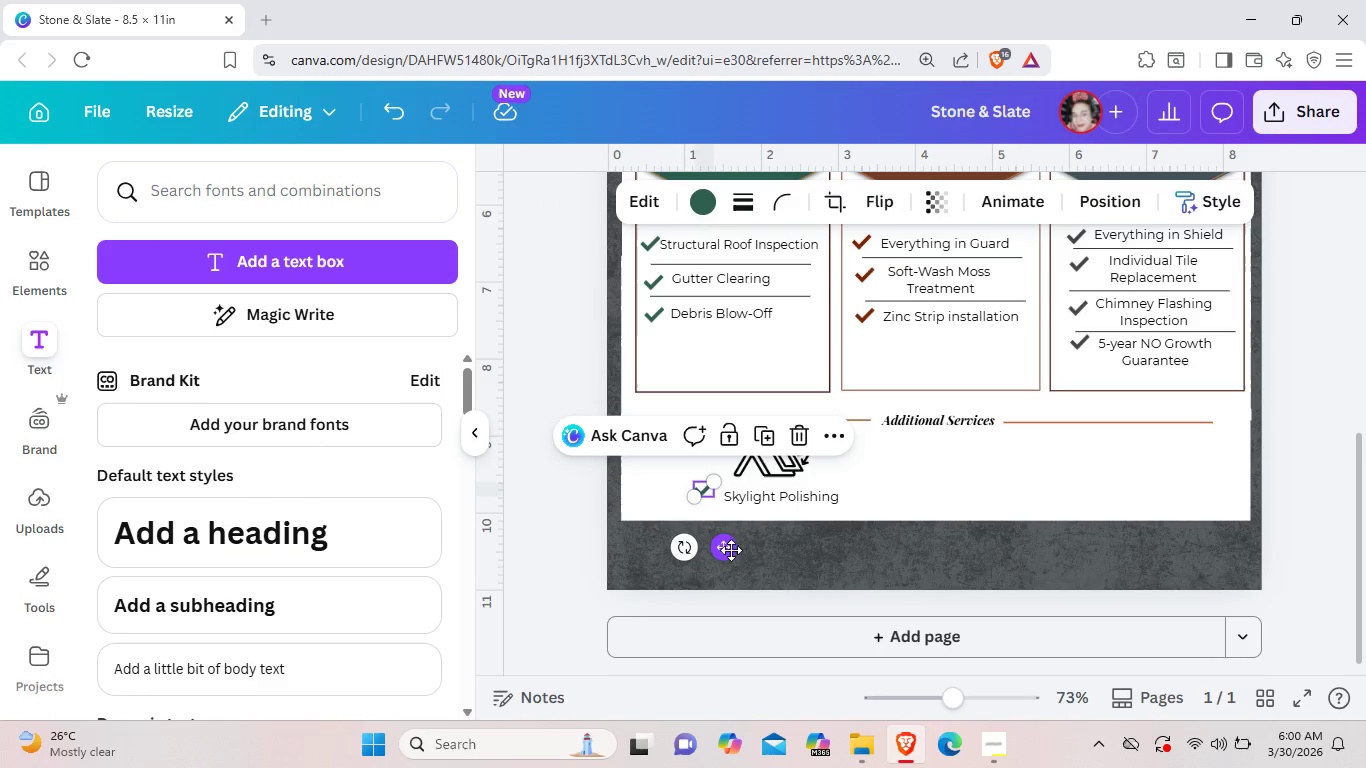 
left_click_drag(start_coordinate=[725, 550], to_coordinate=[729, 558])
 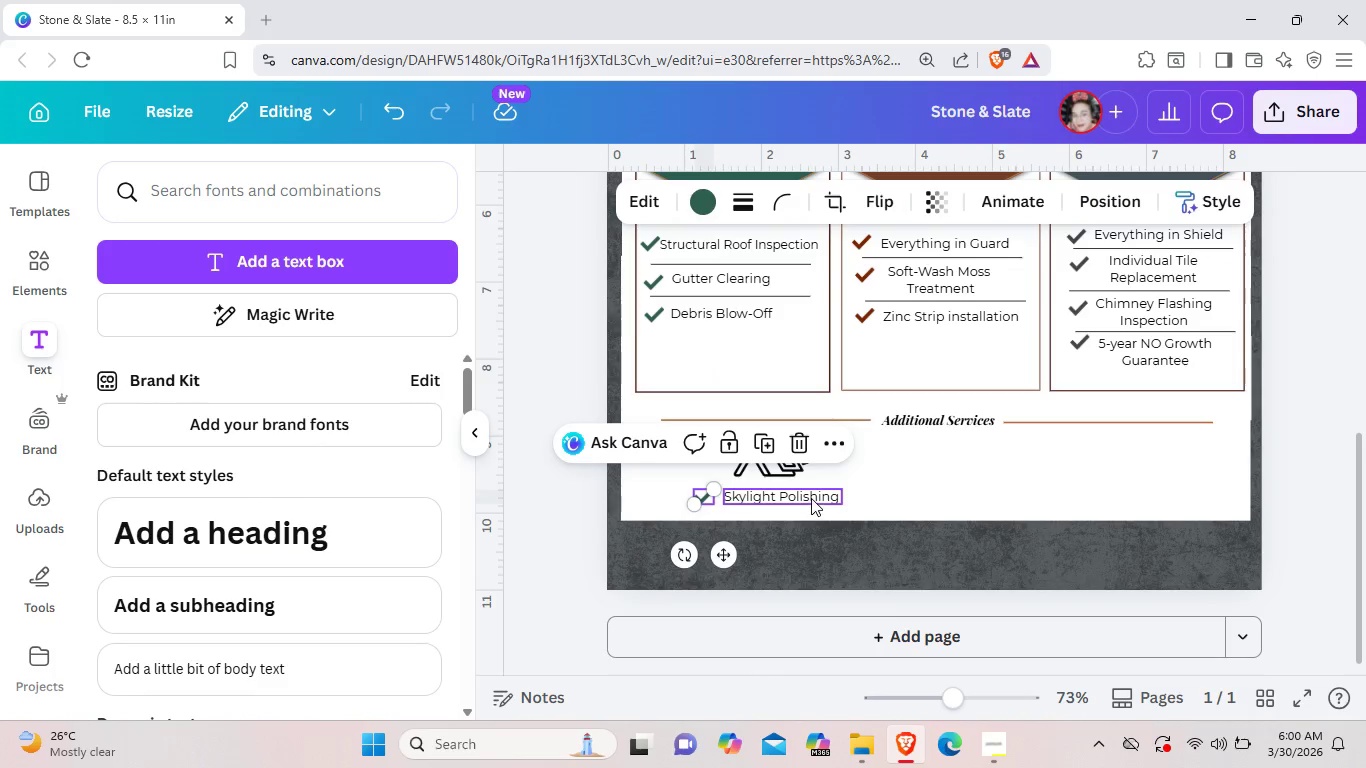 
left_click([811, 498])
 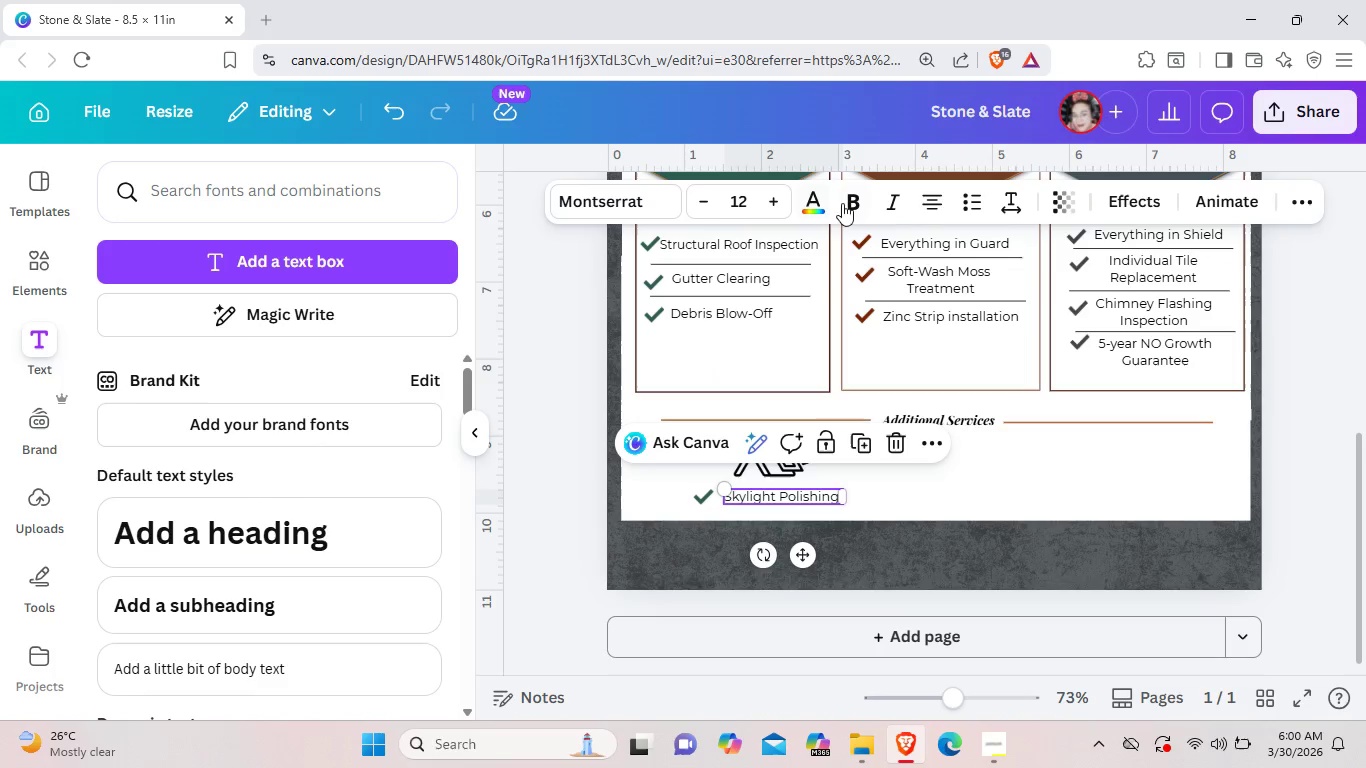 
left_click([847, 203])
 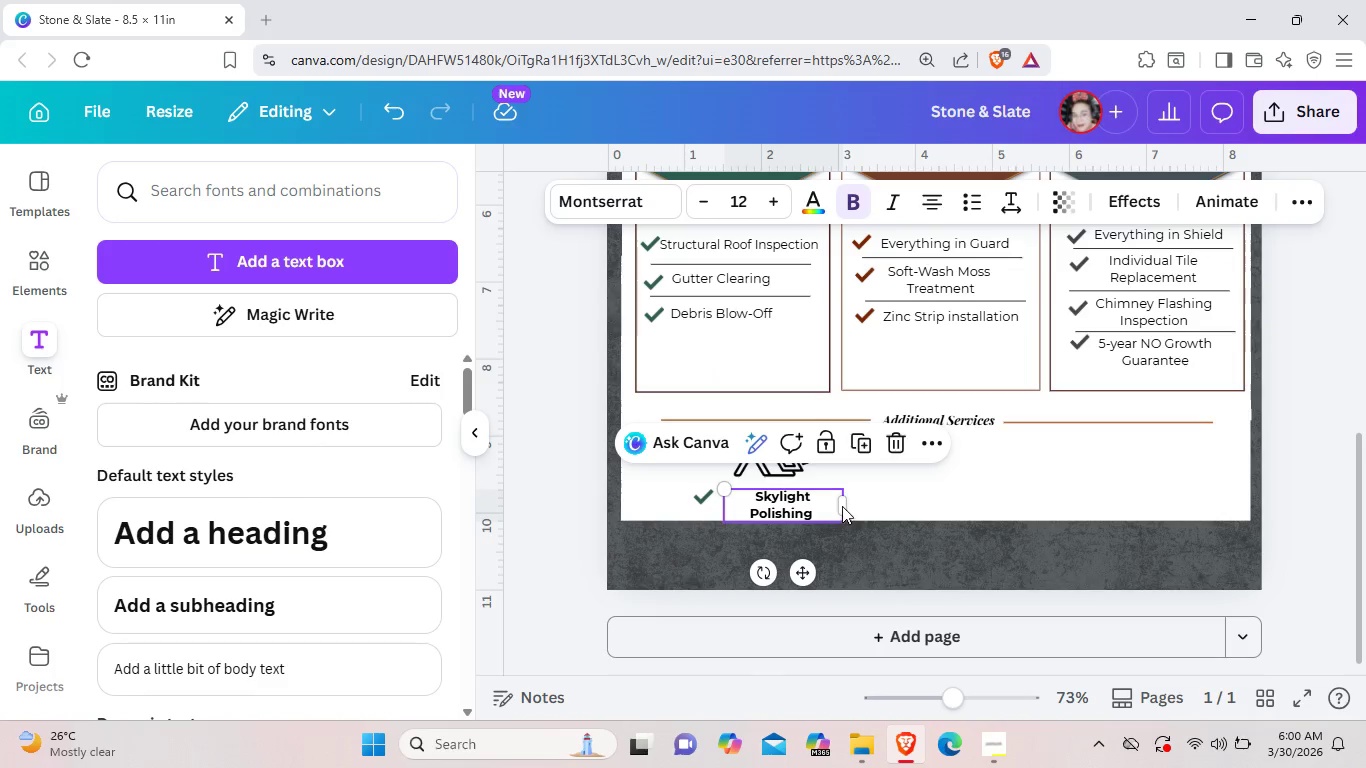 
left_click_drag(start_coordinate=[842, 506], to_coordinate=[856, 500])
 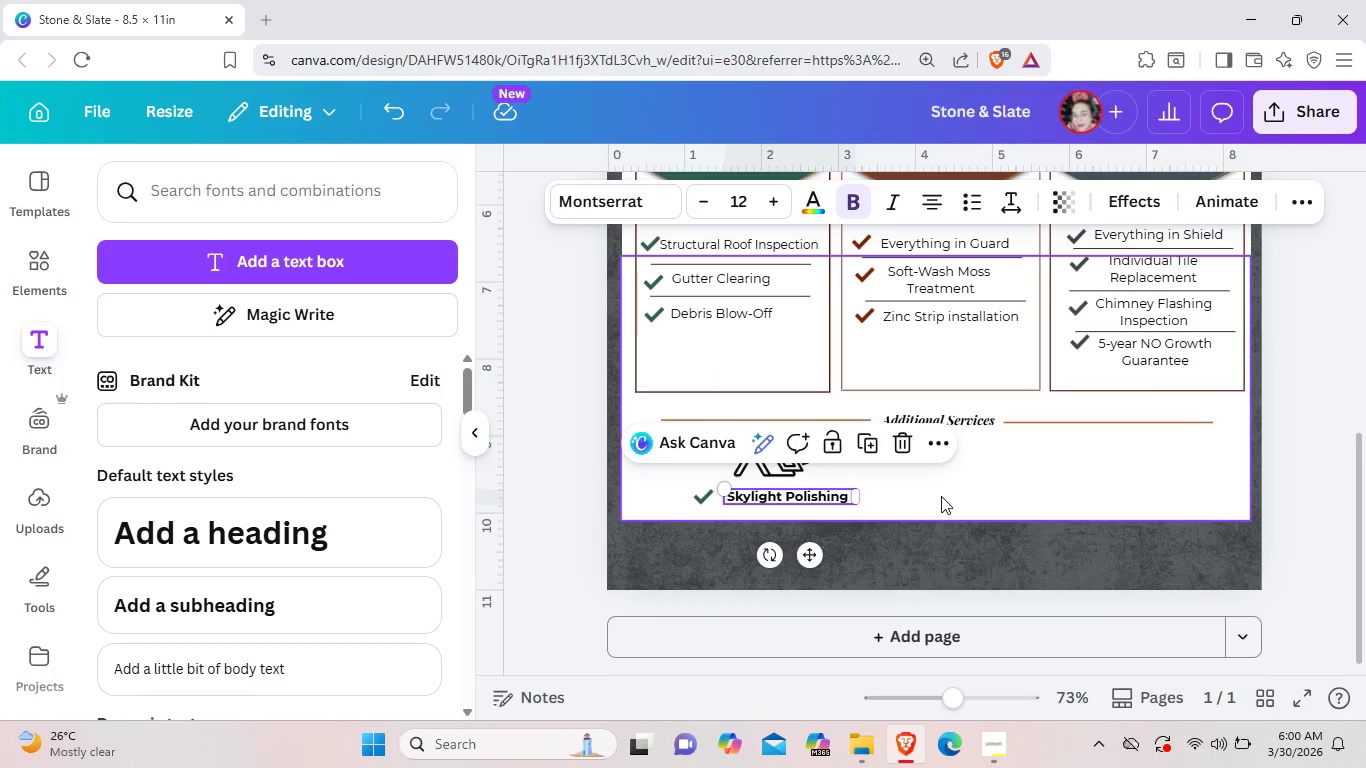 
left_click([941, 496])
 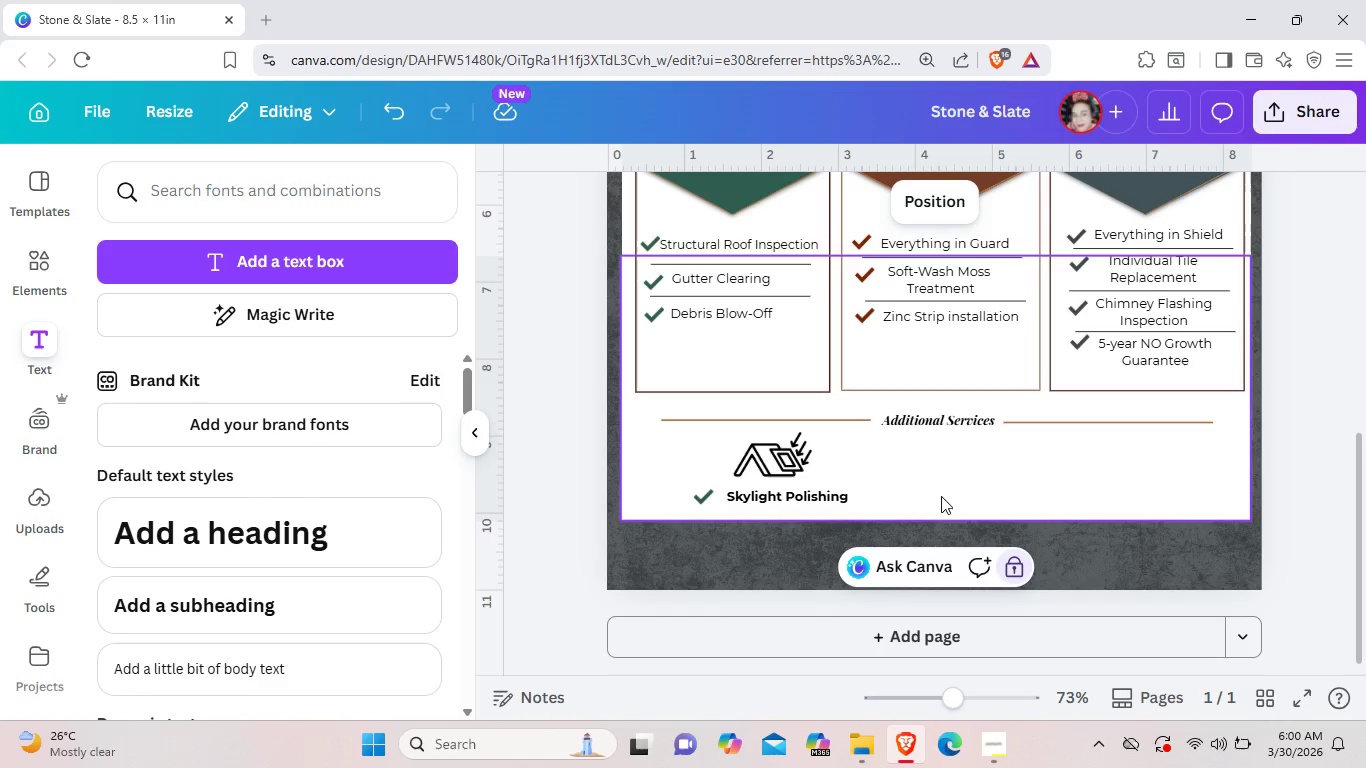 
wait(9.28)
 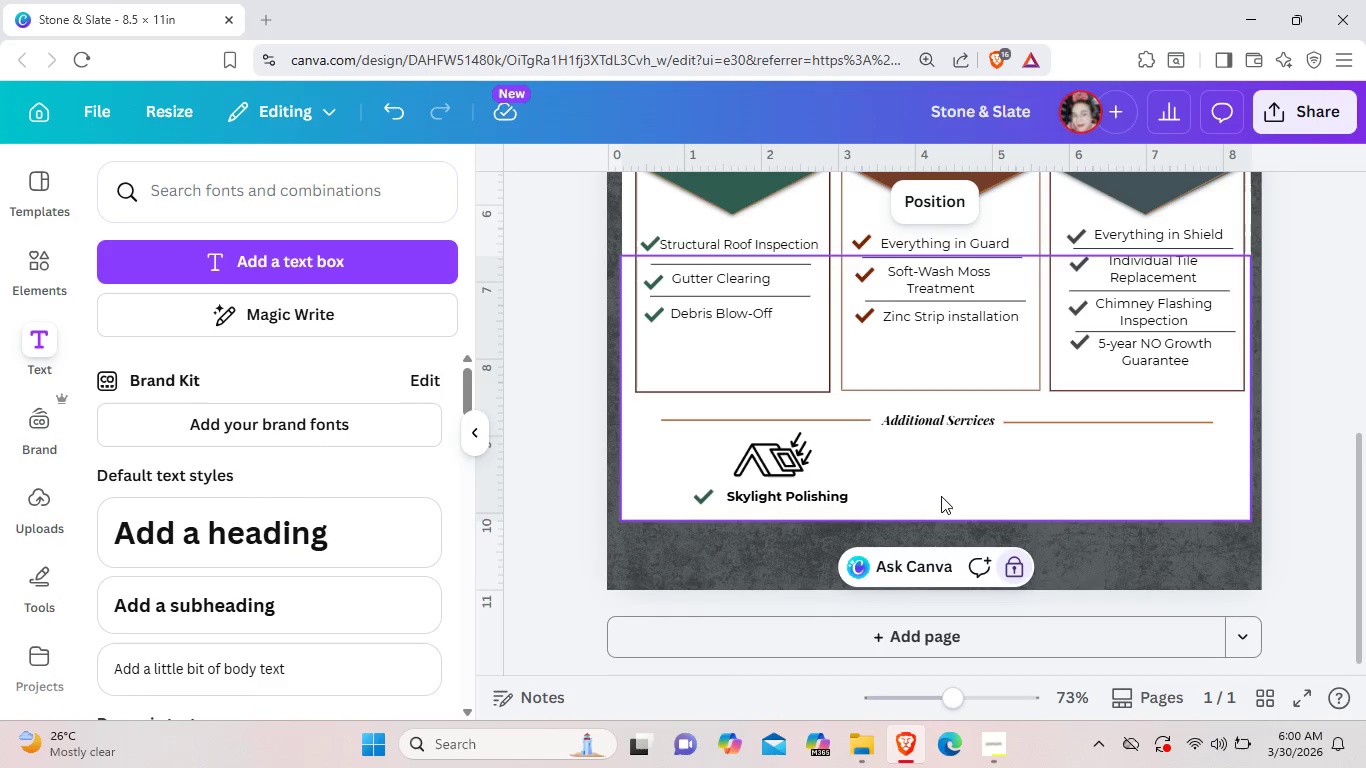 
left_click([55, 260])
 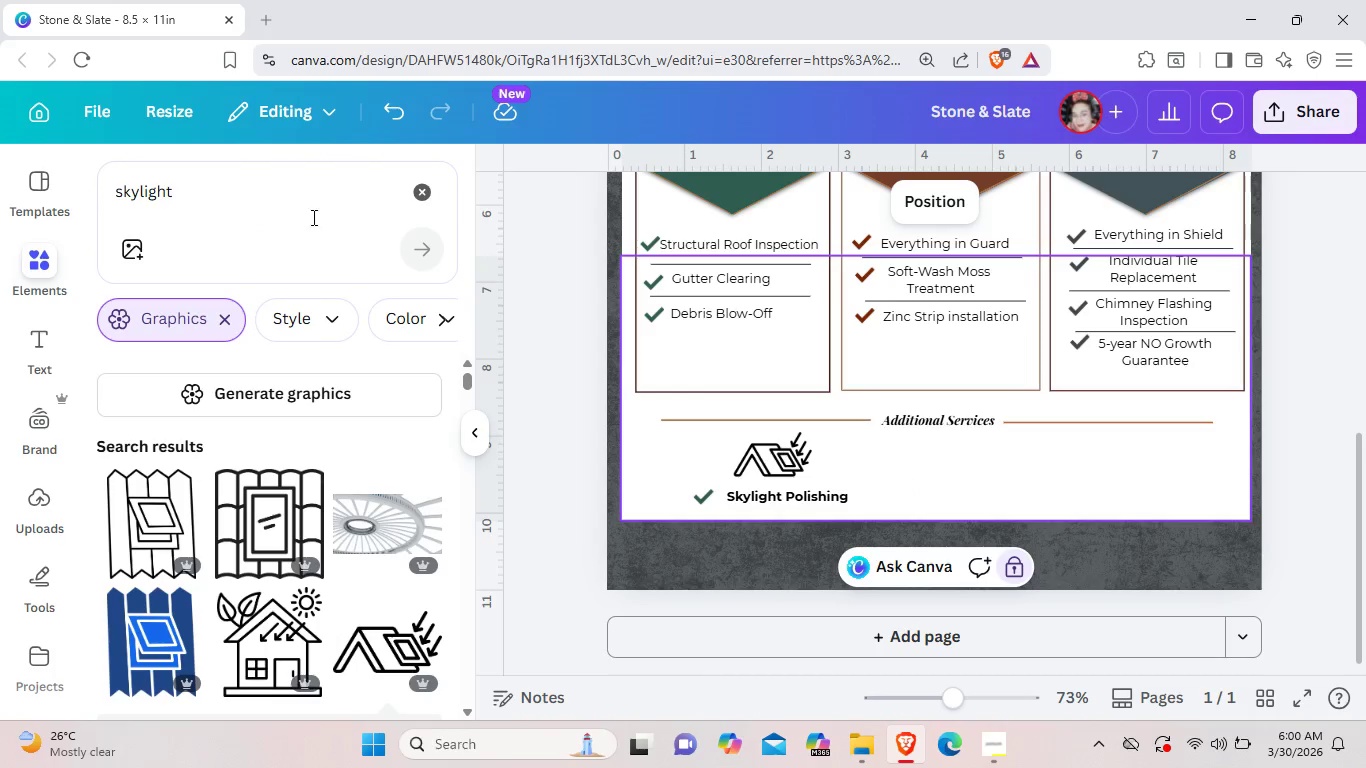 
left_click([281, 192])
 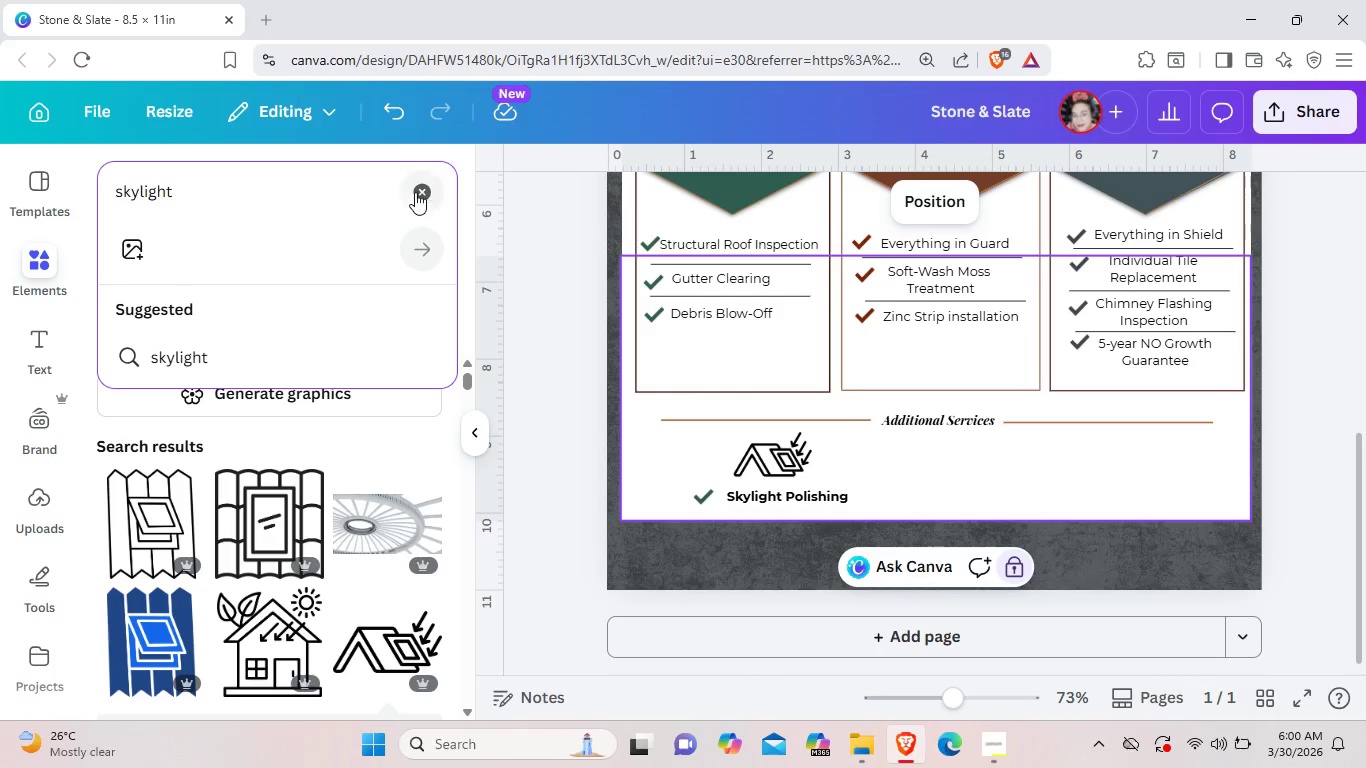 
left_click([425, 192])
 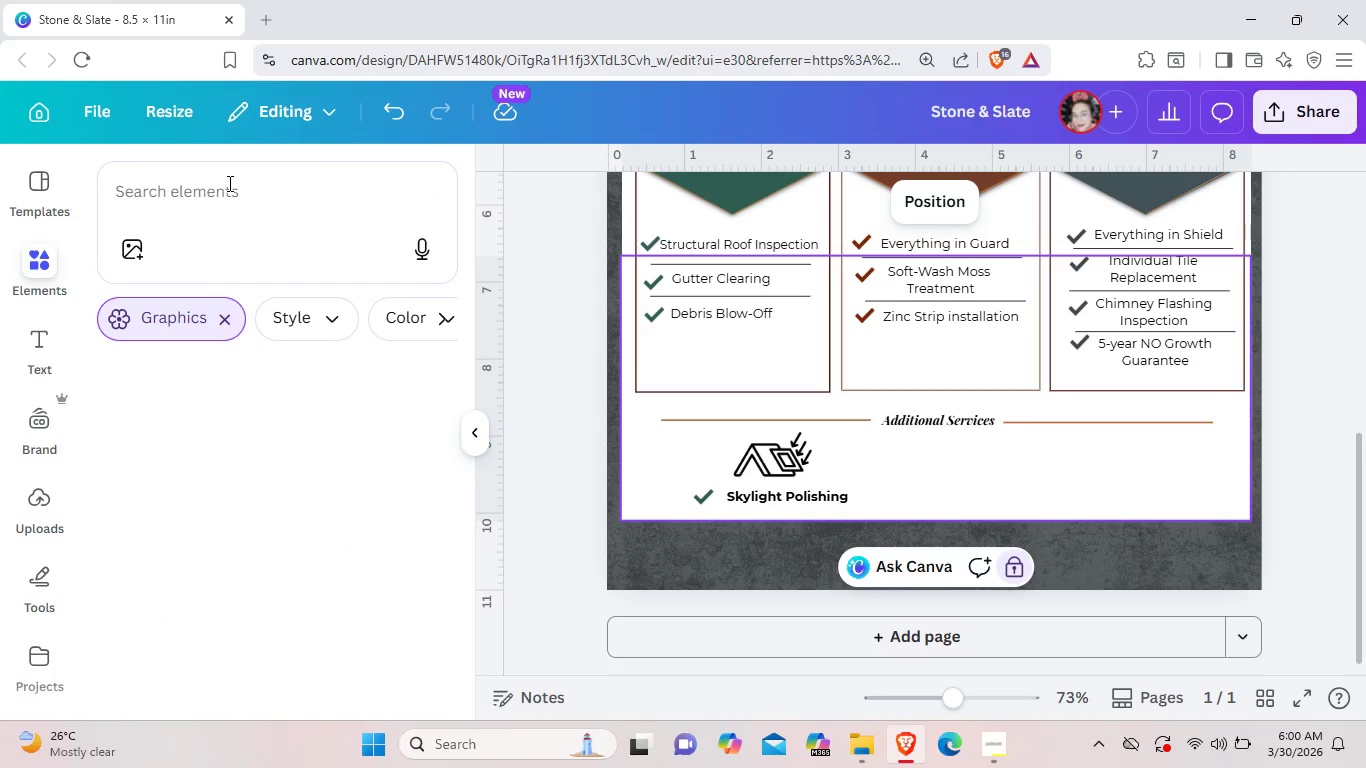 
left_click([226, 185])
 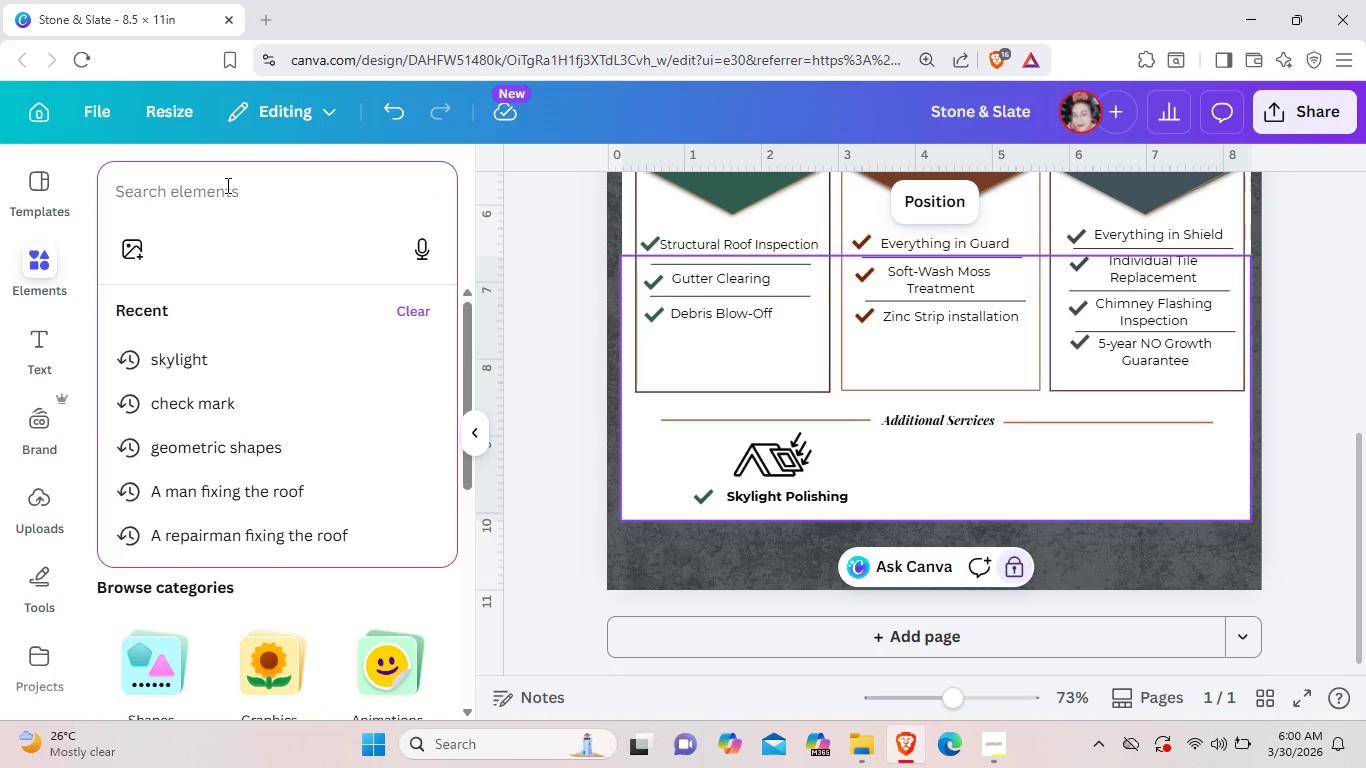 
type(downs)
 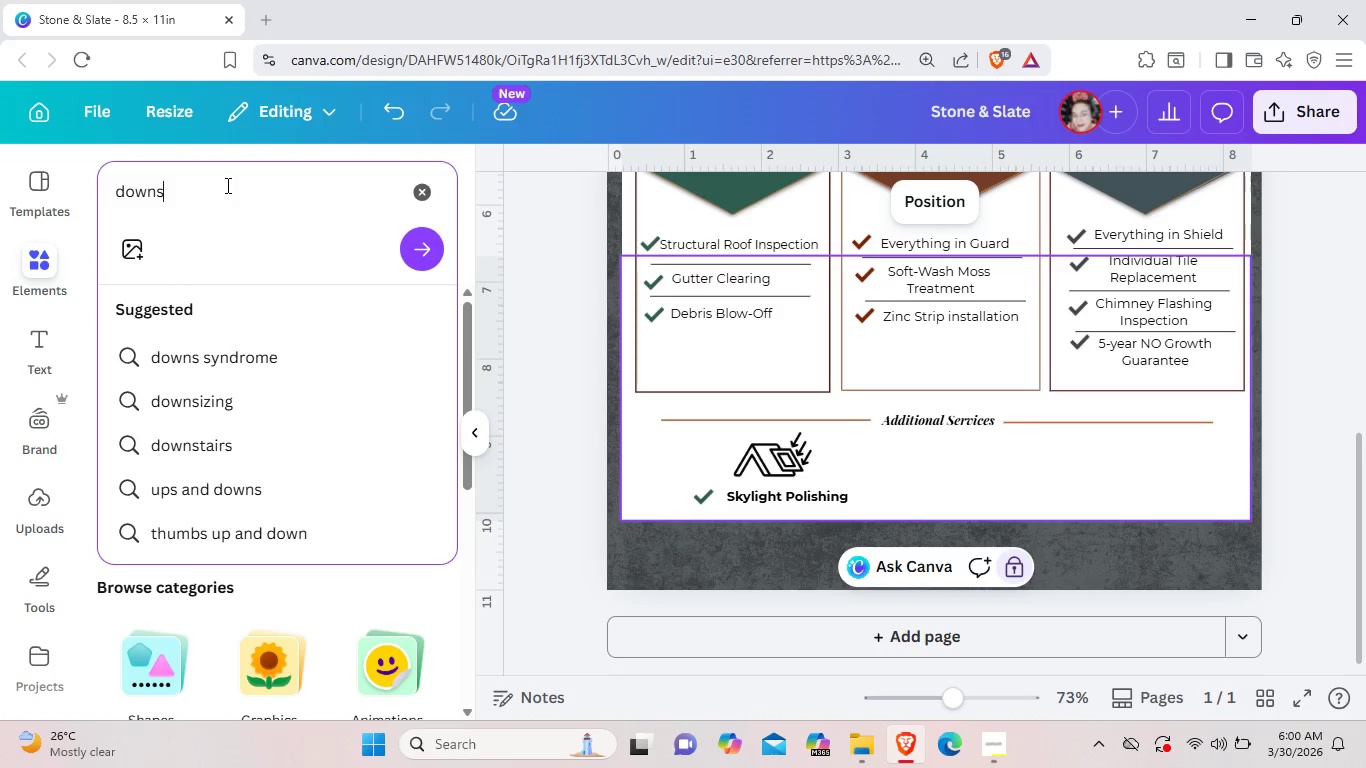 
wait(5.51)
 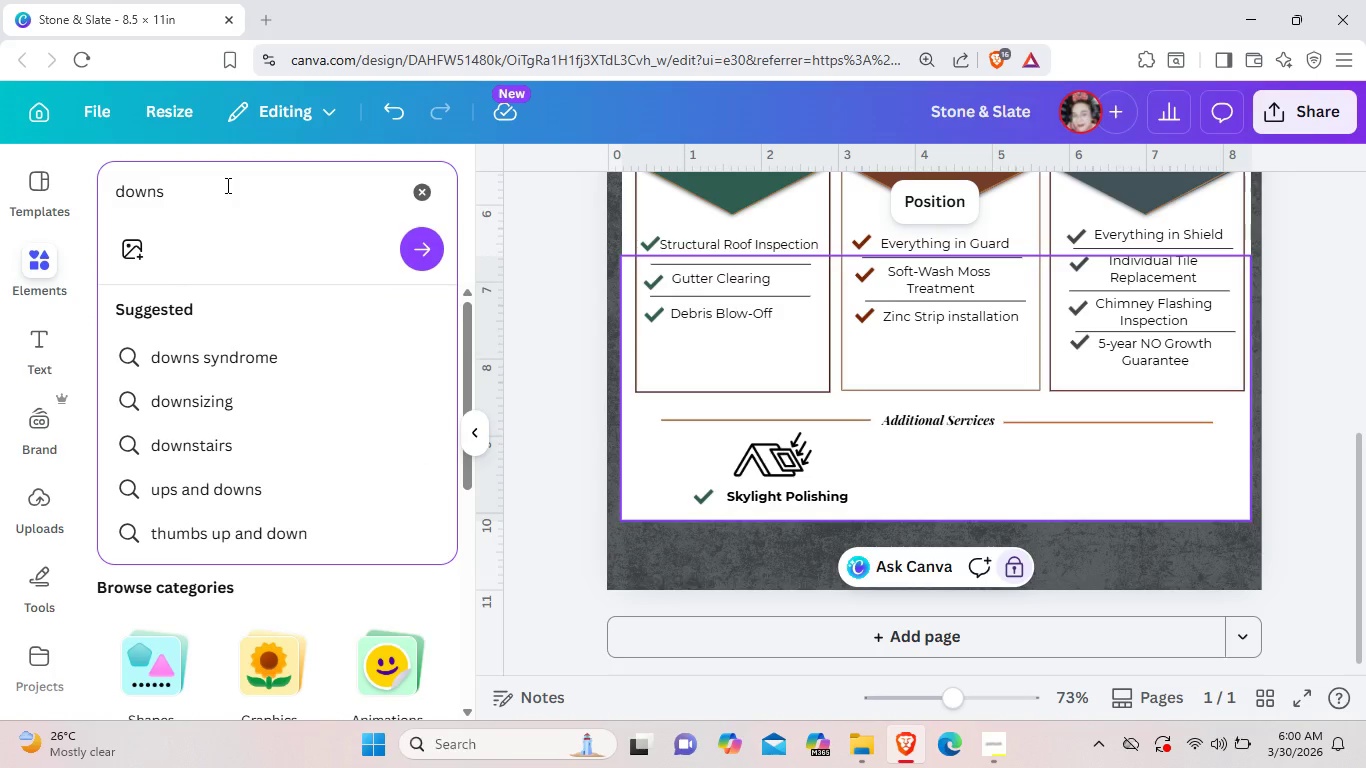 
type(pout Filtration)
 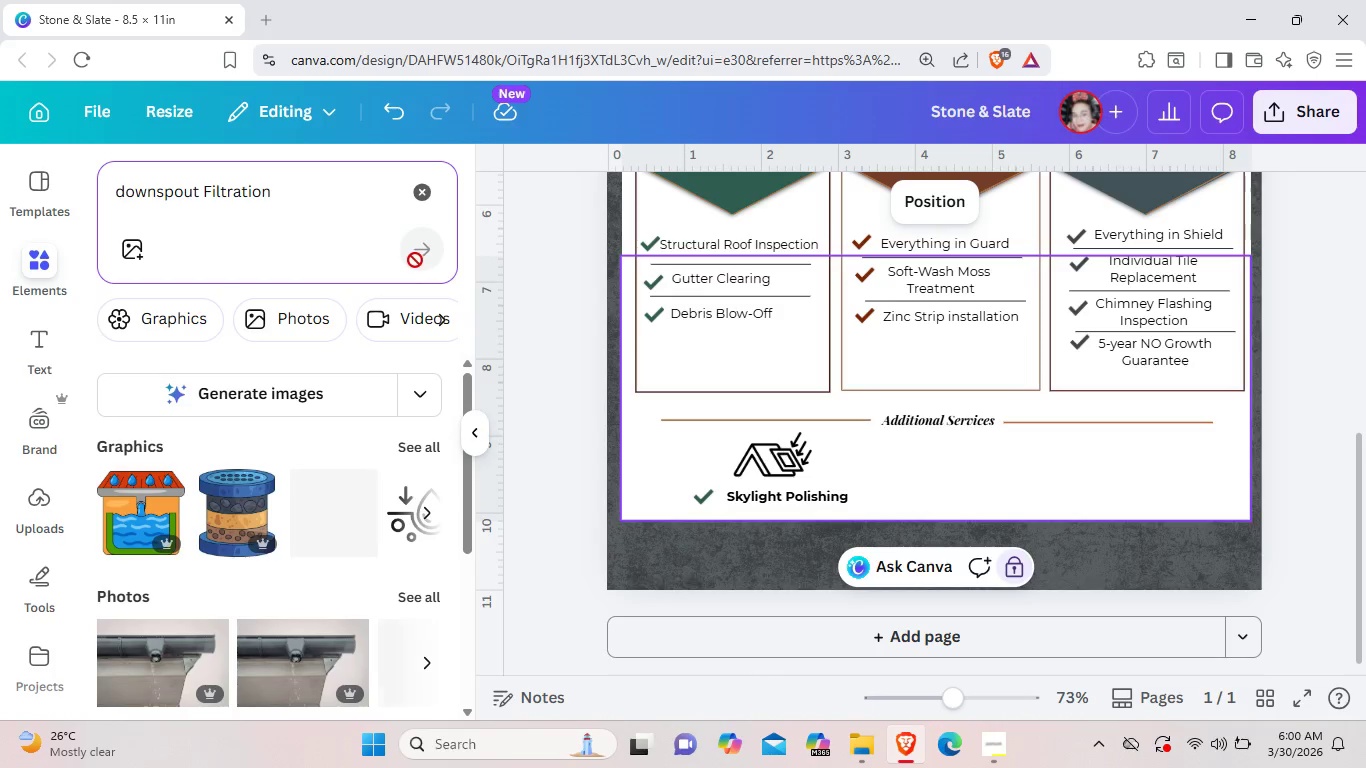 
wait(5.33)
 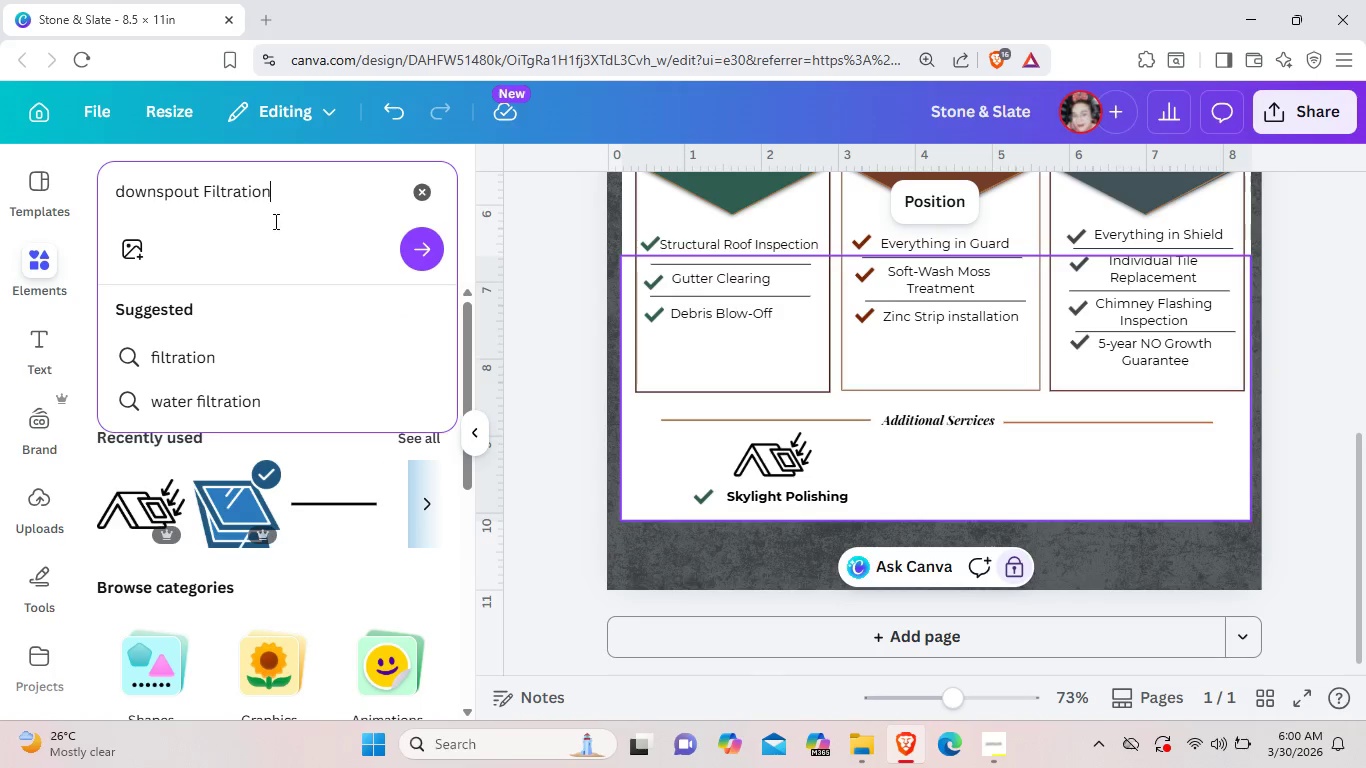 
left_click([413, 436])
 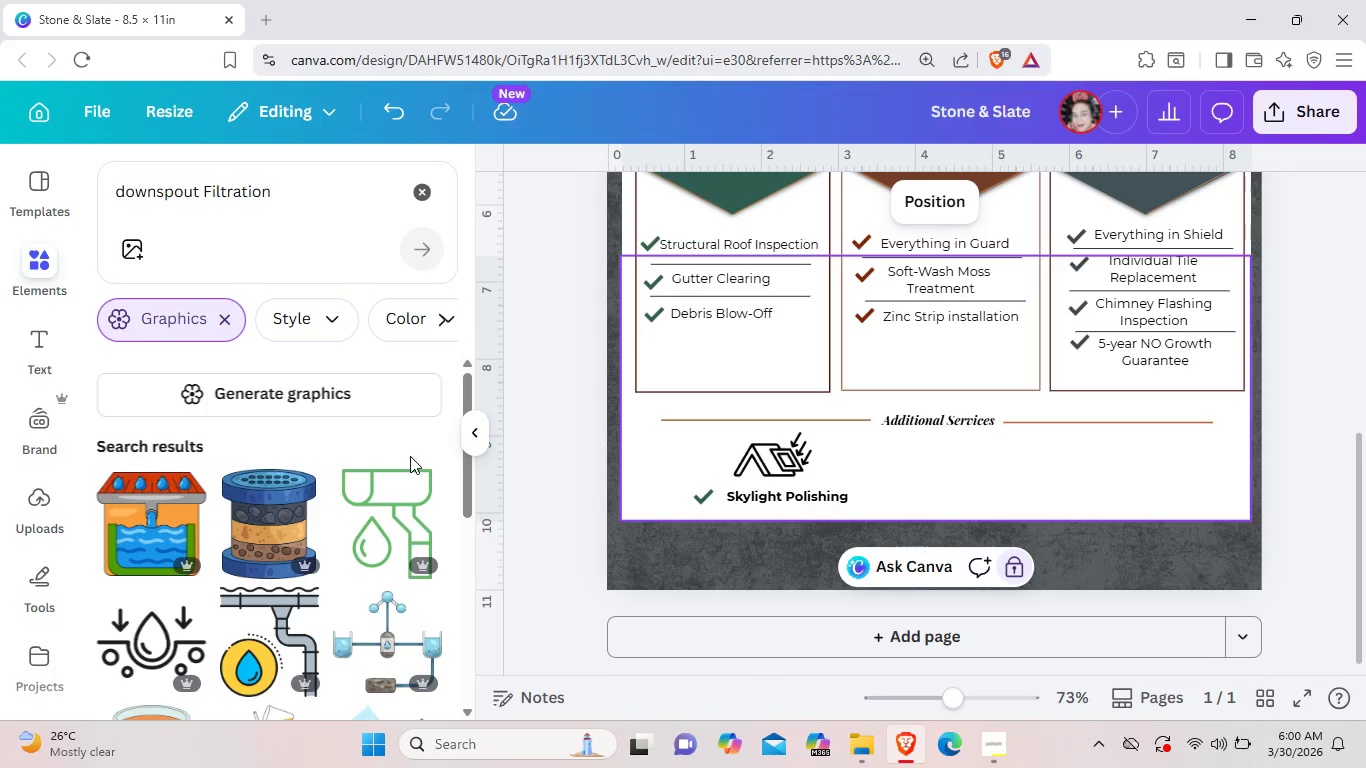 
scroll: coordinate [308, 550], scroll_direction: down, amount: 10.0
 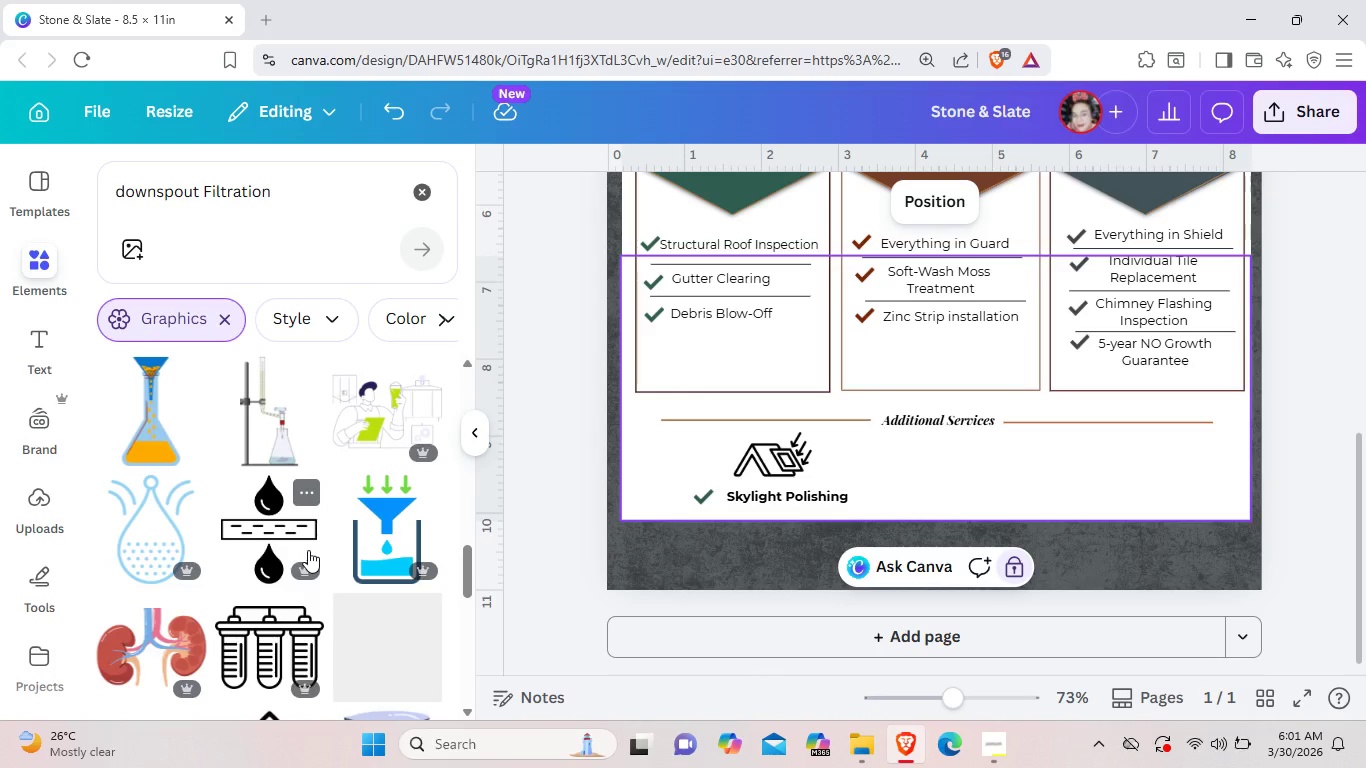 
scroll: coordinate [308, 550], scroll_direction: down, amount: 13.0
 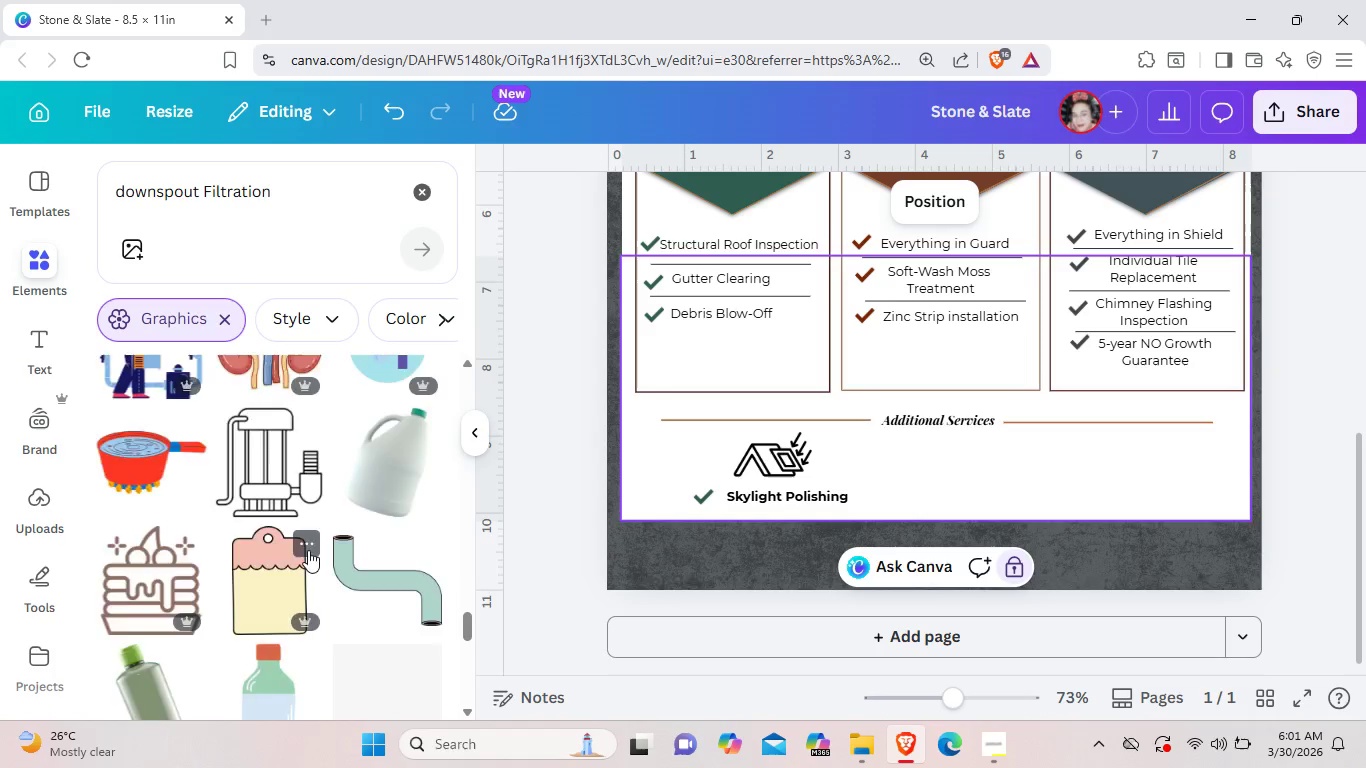 
scroll: coordinate [310, 543], scroll_direction: up, amount: 7.0
 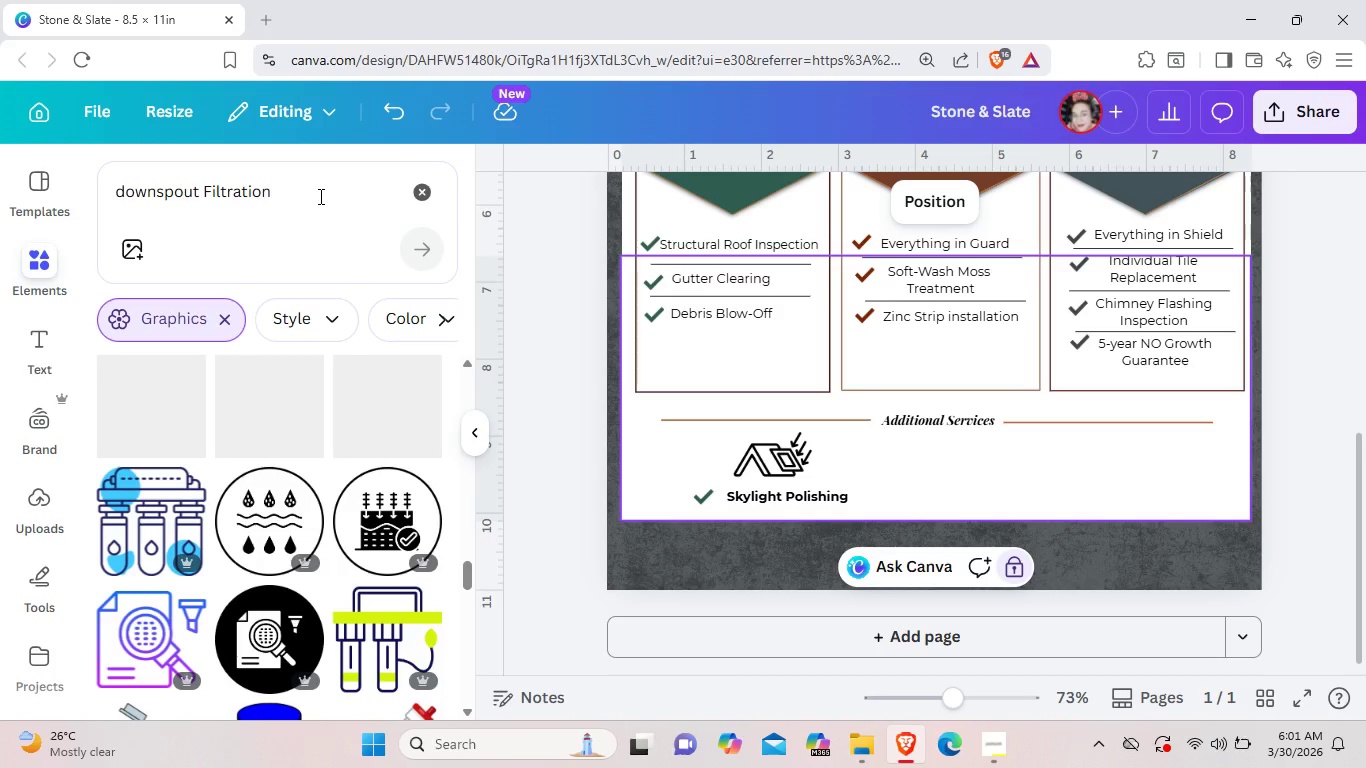 
left_click([319, 196])
 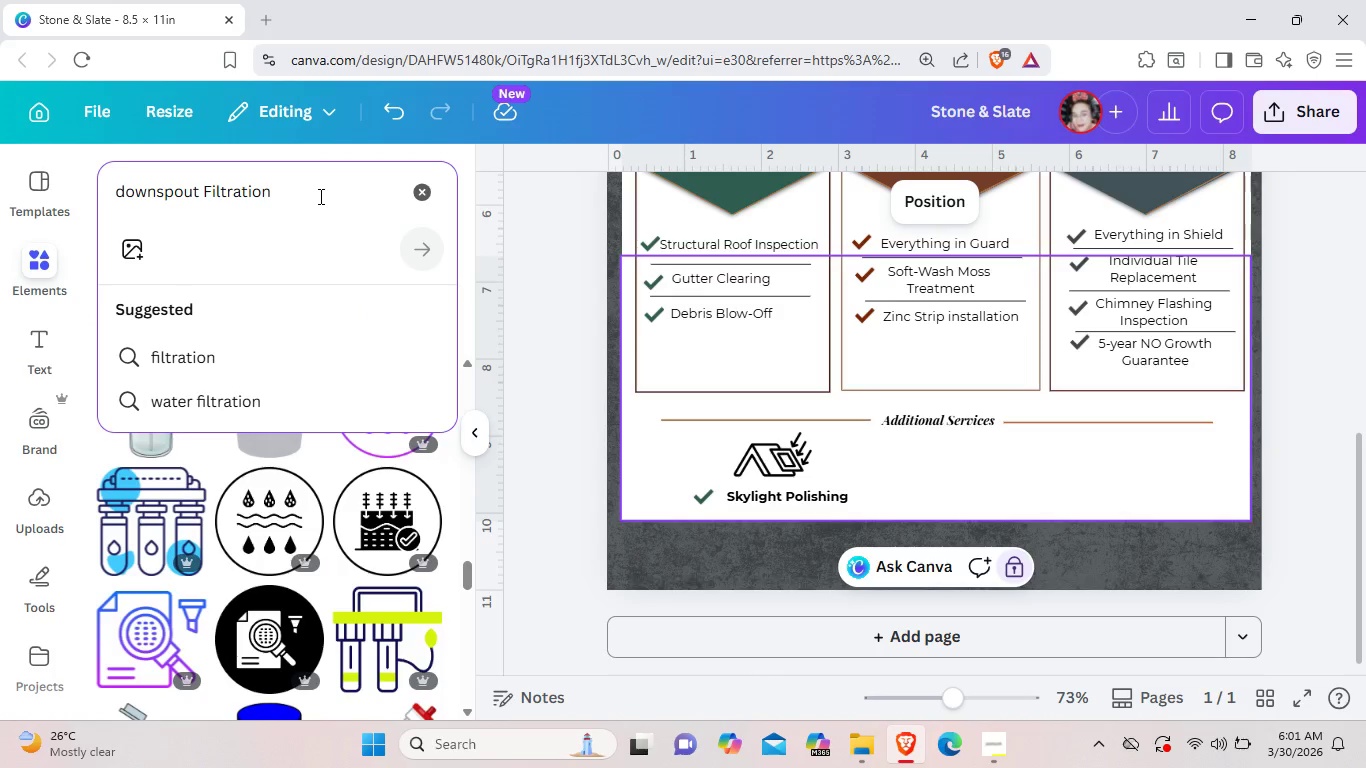 
type( icon)
 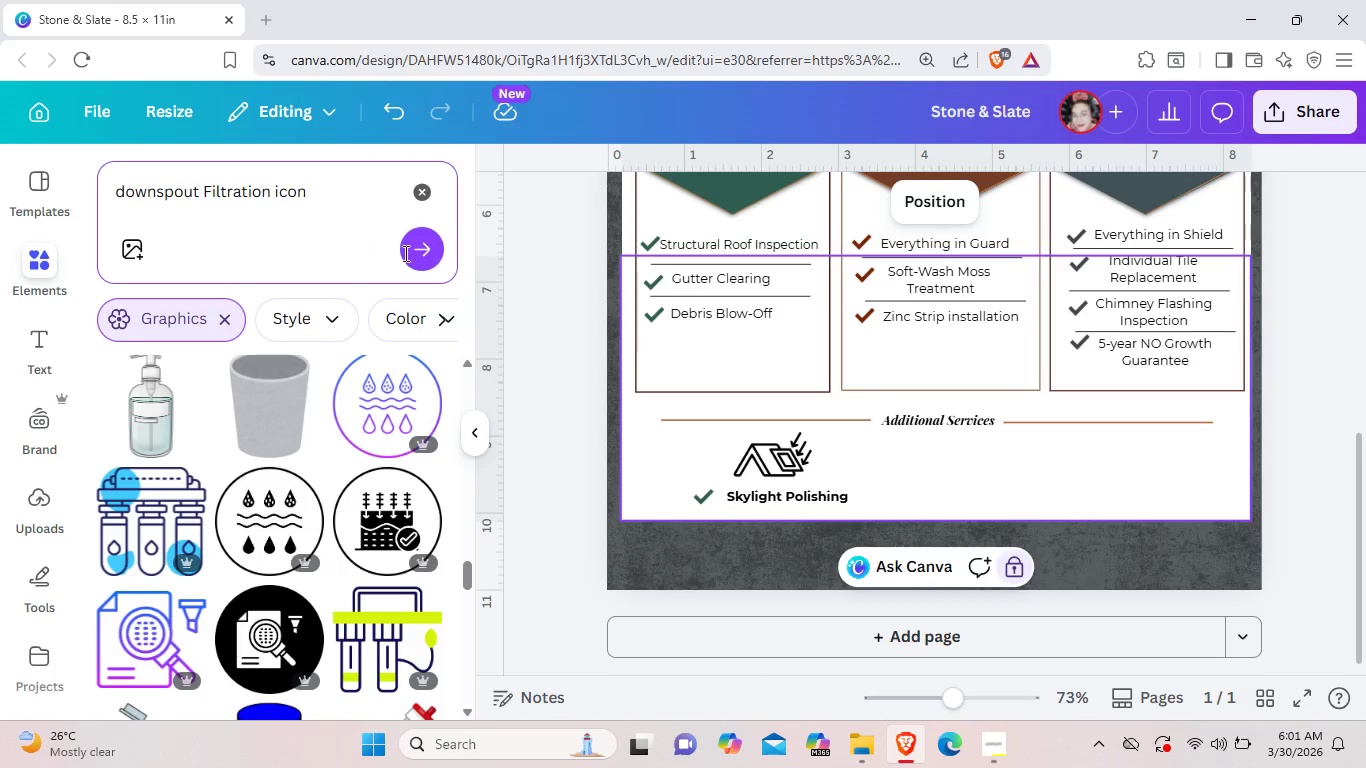 
left_click([423, 255])
 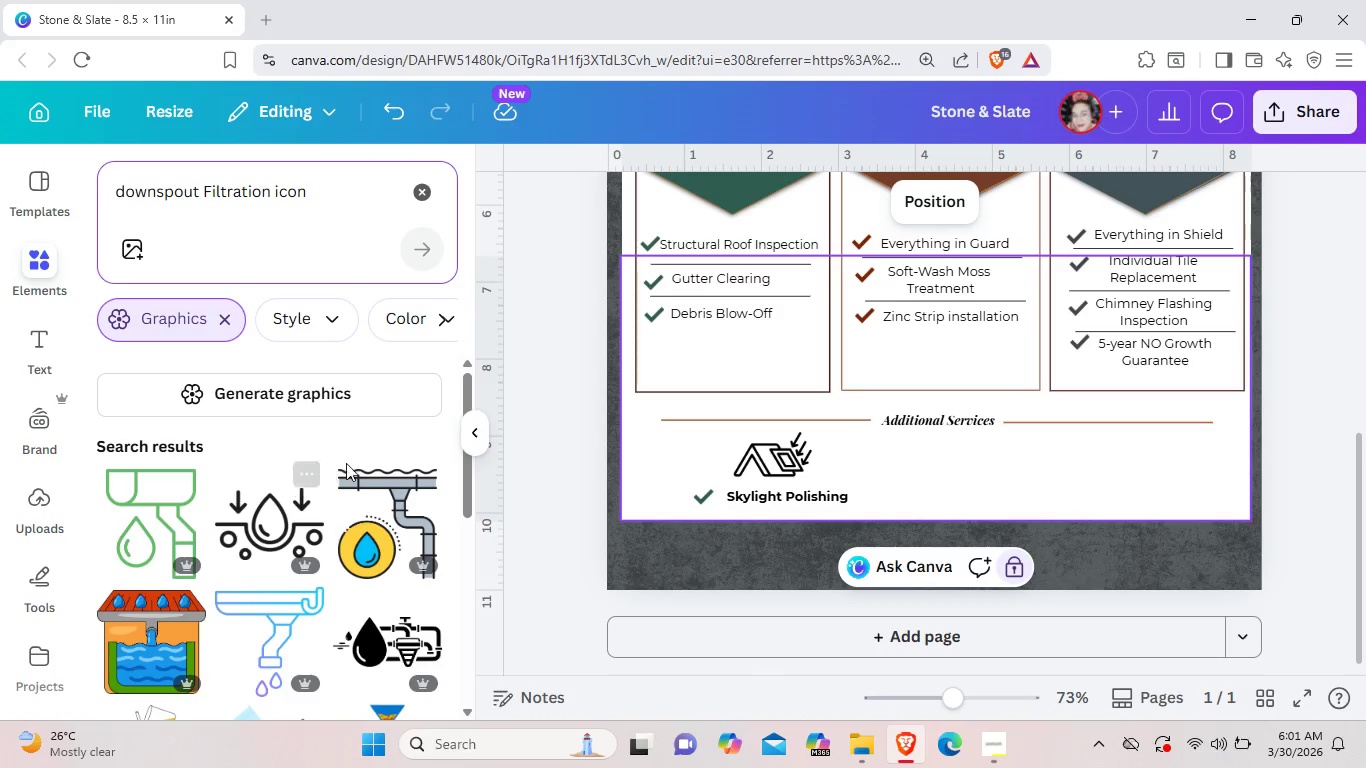 
scroll: coordinate [320, 468], scroll_direction: down, amount: 1.0
 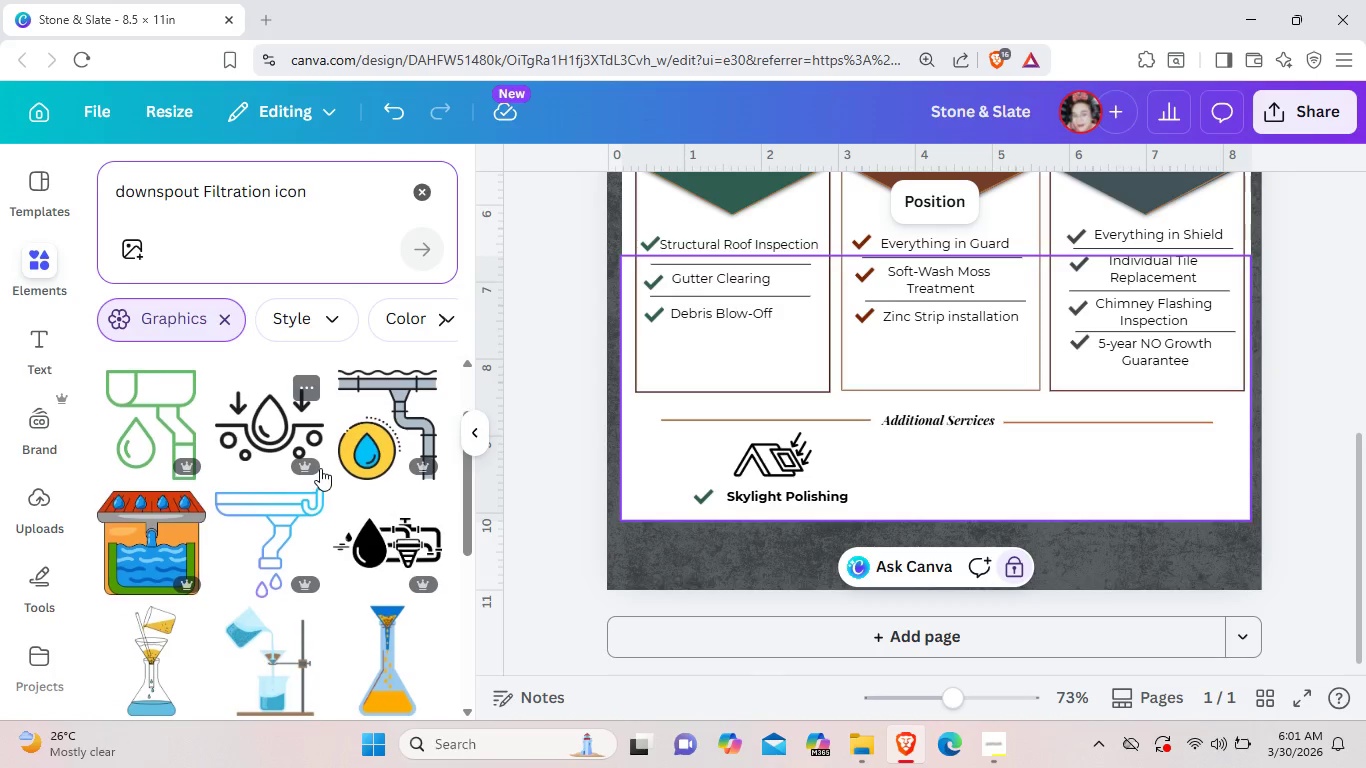 
scroll: coordinate [320, 468], scroll_direction: up, amount: 1.0
 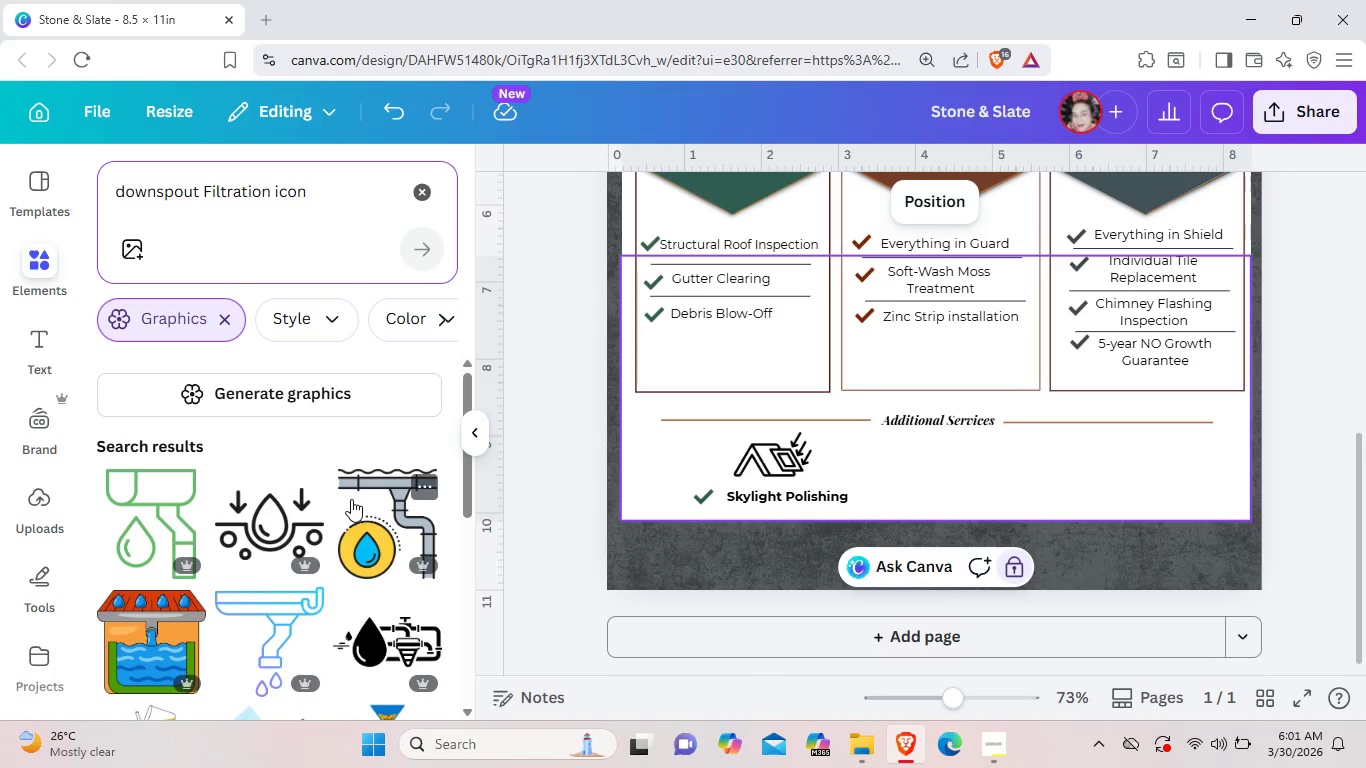 
wait(7.07)
 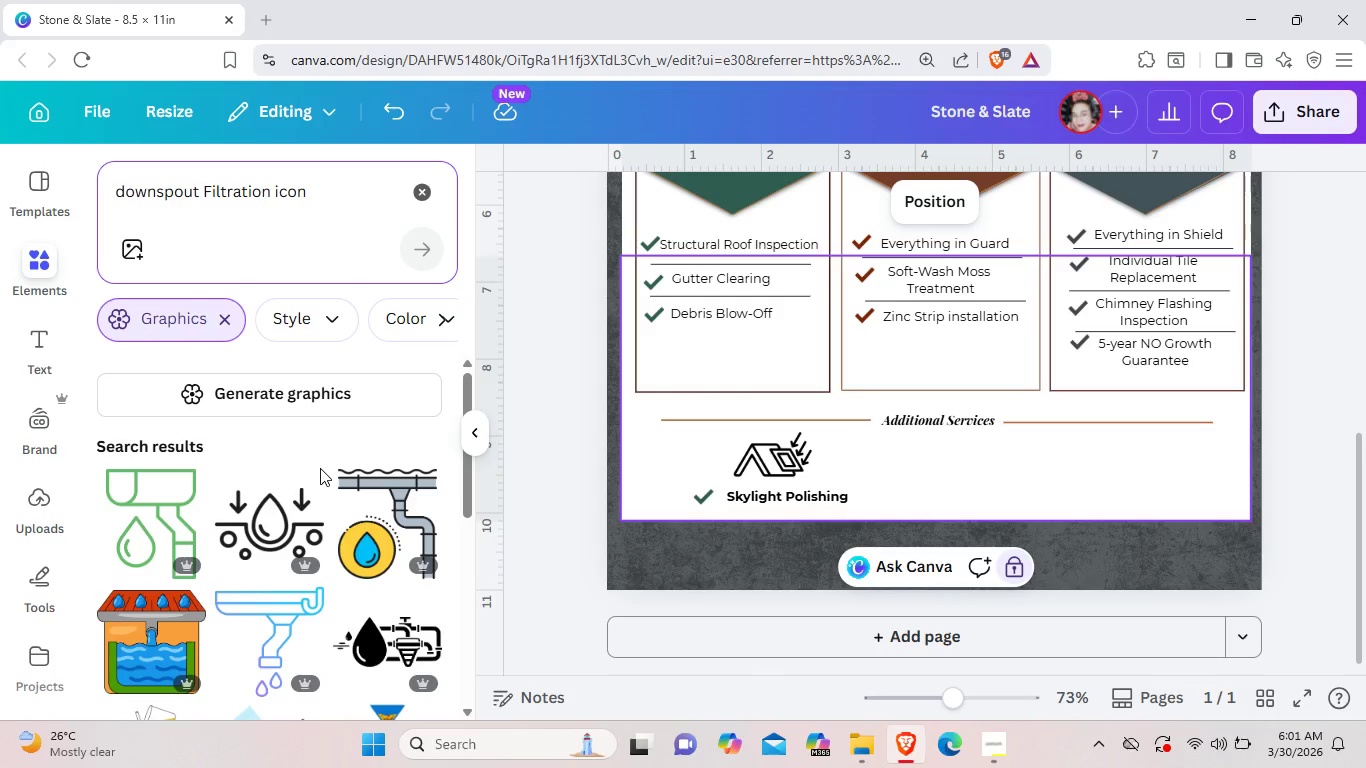 
scroll: coordinate [351, 499], scroll_direction: down, amount: 2.0
 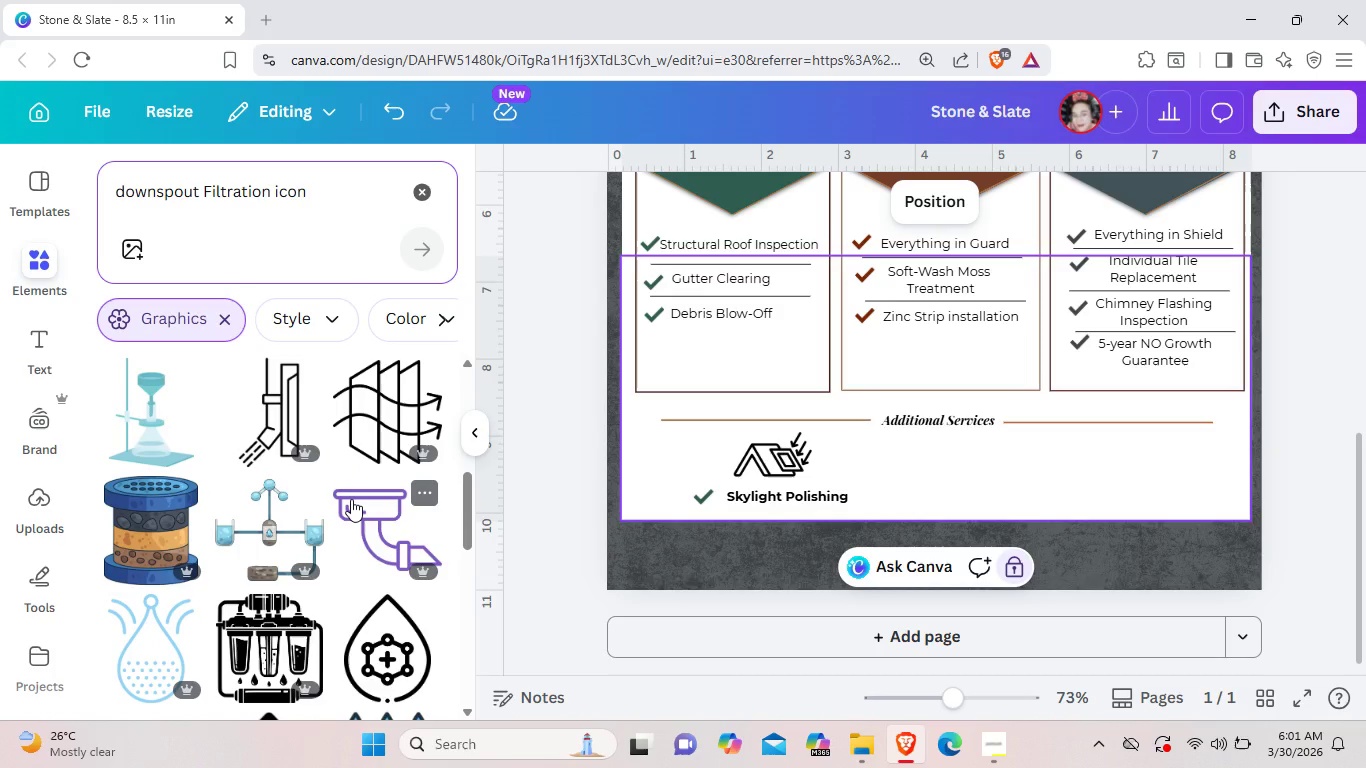 
scroll: coordinate [351, 499], scroll_direction: up, amount: 4.0
 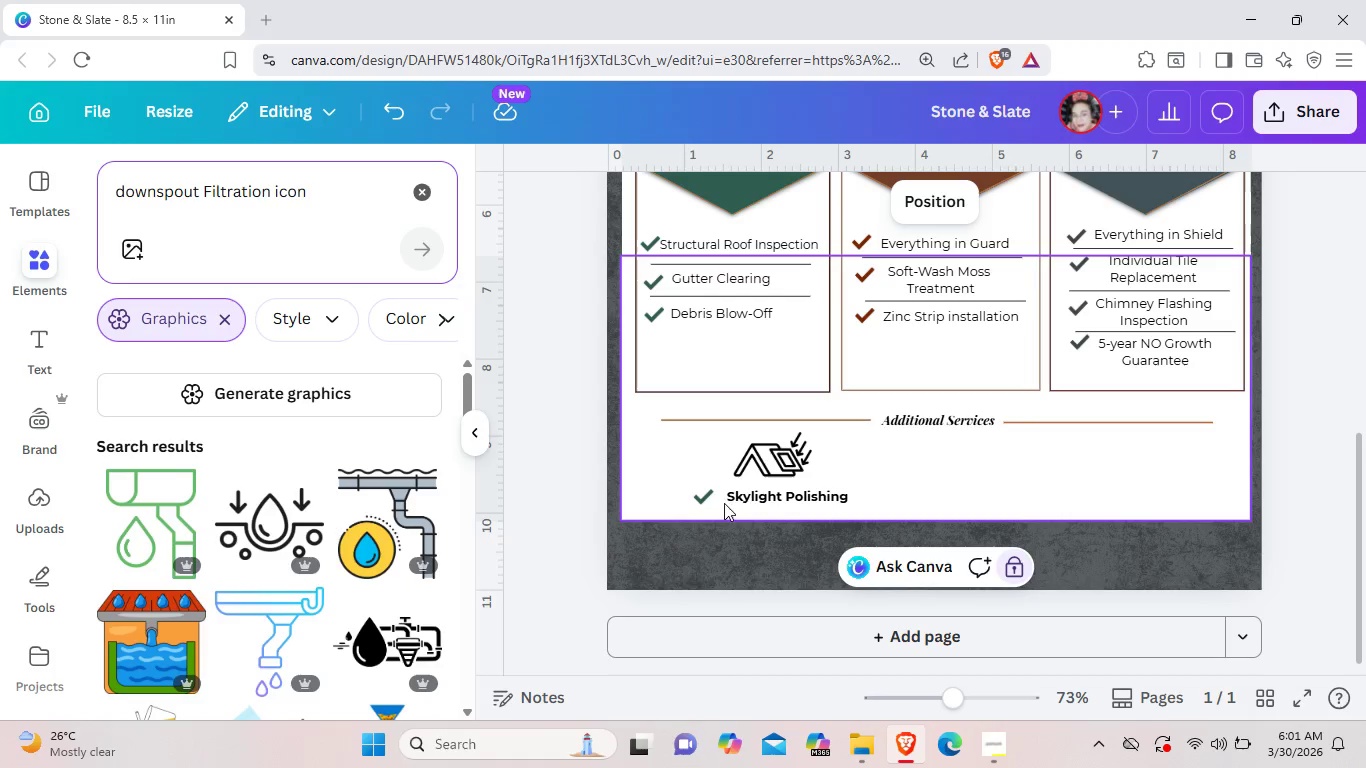 
left_click([779, 449])
 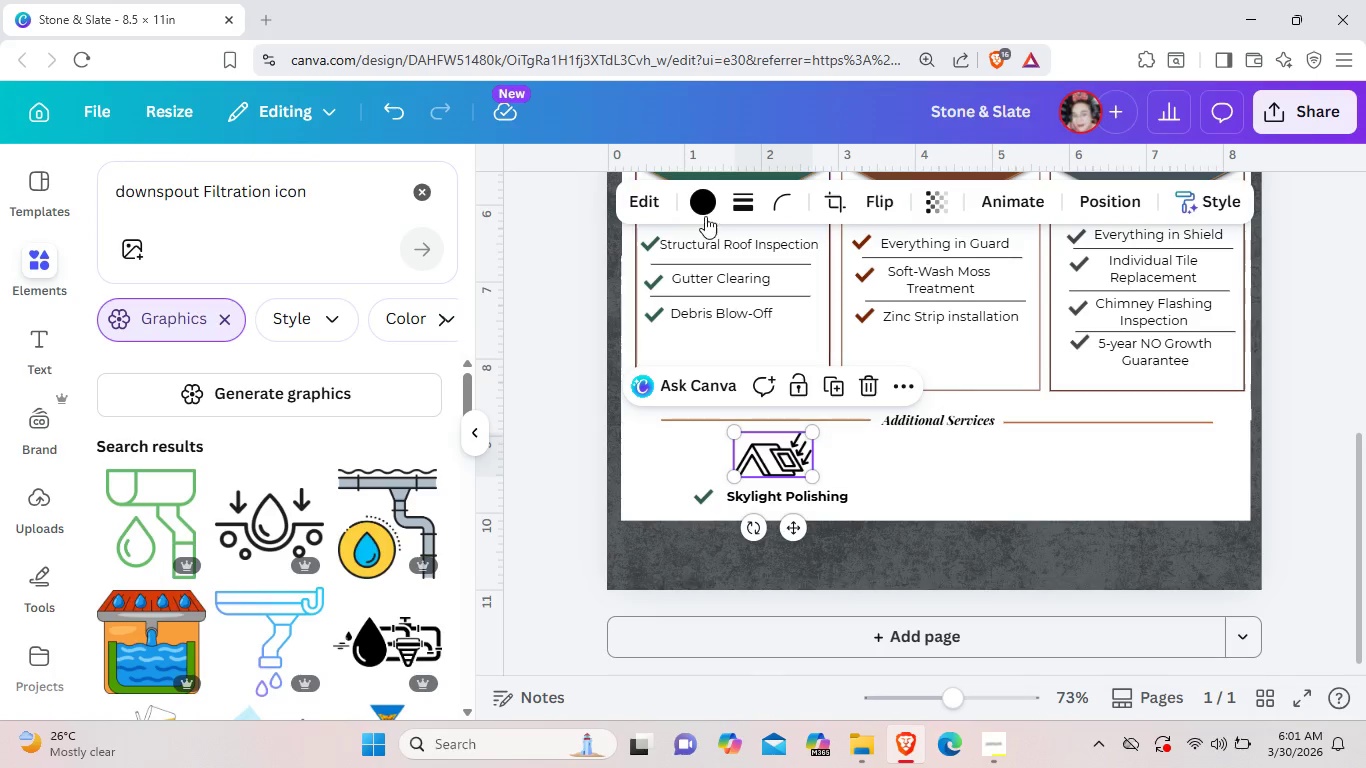 
left_click([704, 200])
 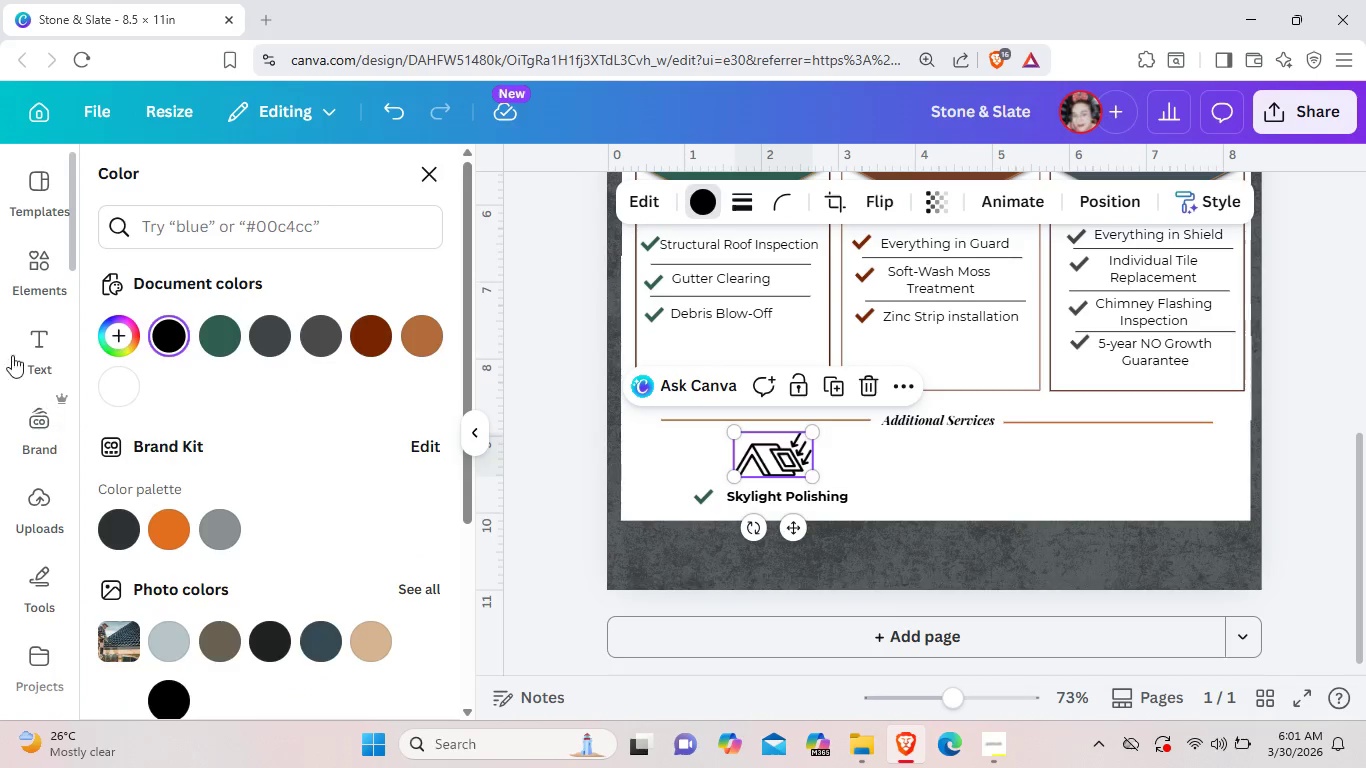 
left_click([40, 267])
 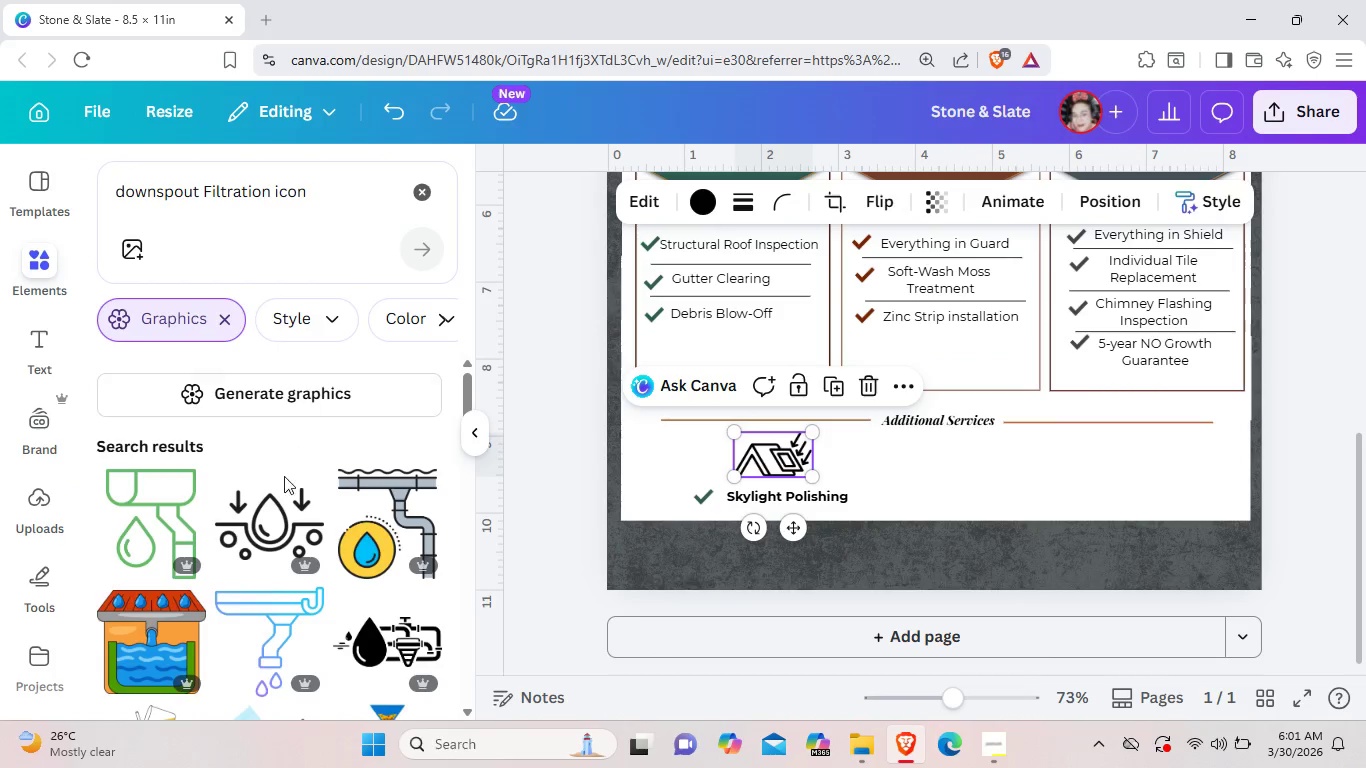 
scroll: coordinate [253, 535], scroll_direction: down, amount: 2.0
 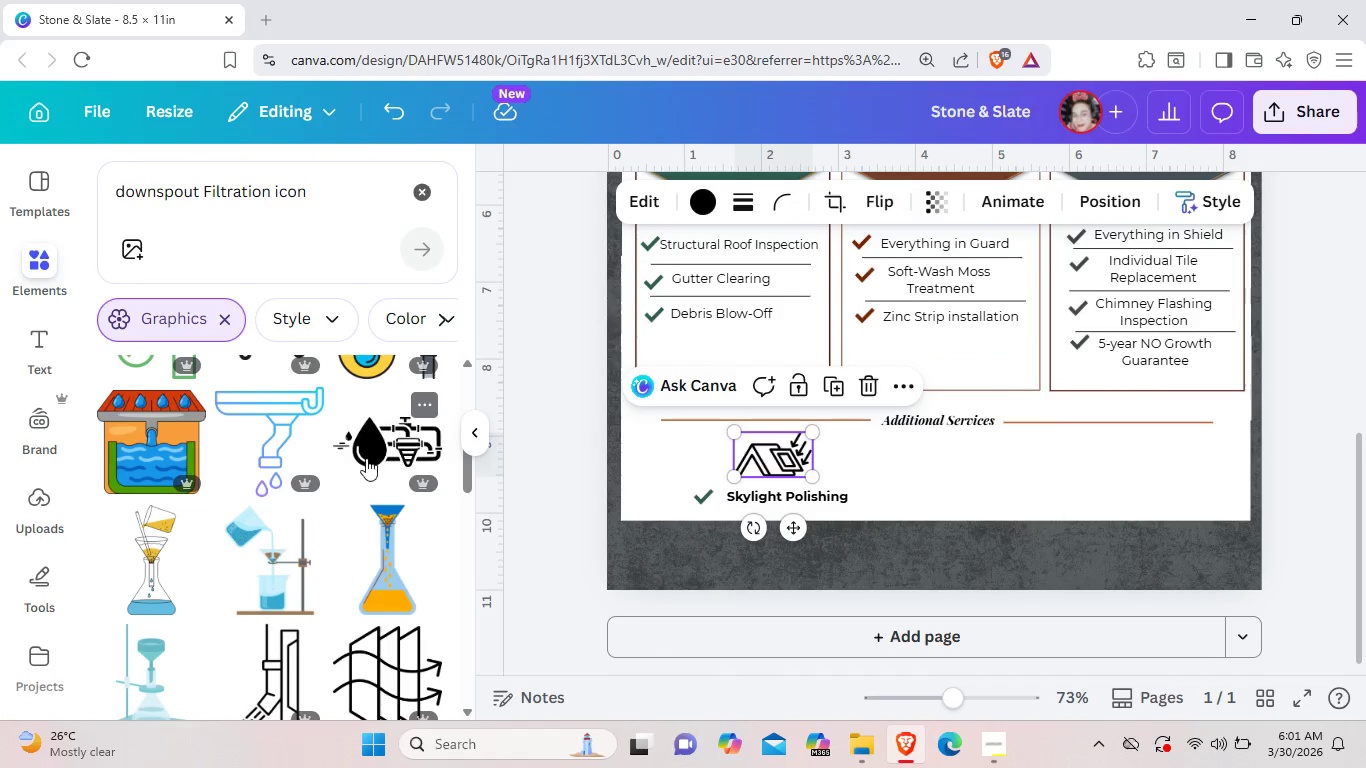 
scroll: coordinate [273, 491], scroll_direction: up, amount: 2.0
 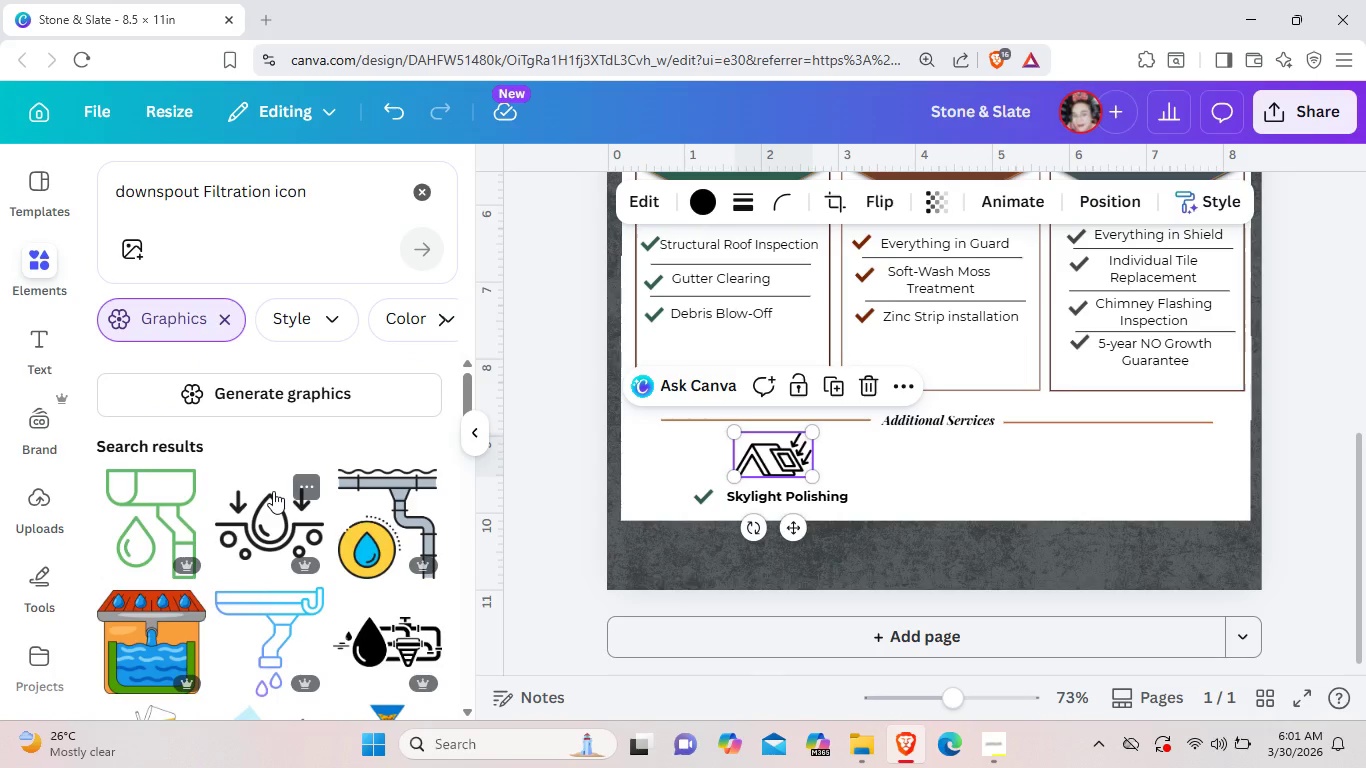 
left_click([143, 493])
 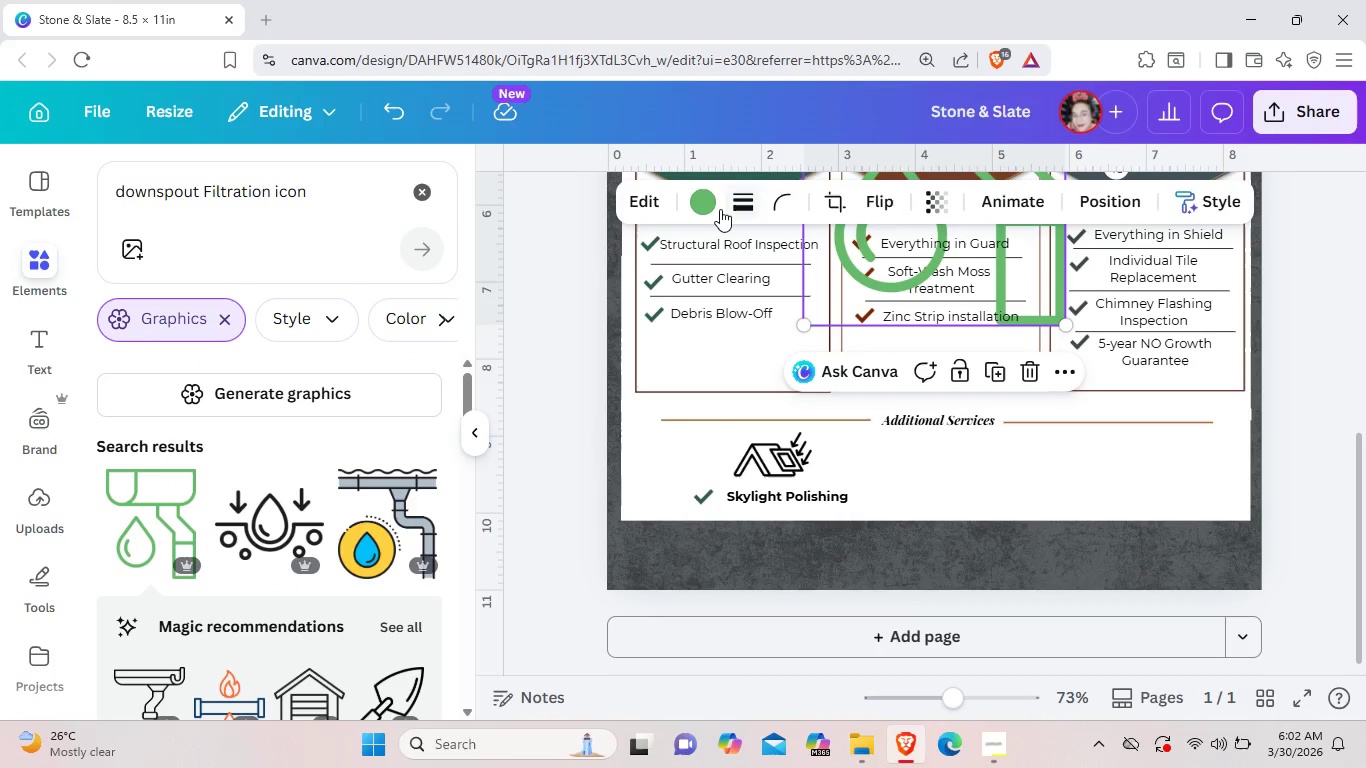 
left_click([708, 202])
 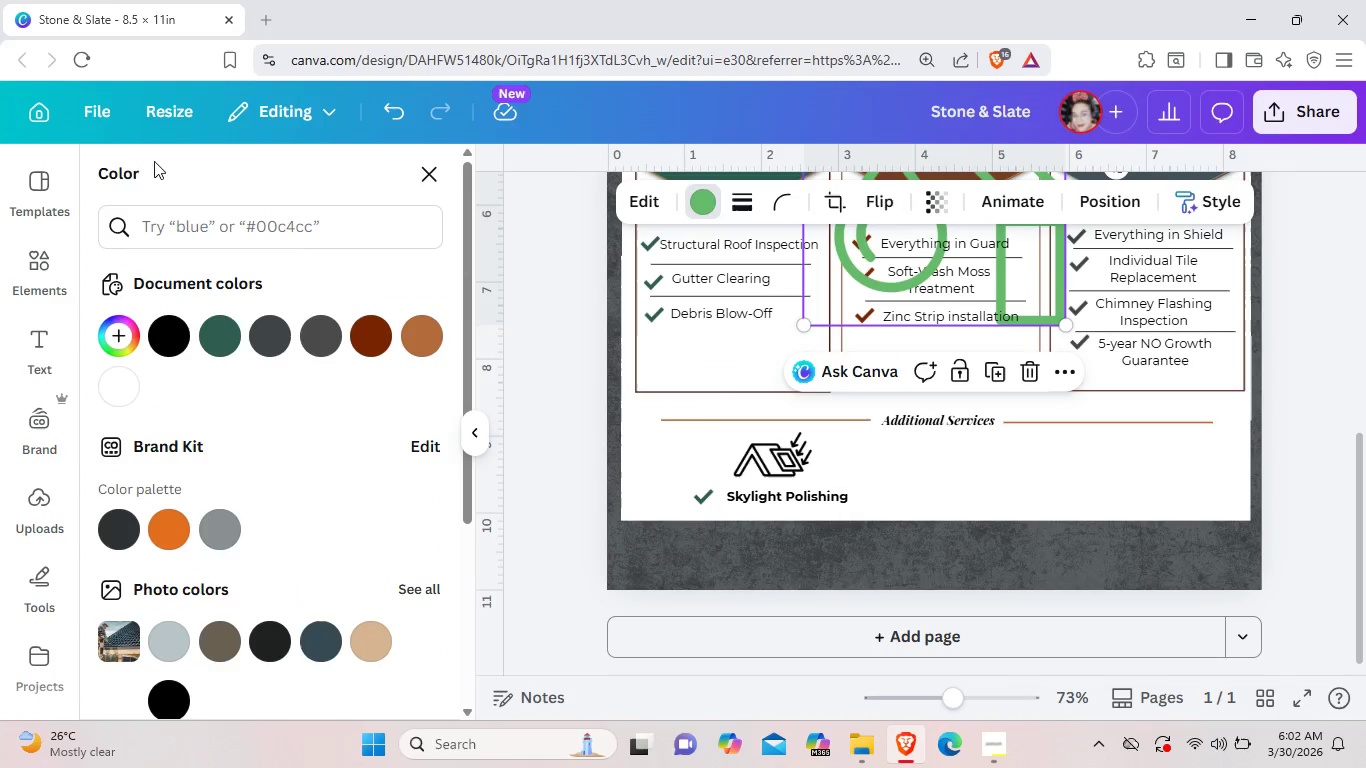 
left_click([427, 172])
 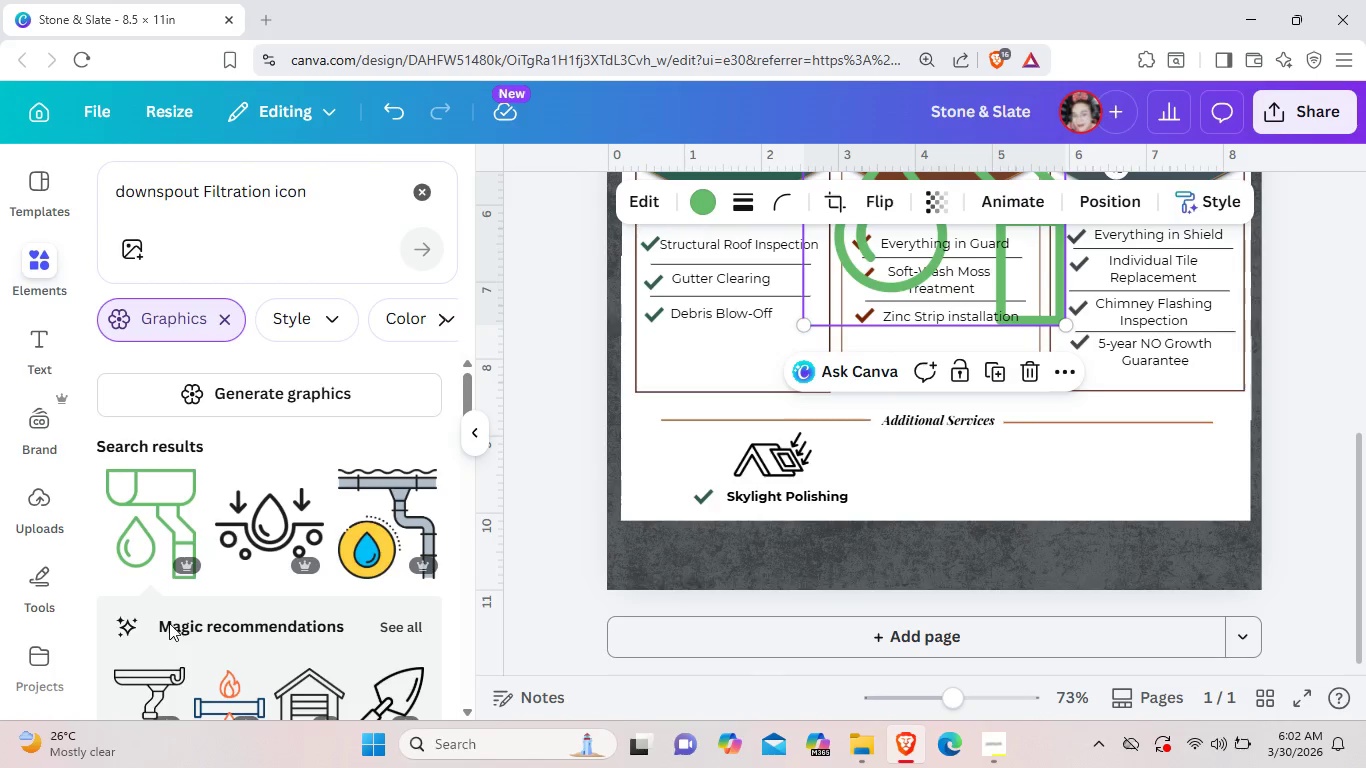 
scroll: coordinate [169, 623], scroll_direction: down, amount: 1.0
 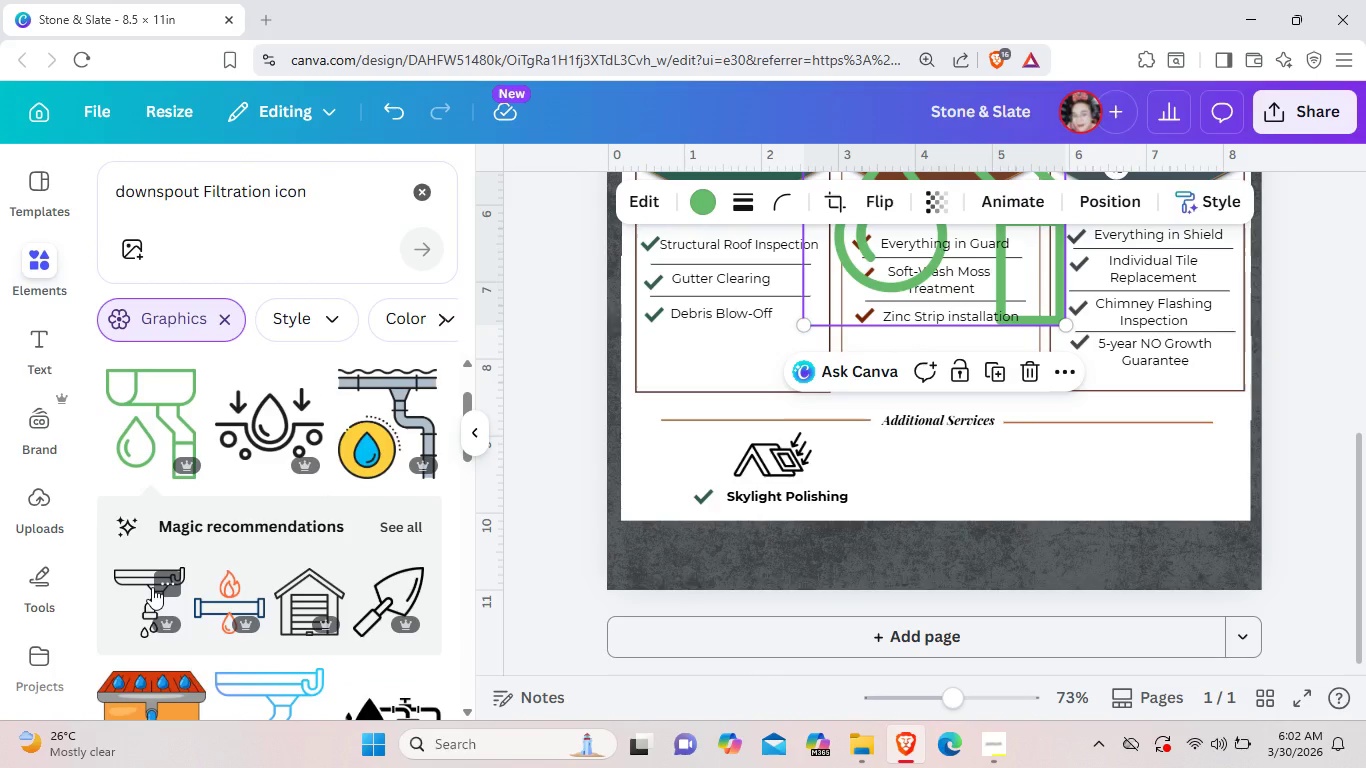 
left_click([152, 587])
 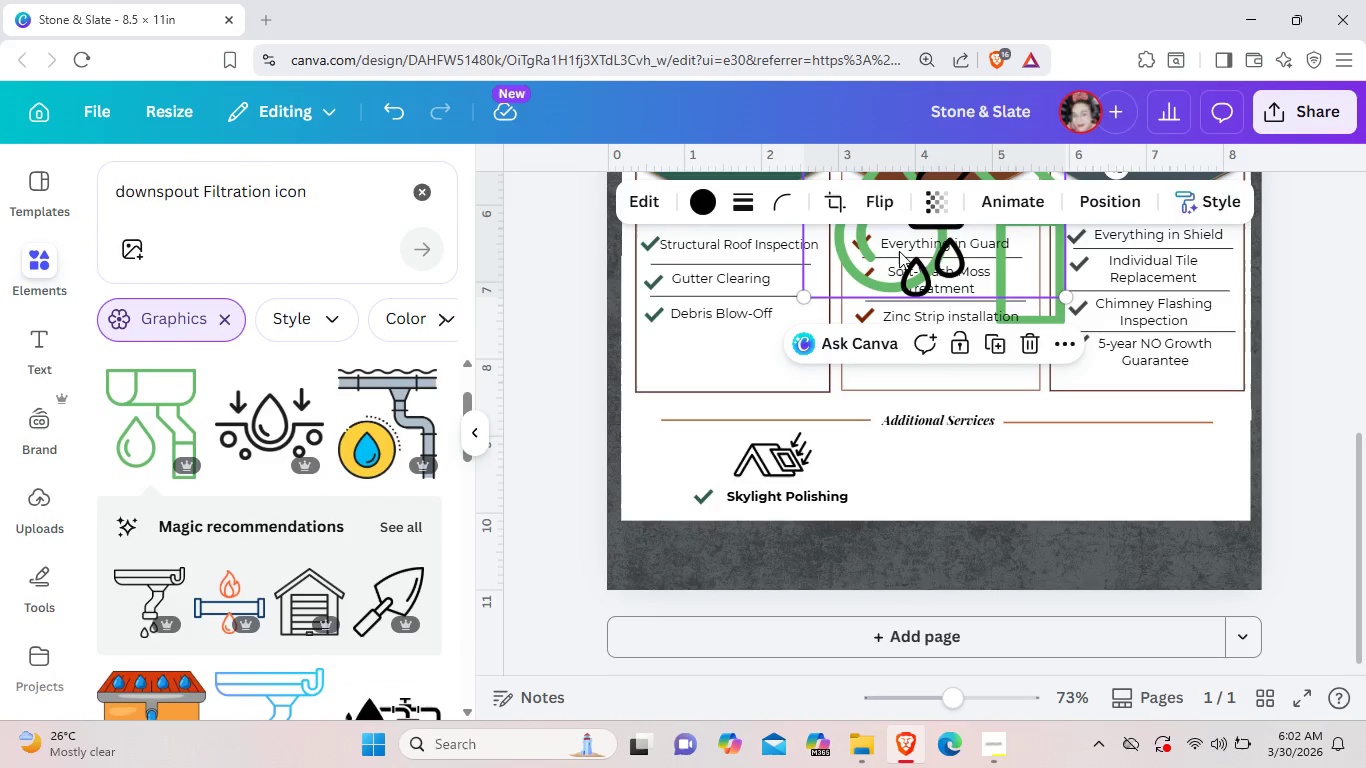 
left_click_drag(start_coordinate=[925, 258], to_coordinate=[1072, 526])
 